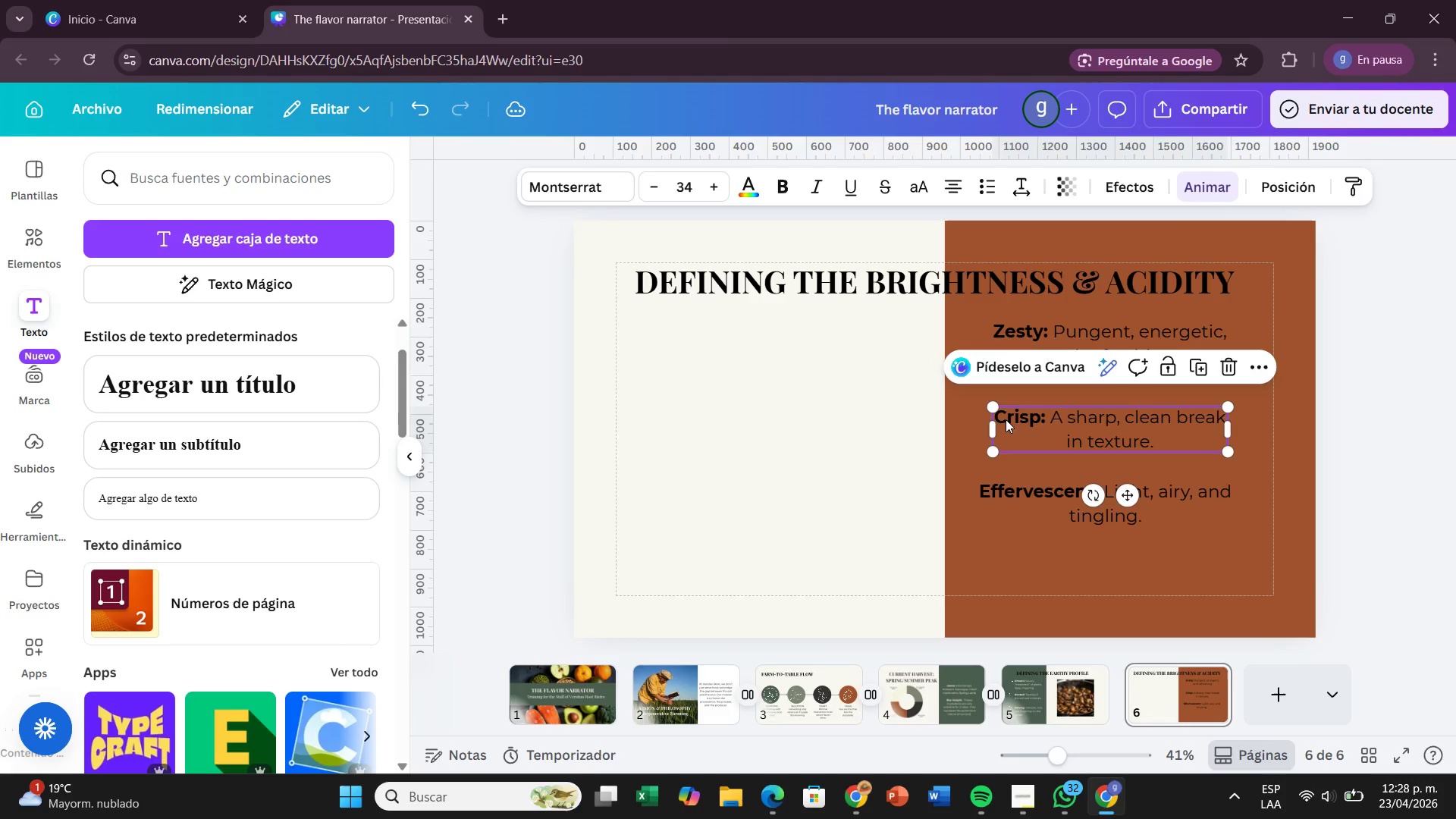 
mouse_move([990, 431])
 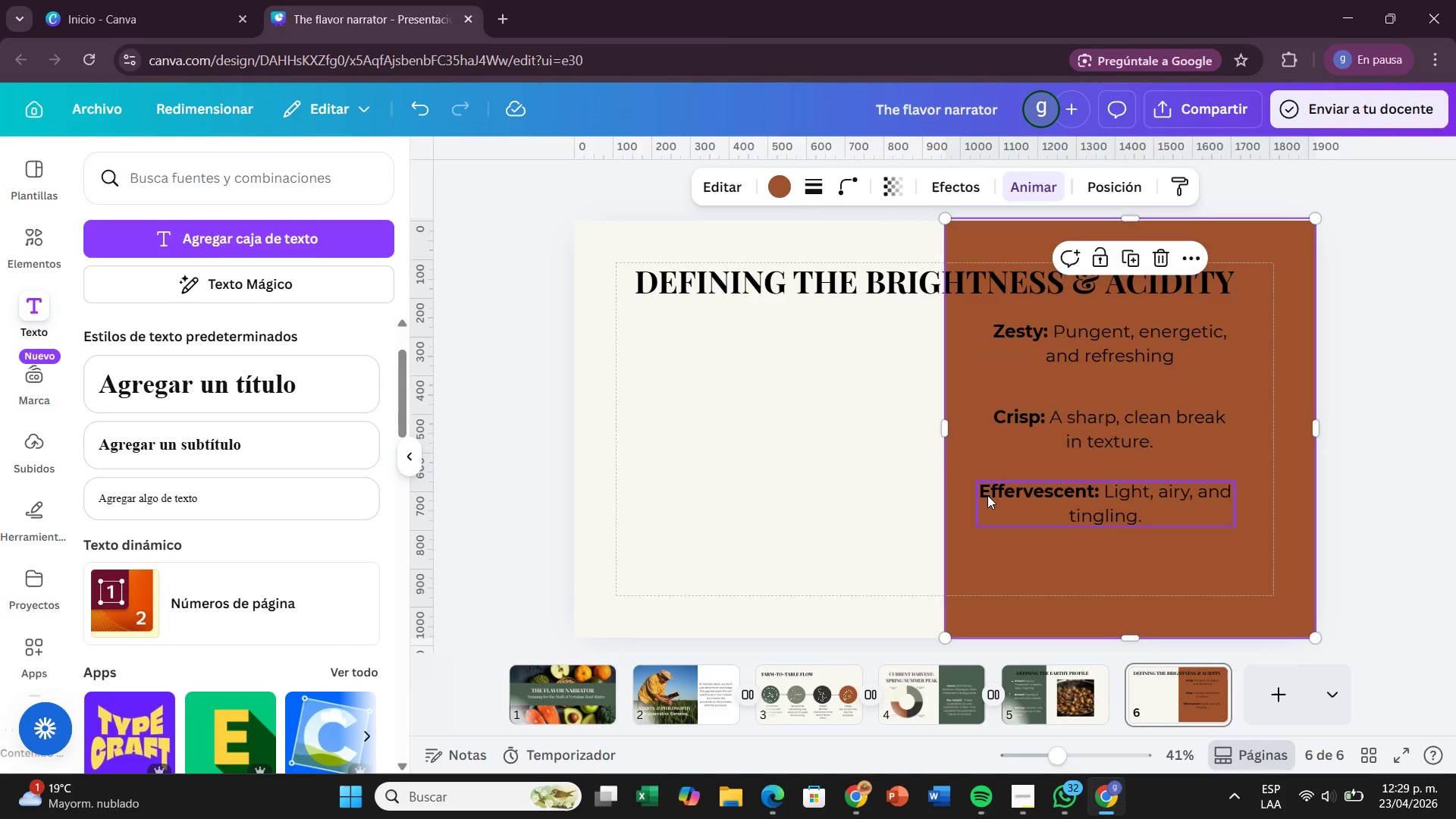 
double_click([991, 494])
 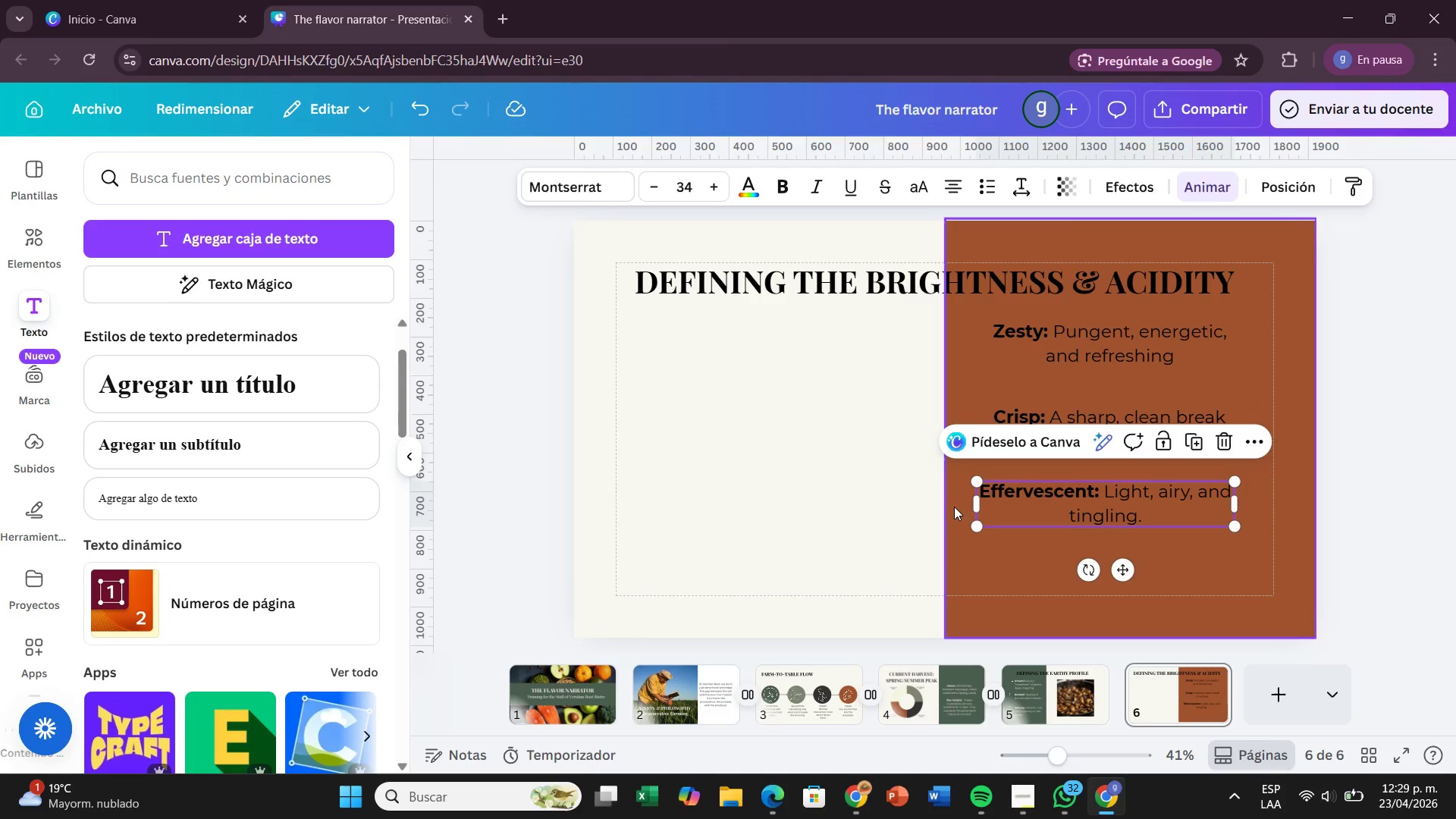 
left_click([977, 500])
 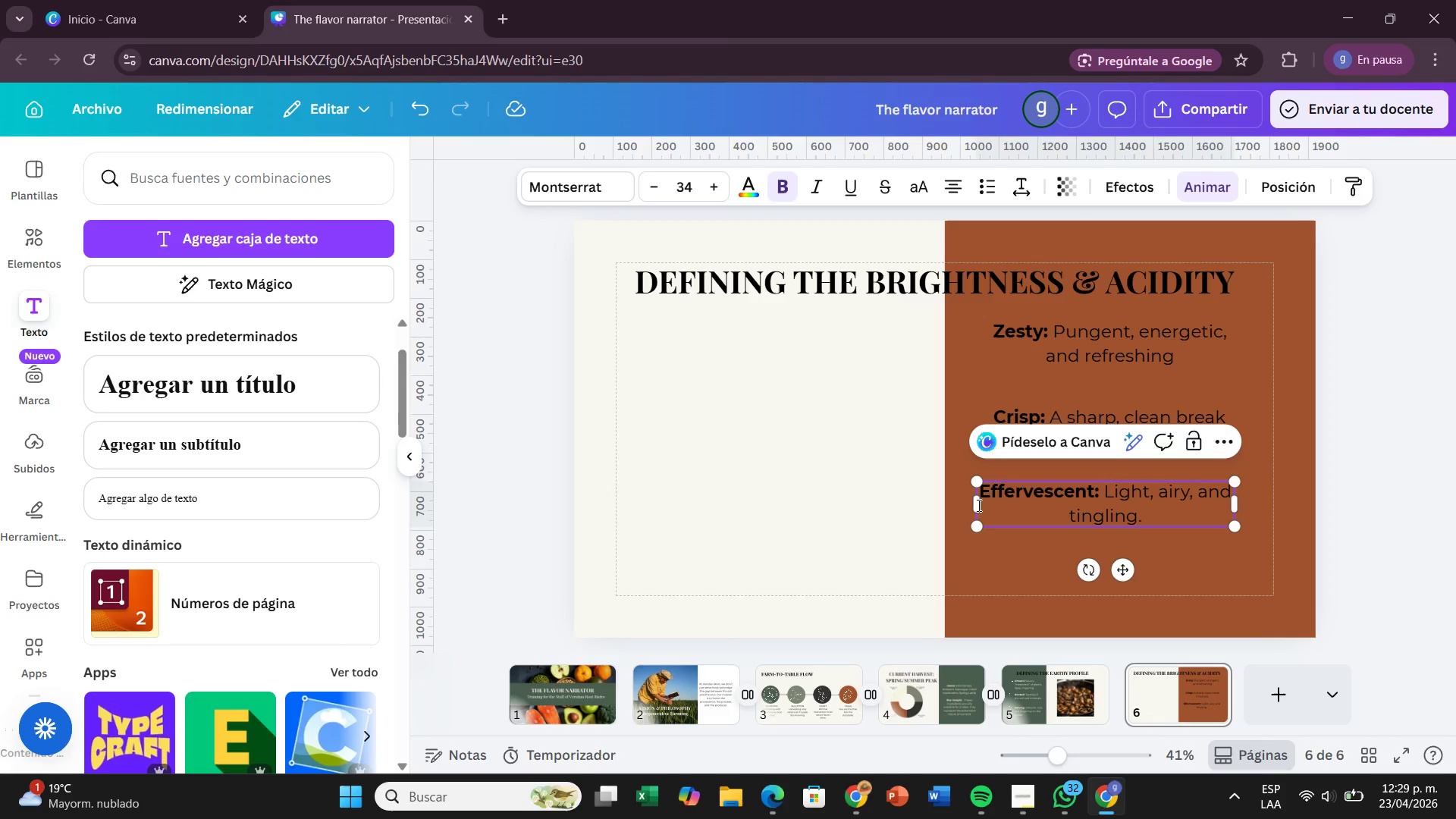 
left_click_drag(start_coordinate=[974, 508], to_coordinate=[993, 509])
 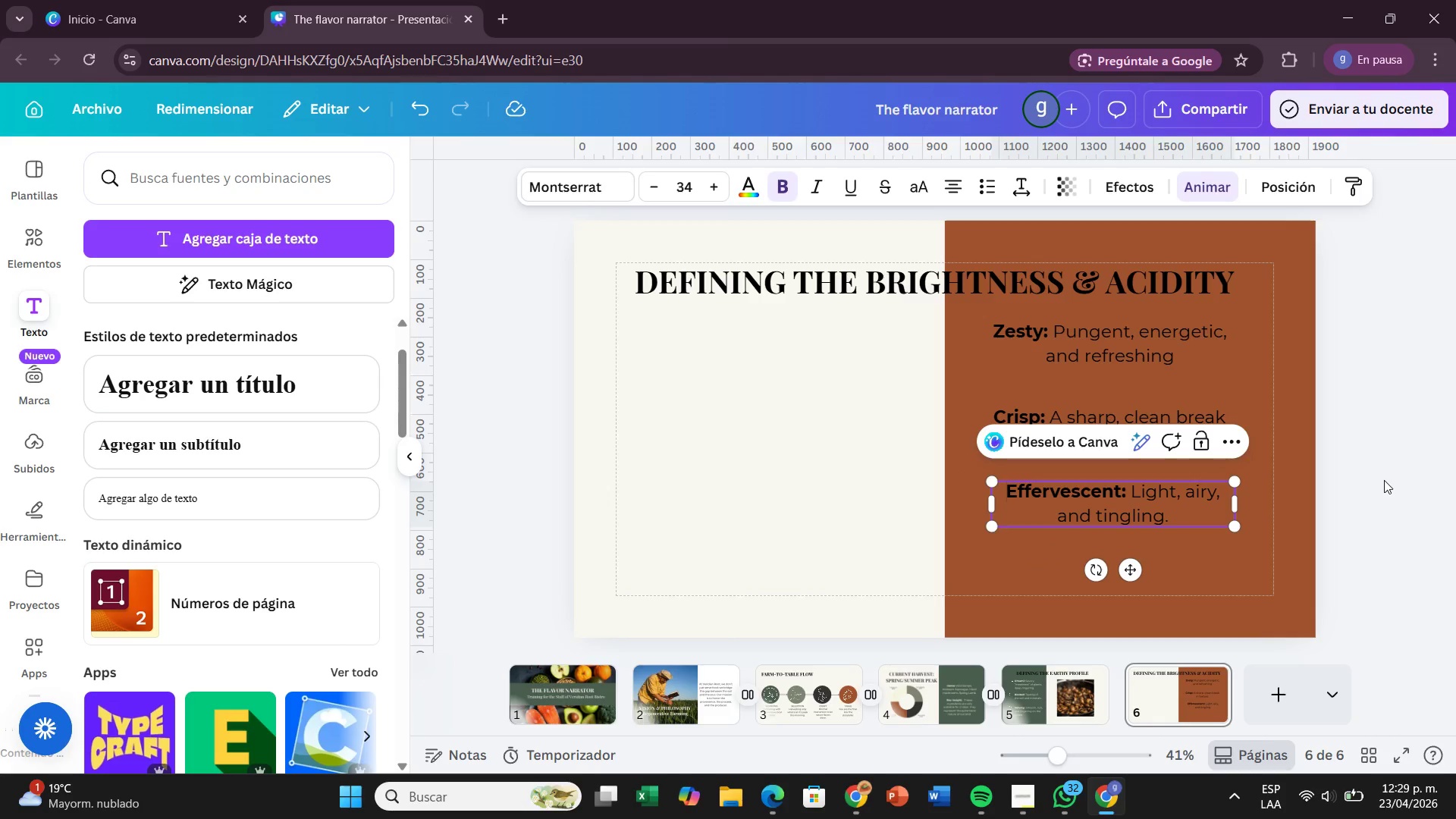 
left_click([1384, 480])
 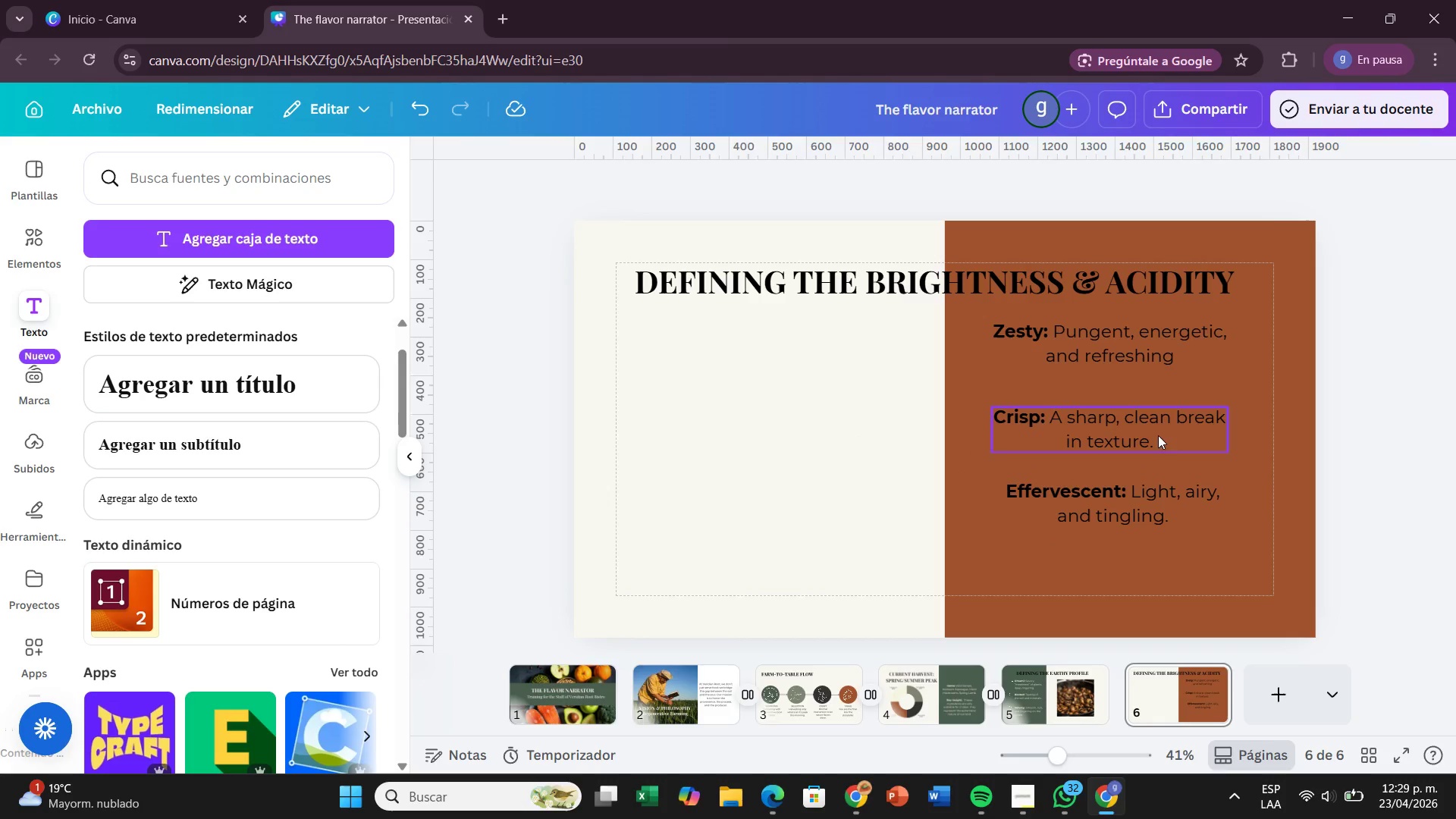 
left_click_drag(start_coordinate=[1111, 504], to_coordinate=[1105, 506])
 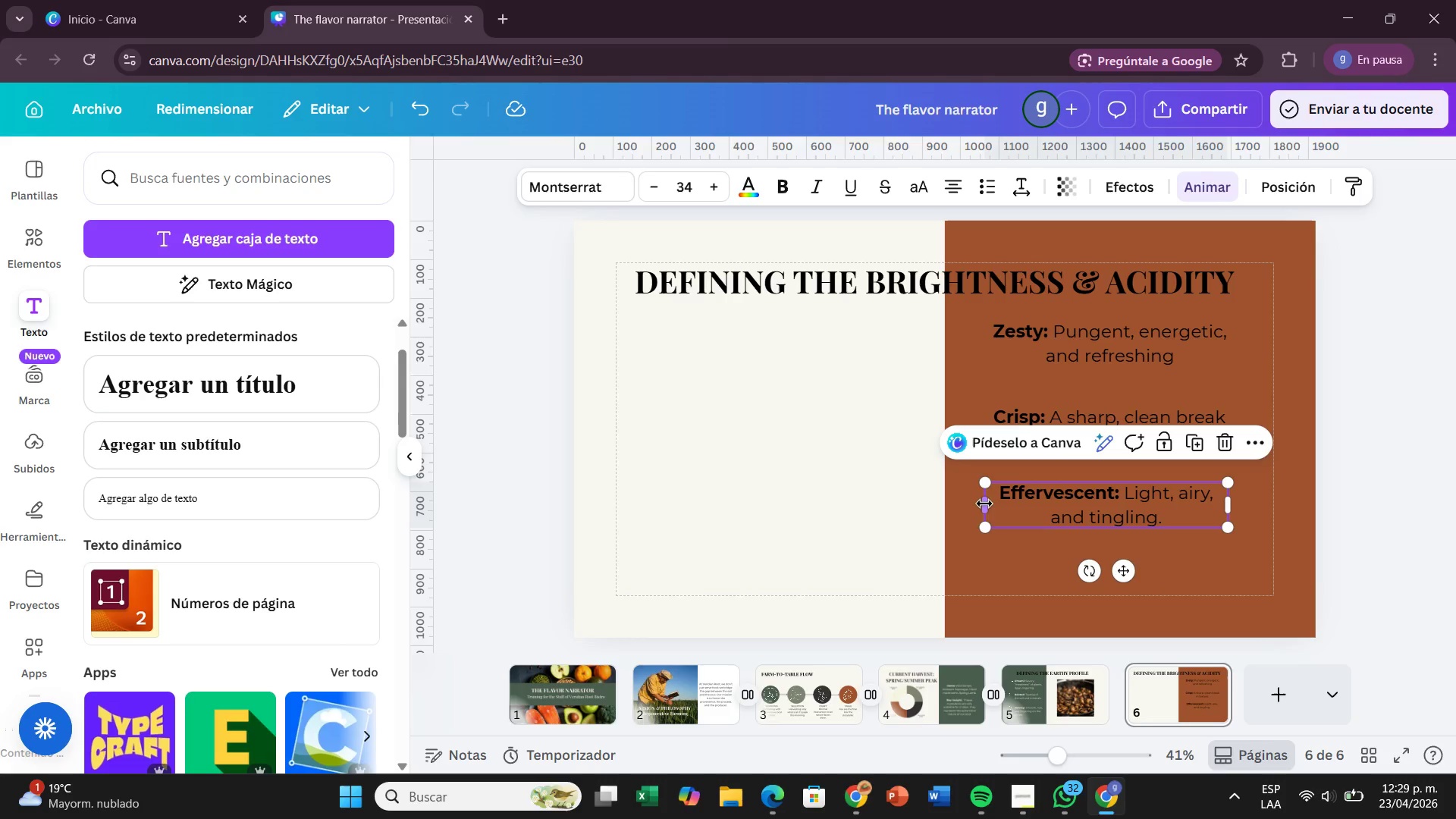 
left_click_drag(start_coordinate=[984, 504], to_coordinate=[1009, 501])
 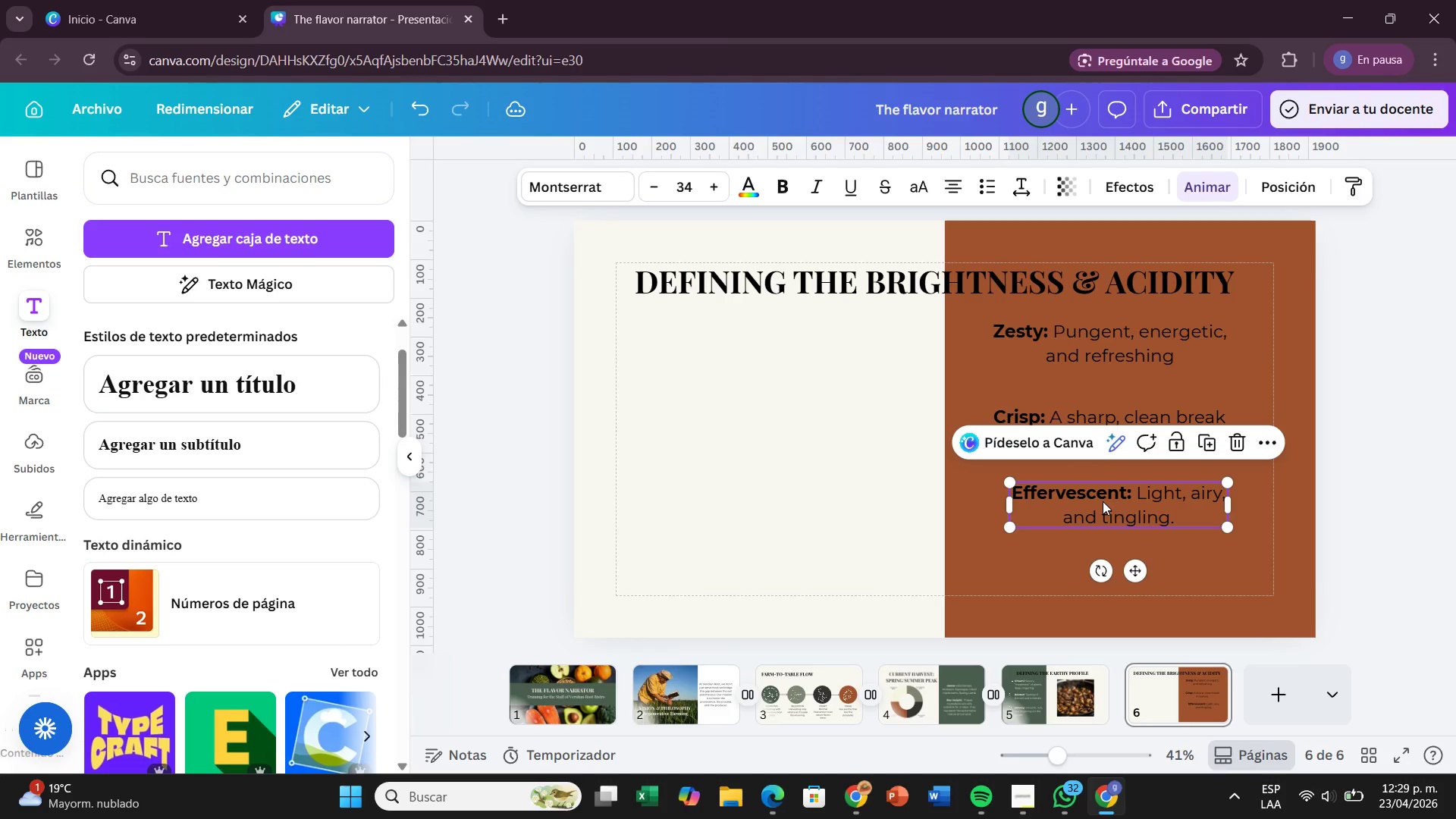 
left_click_drag(start_coordinate=[1103, 501], to_coordinate=[1093, 503])
 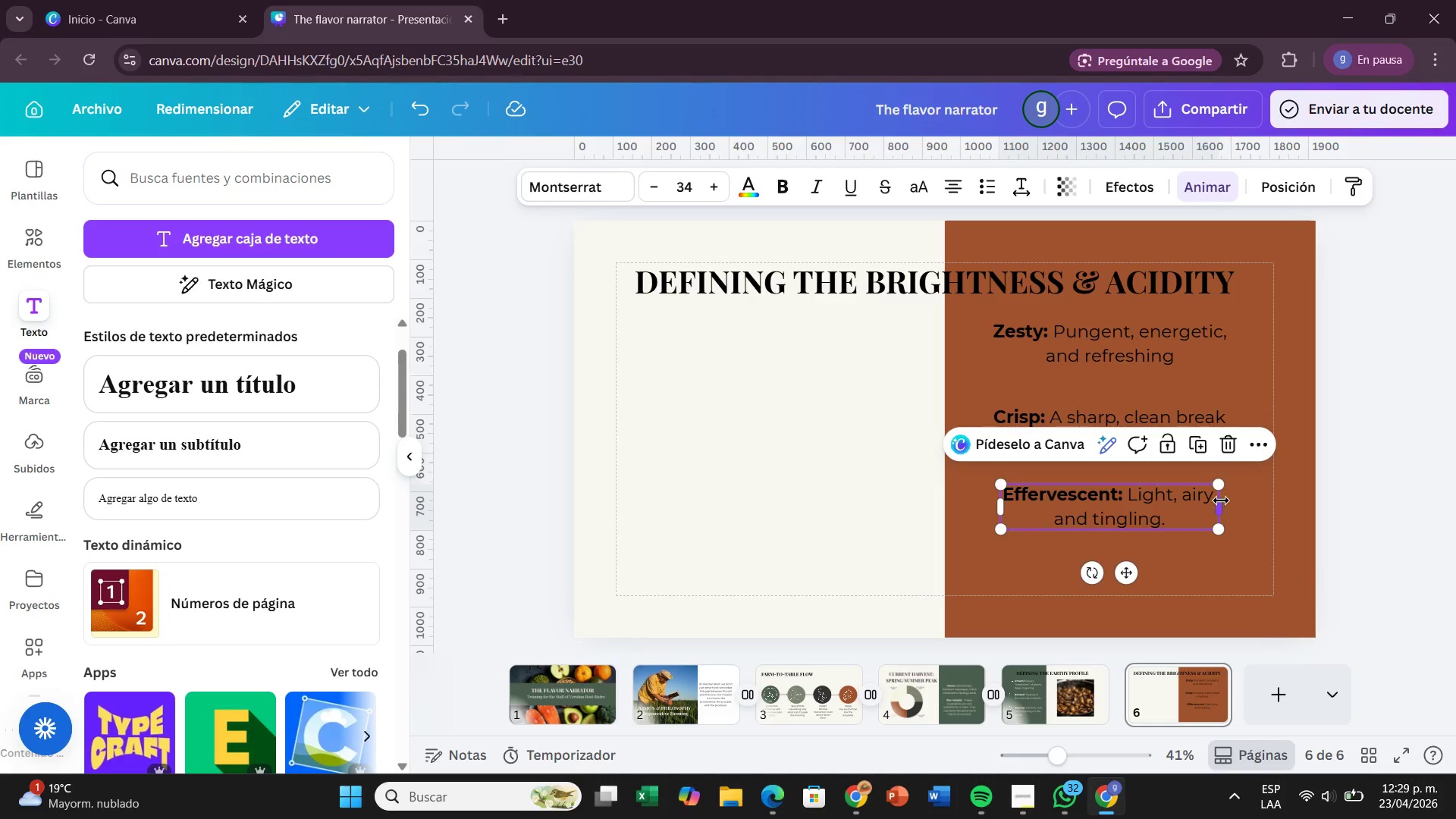 
left_click_drag(start_coordinate=[1221, 500], to_coordinate=[1232, 499])
 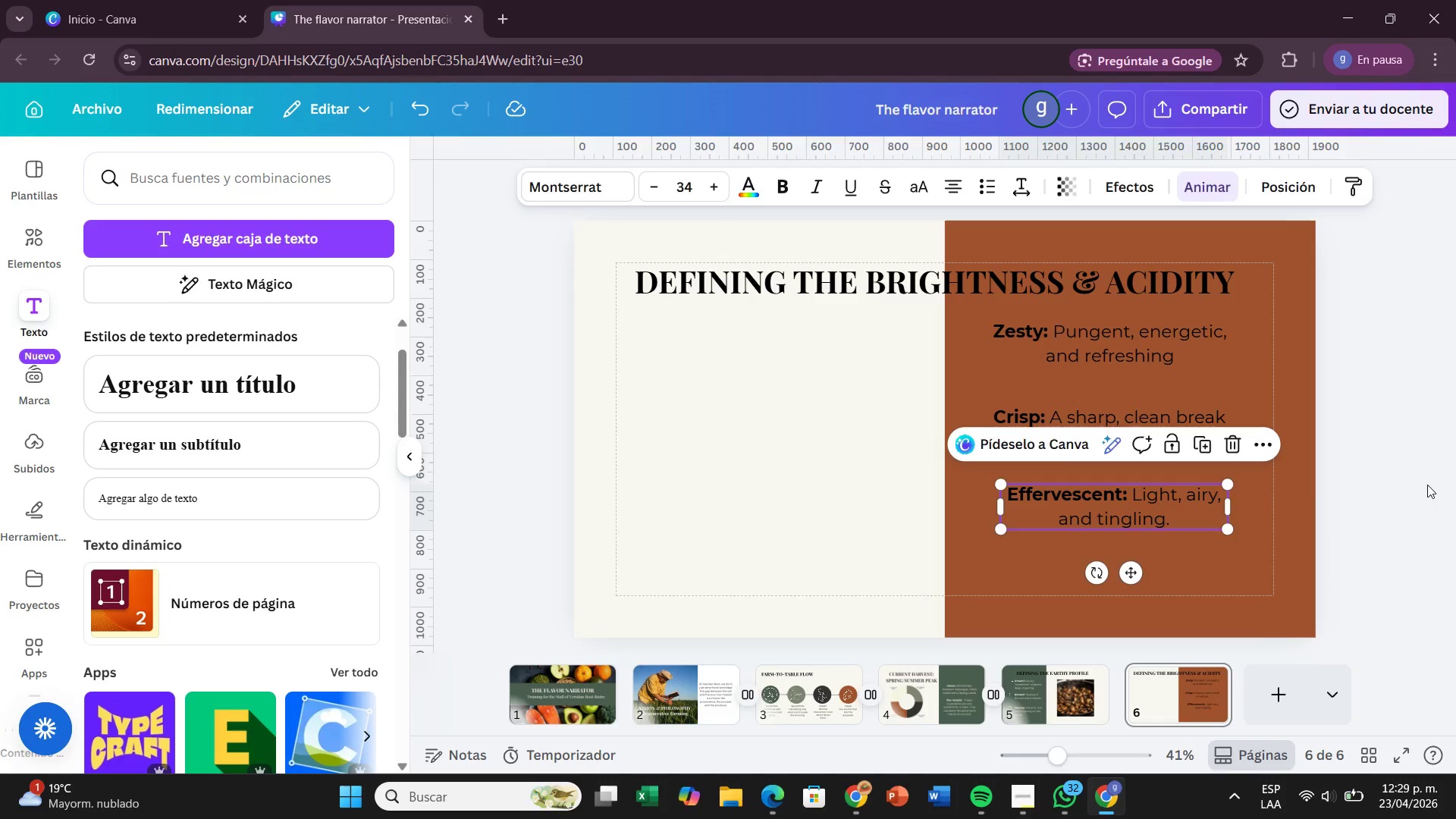 
left_click([1427, 485])
 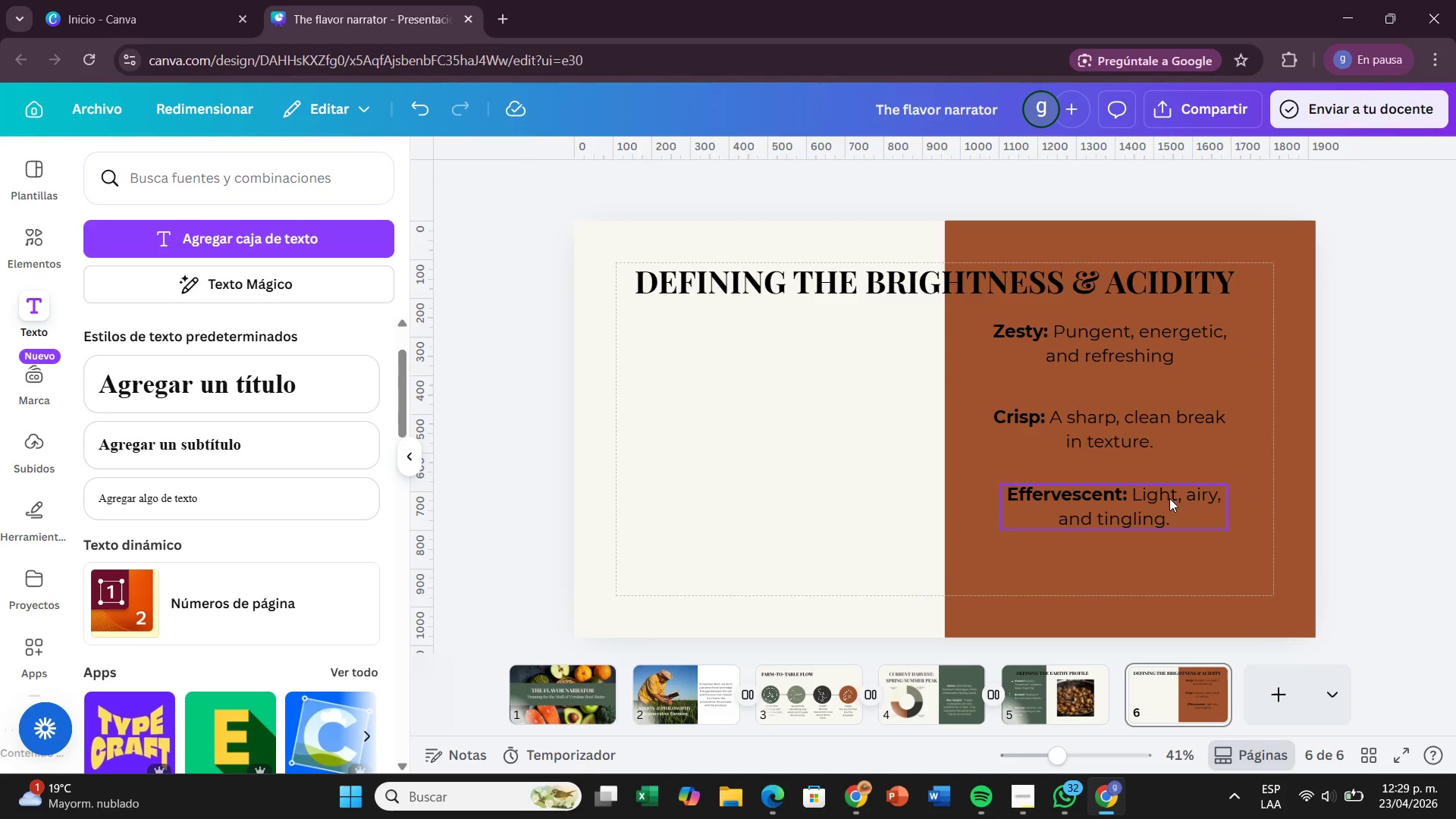 
left_click([1169, 498])
 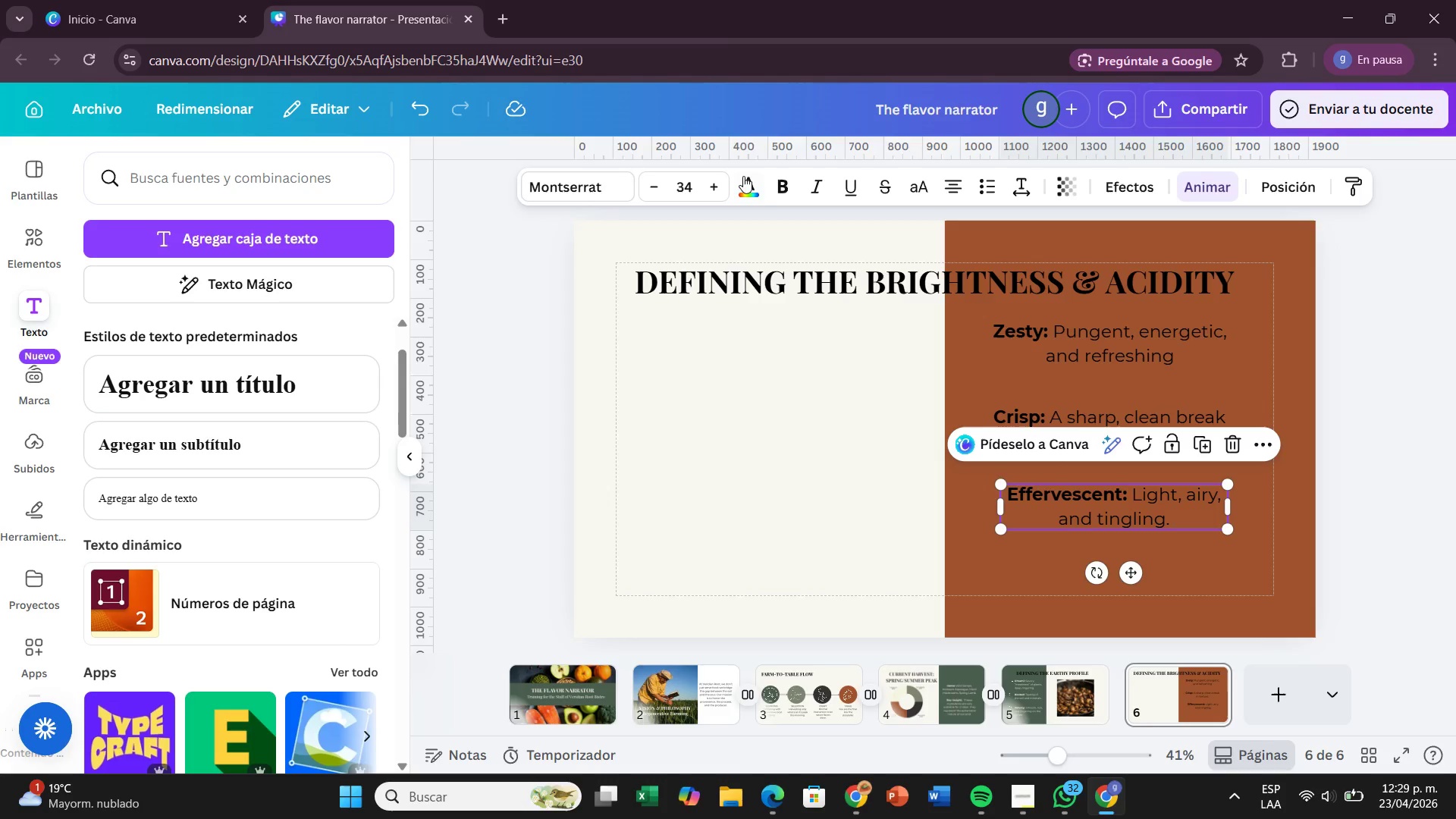 
left_click([750, 188])
 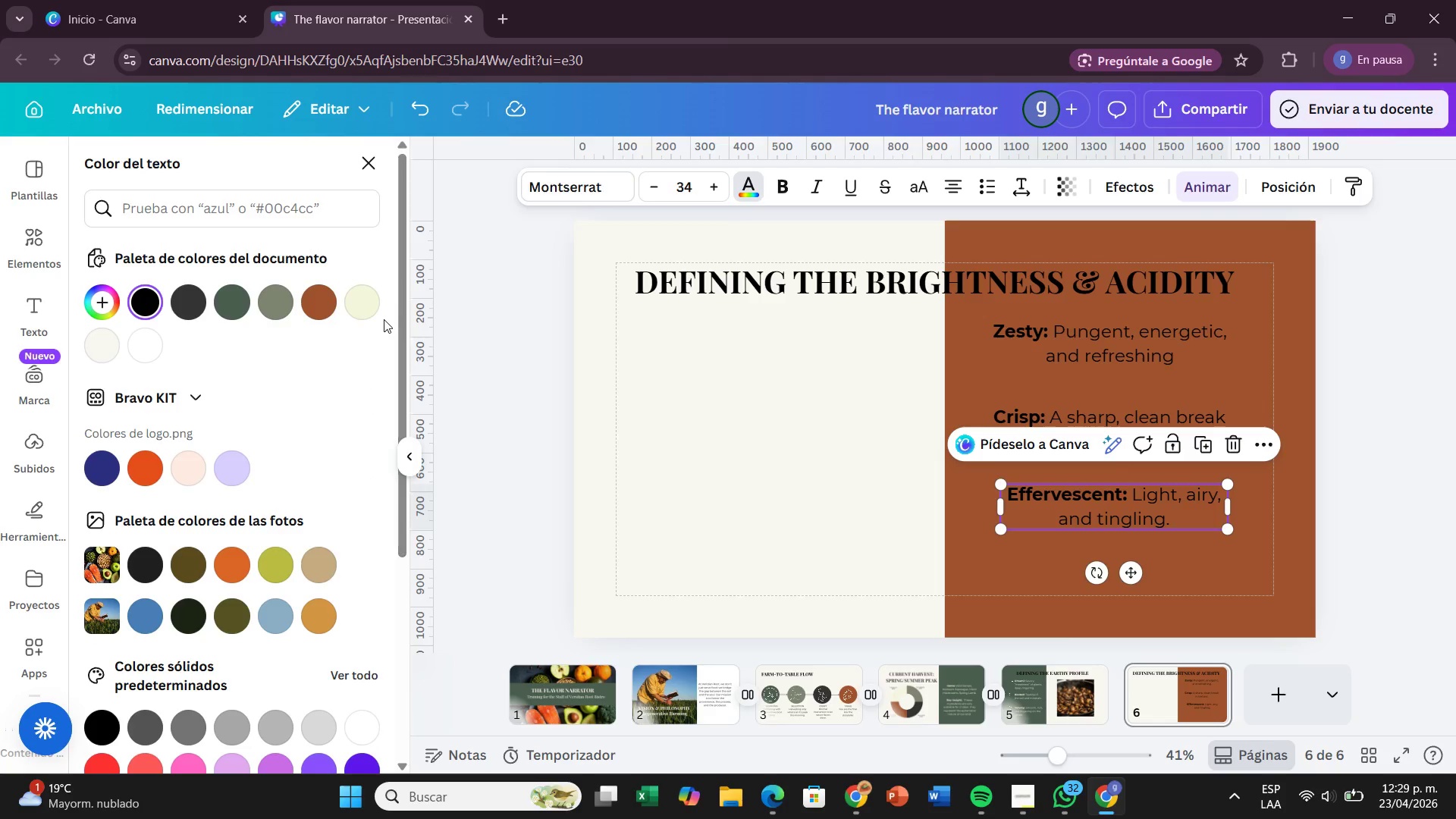 
left_click([370, 318])
 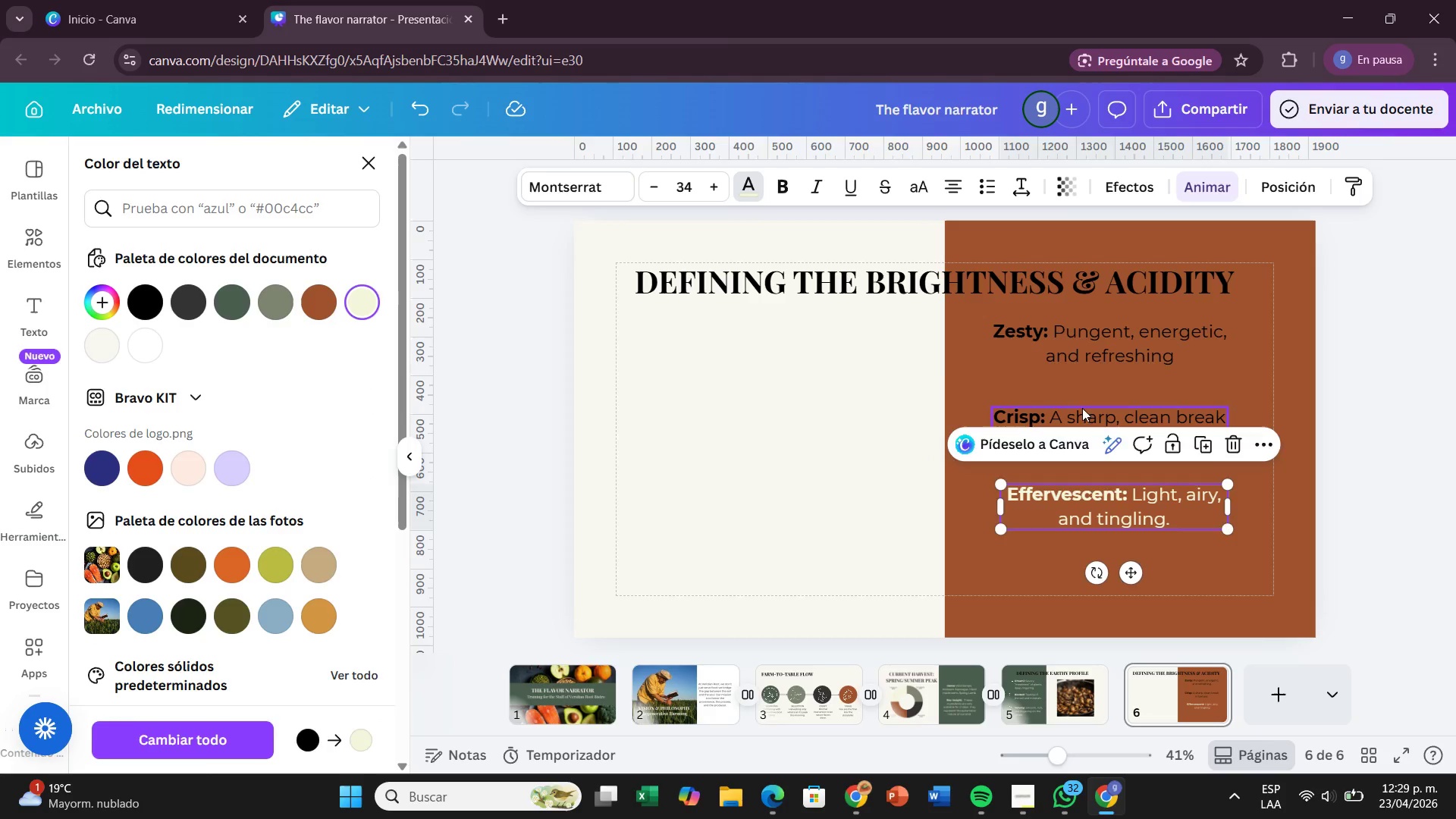 
left_click([1083, 415])
 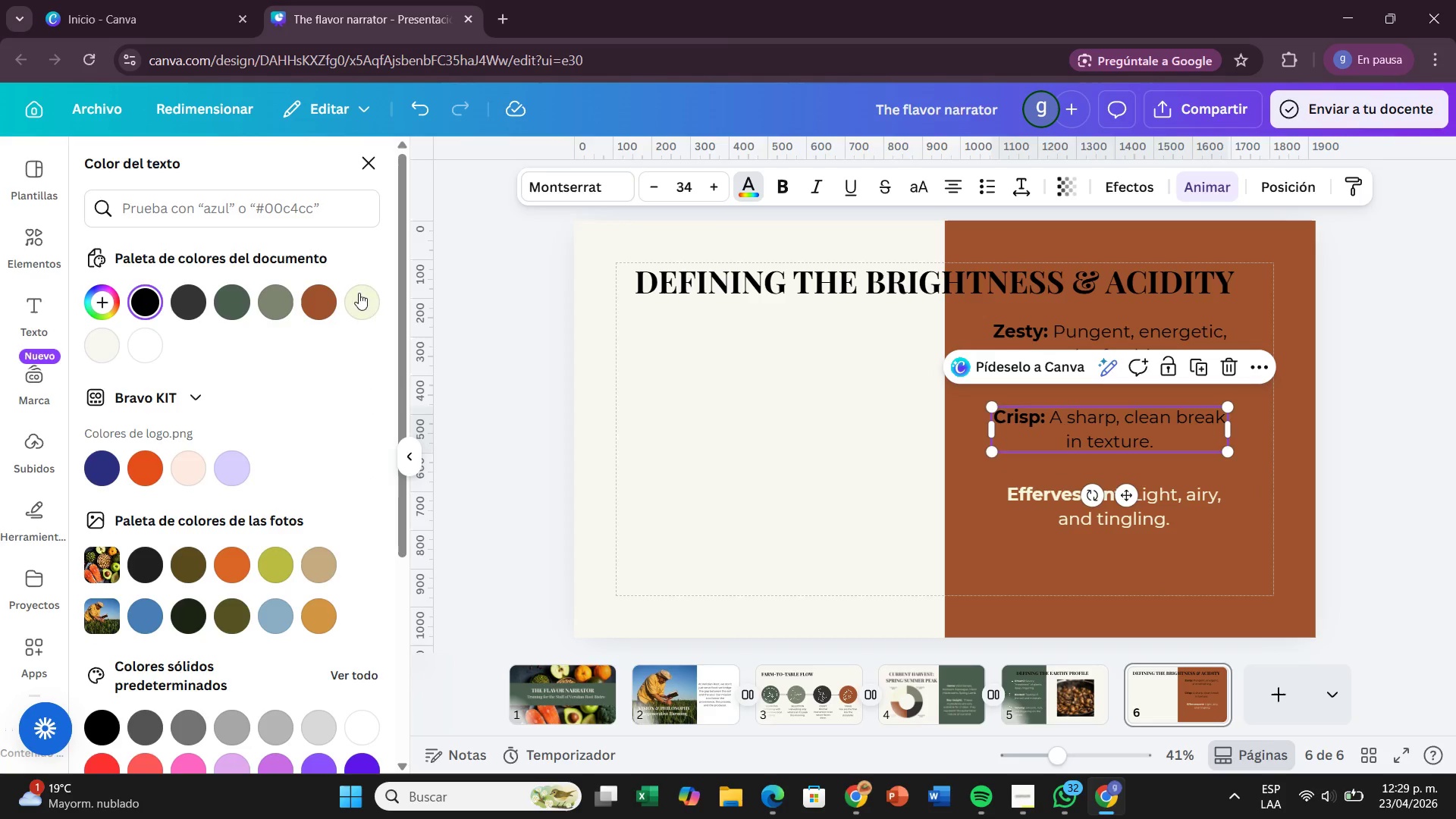 
left_click([362, 299])
 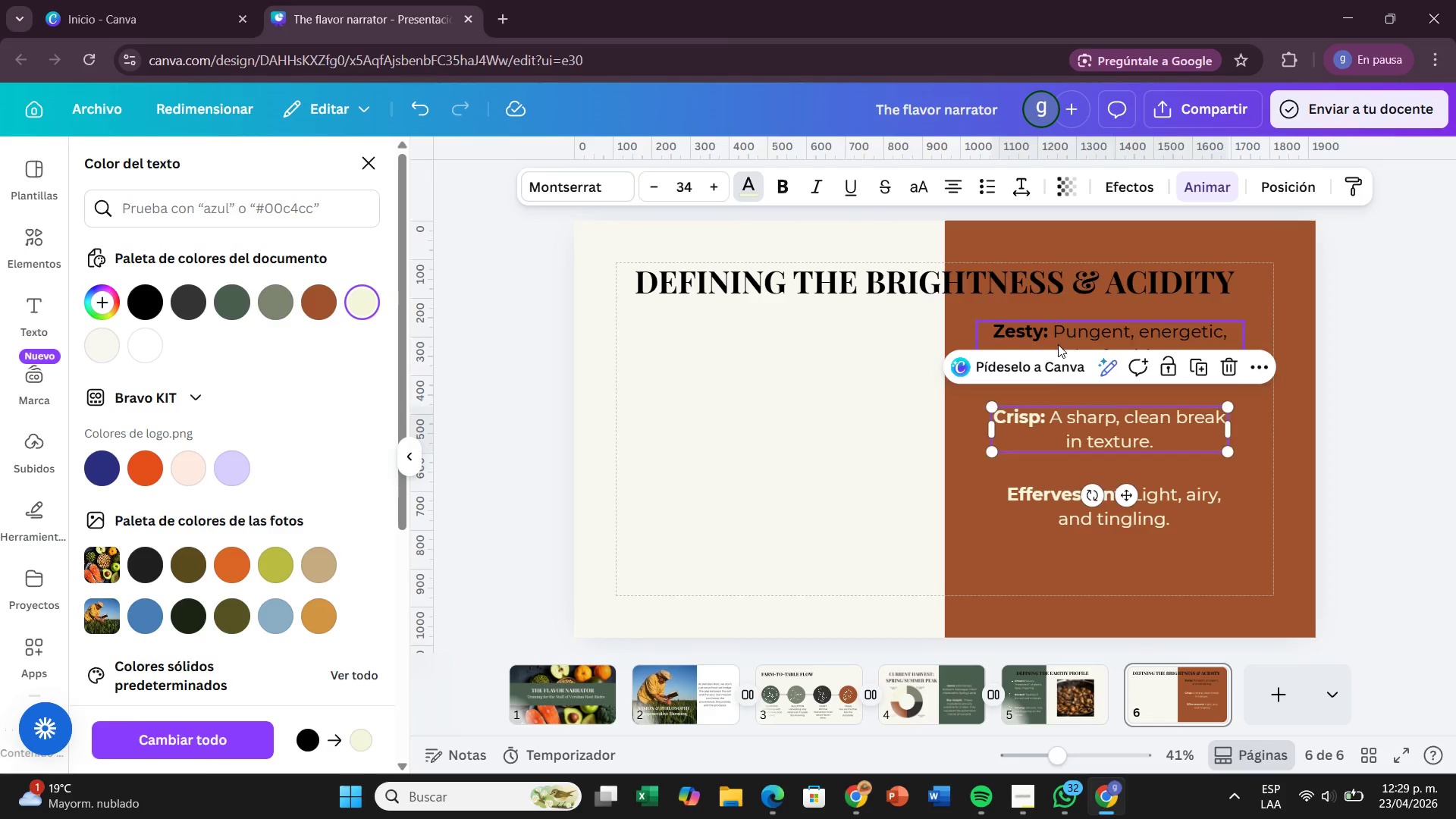 
left_click([1058, 344])
 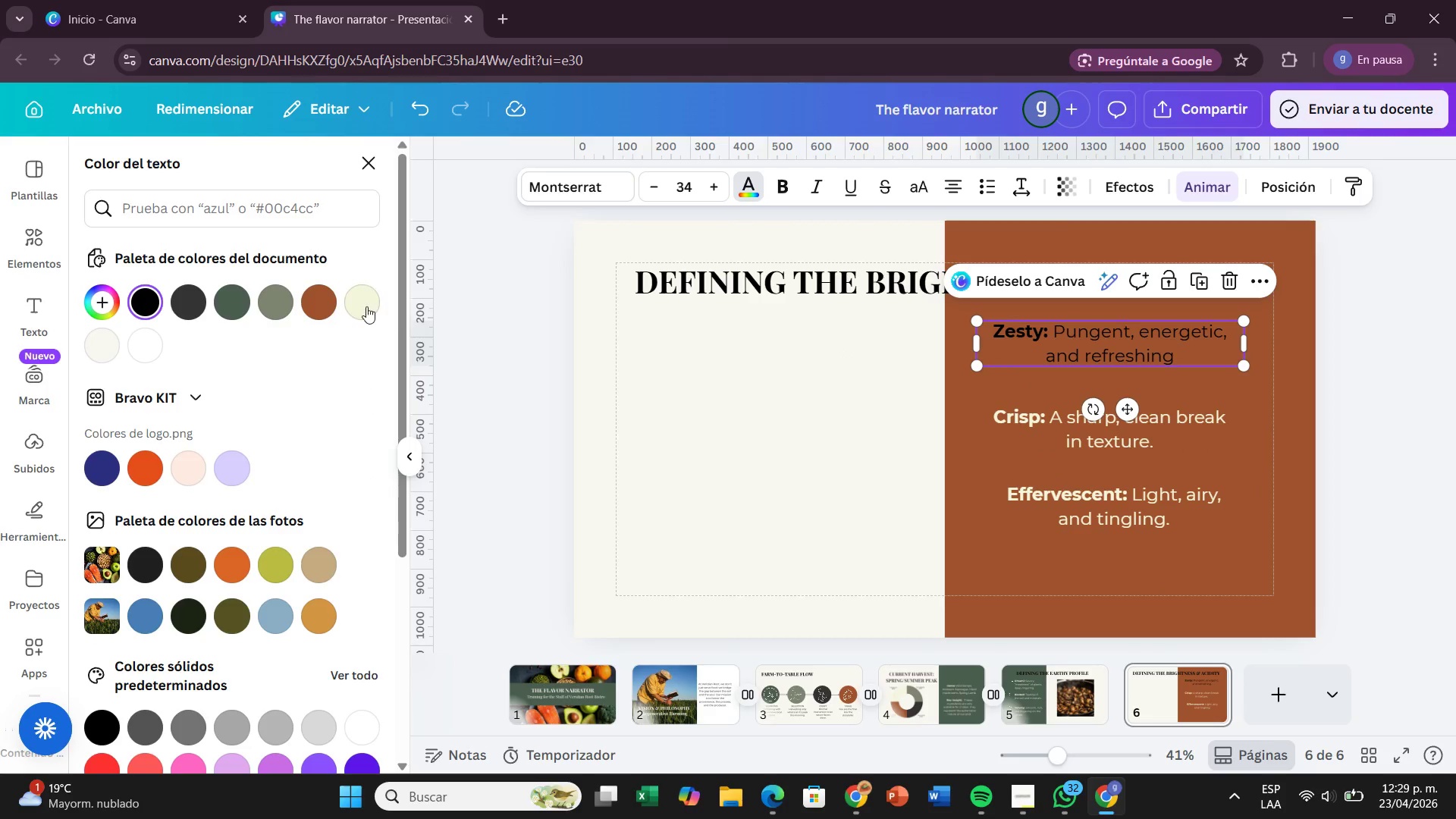 
left_click([366, 306])
 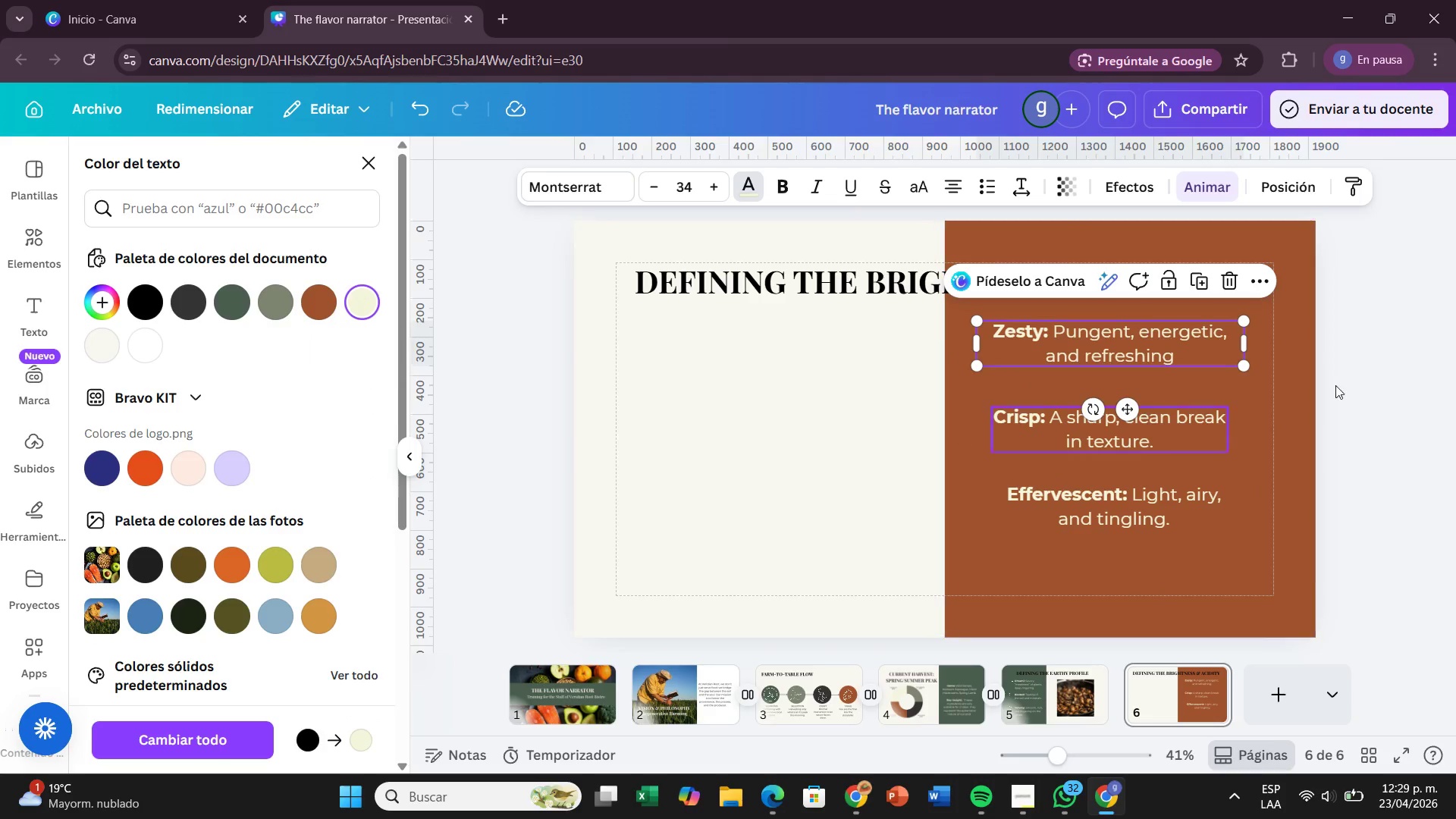 
left_click([1354, 384])
 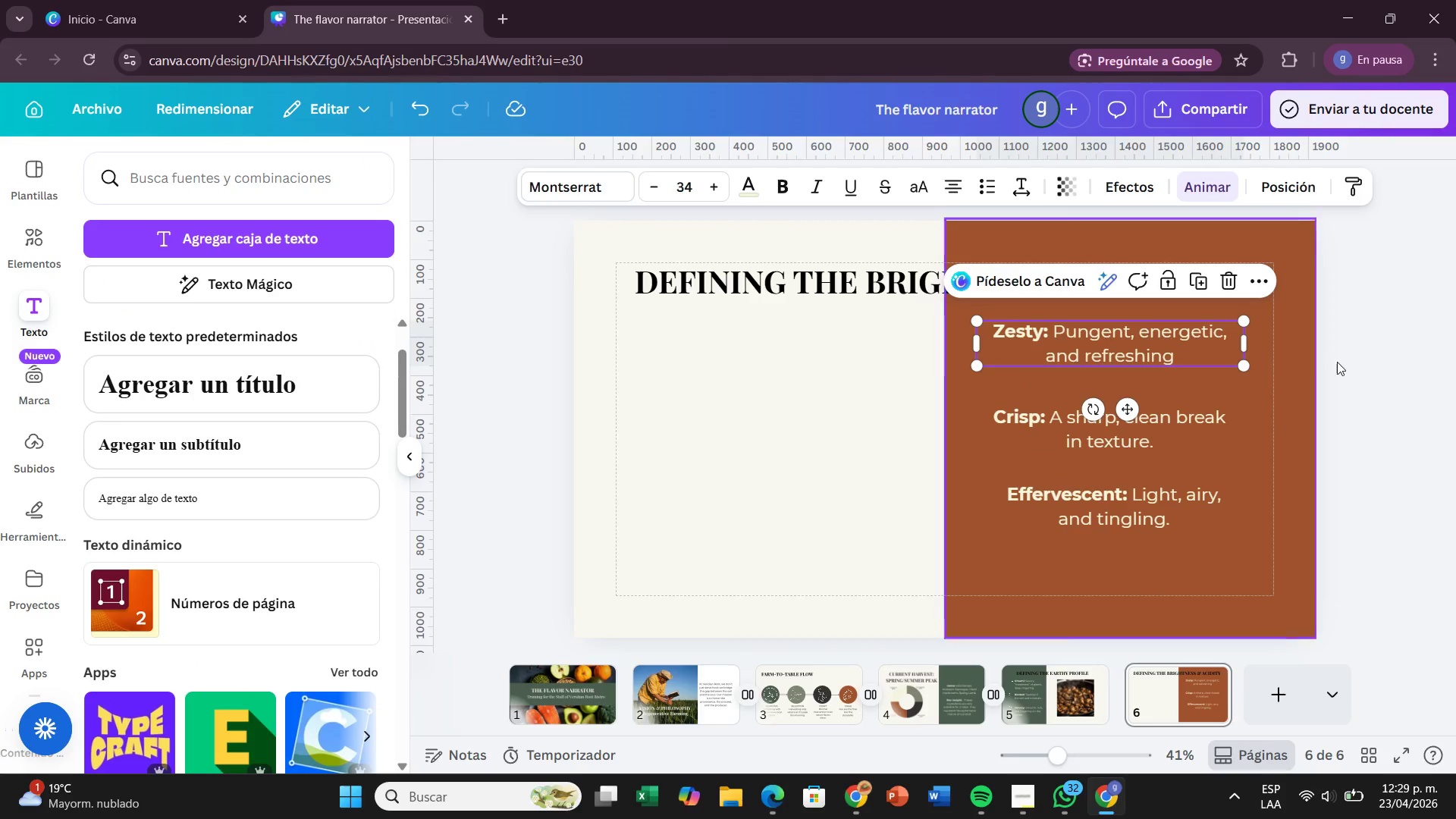 
left_click([1338, 362])
 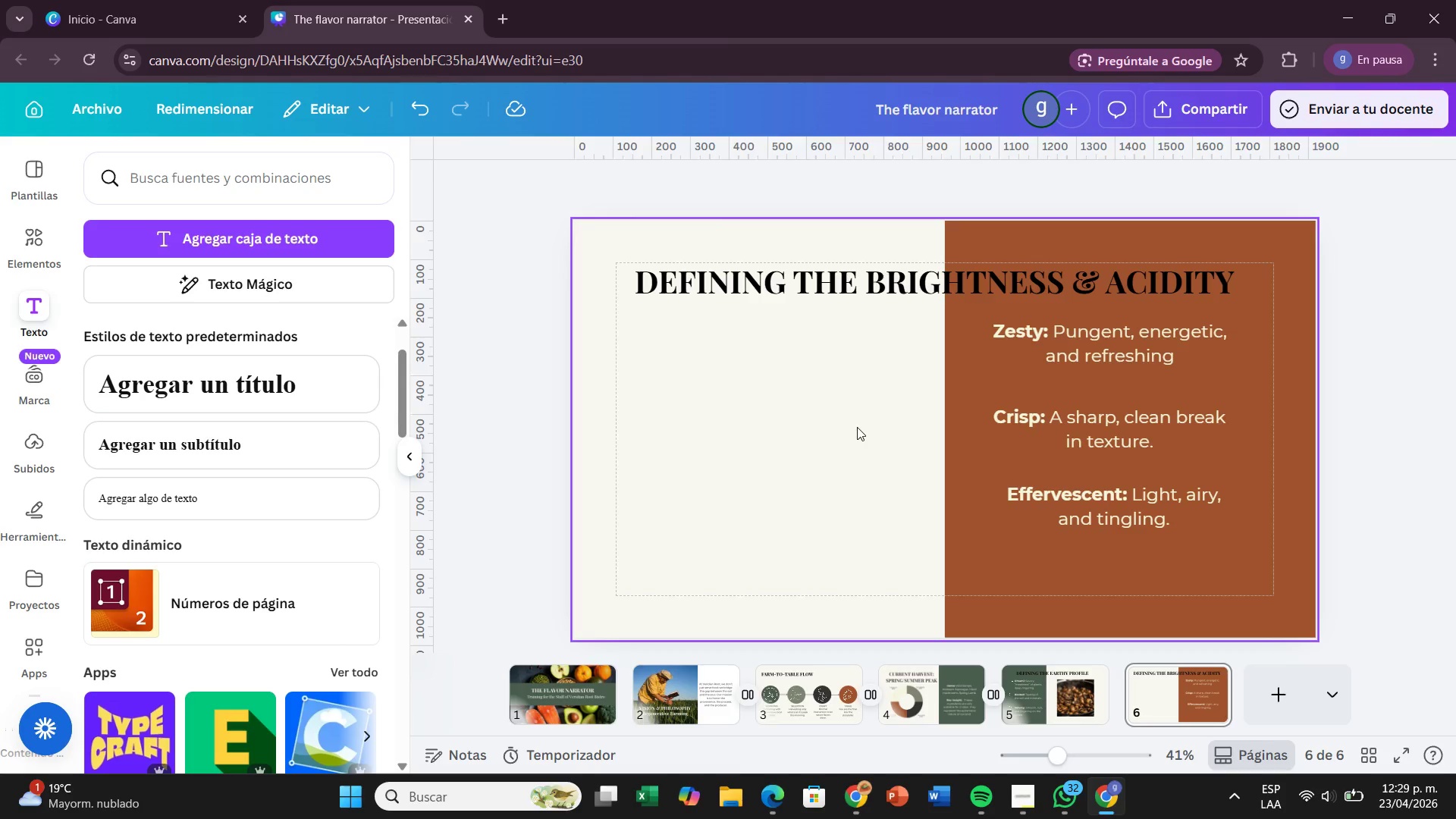 
wait(7.12)
 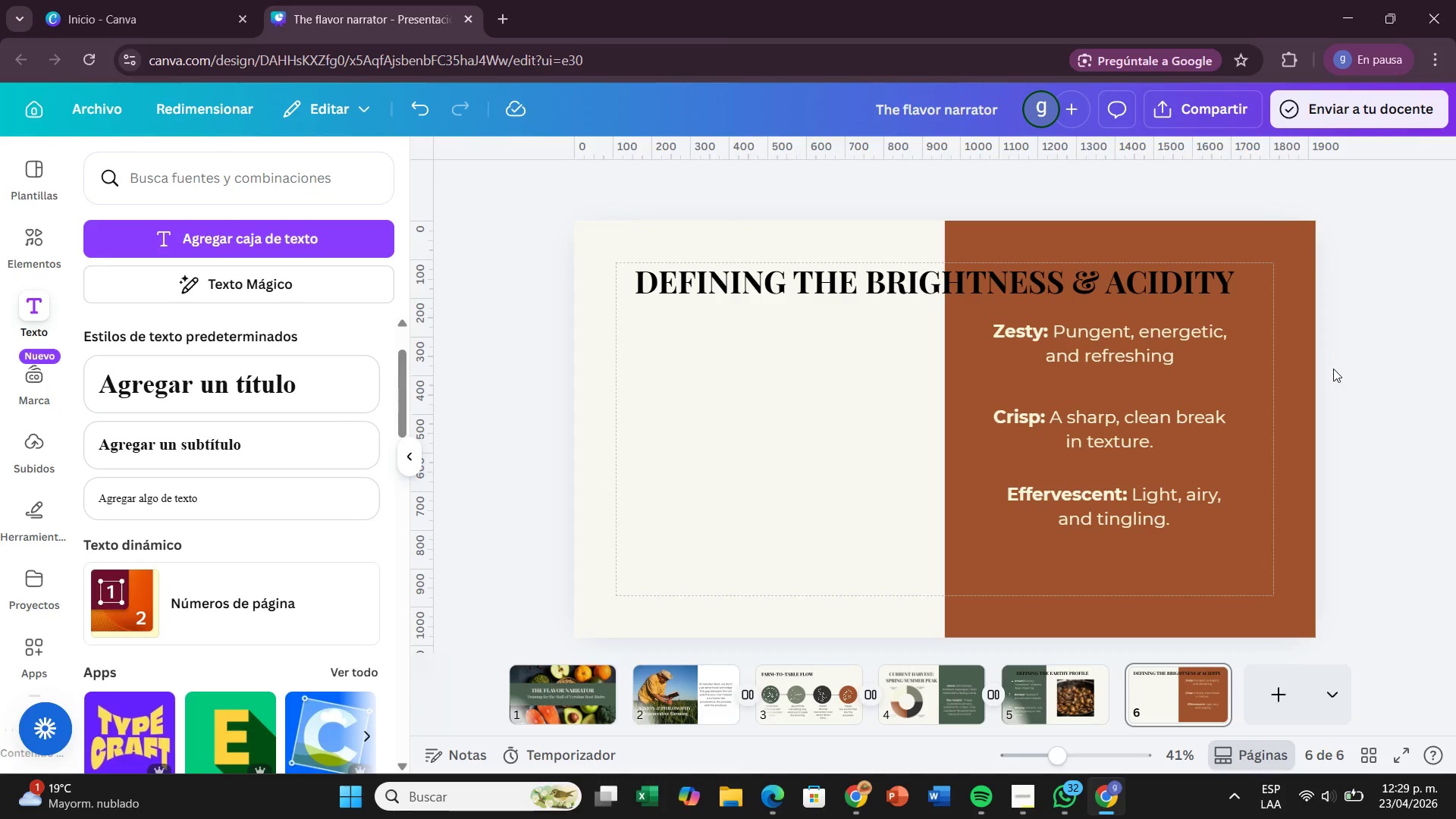 
left_click([1003, 281])
 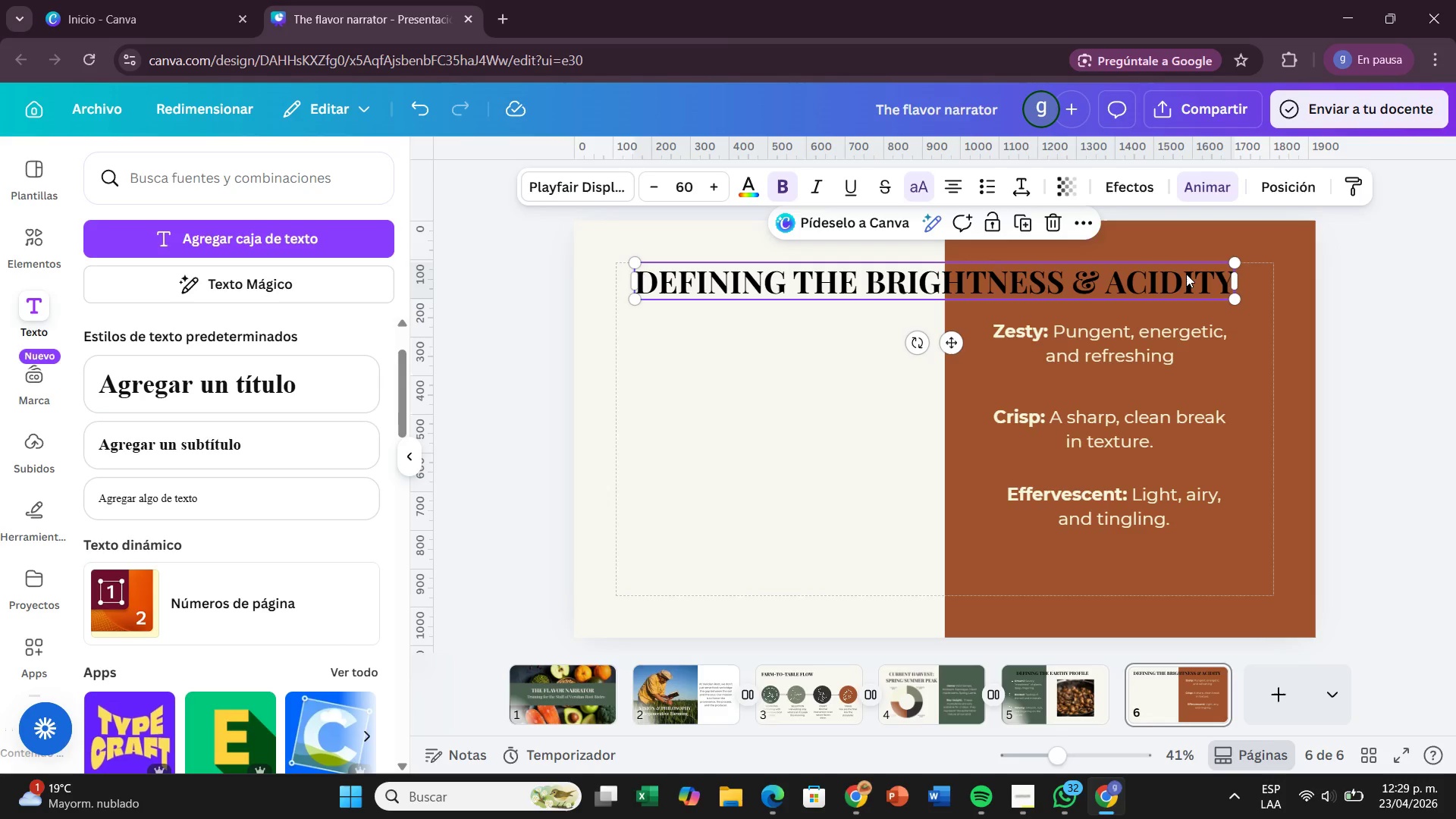 
wait(11.94)
 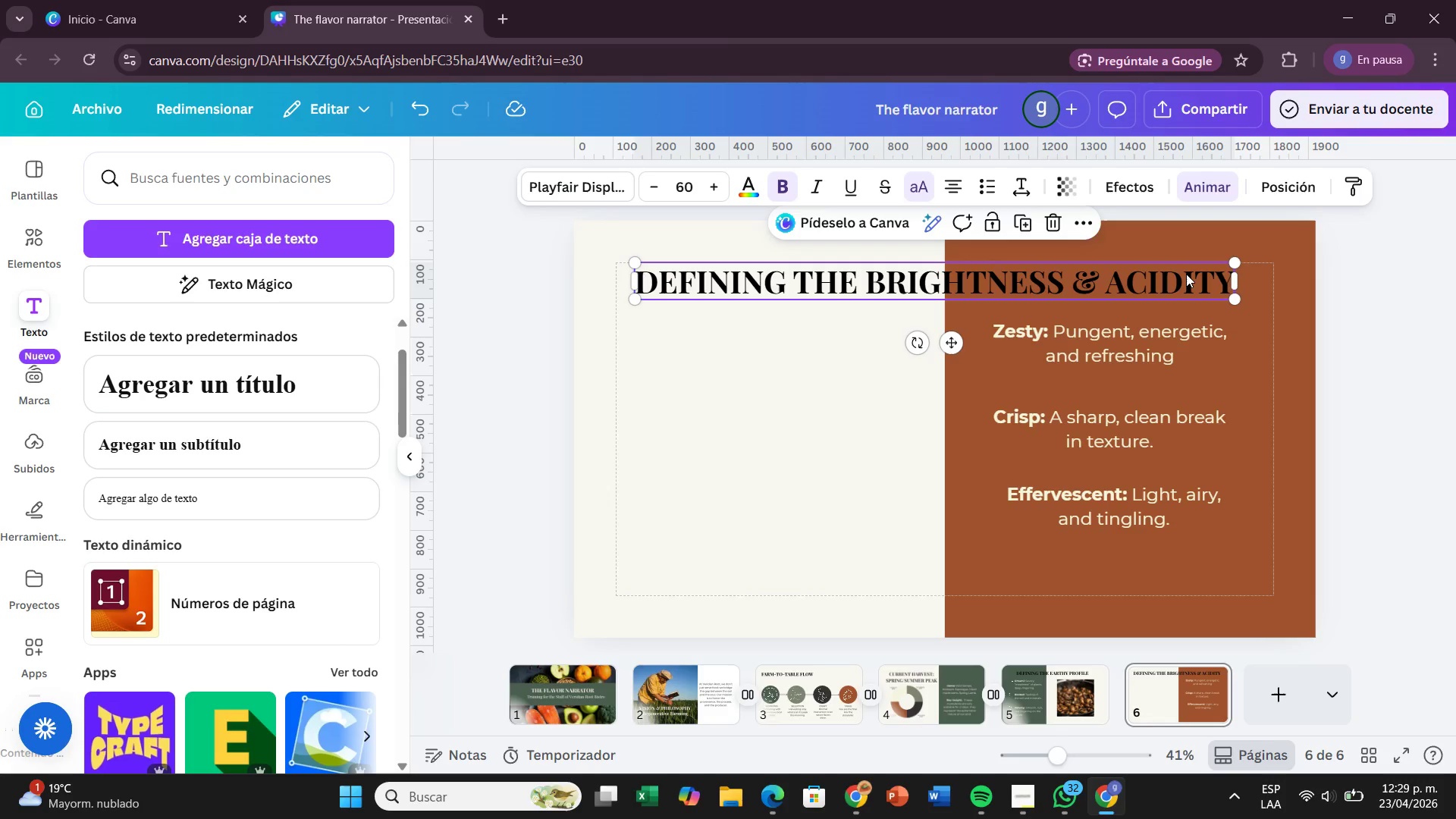 
double_click([1186, 274])
 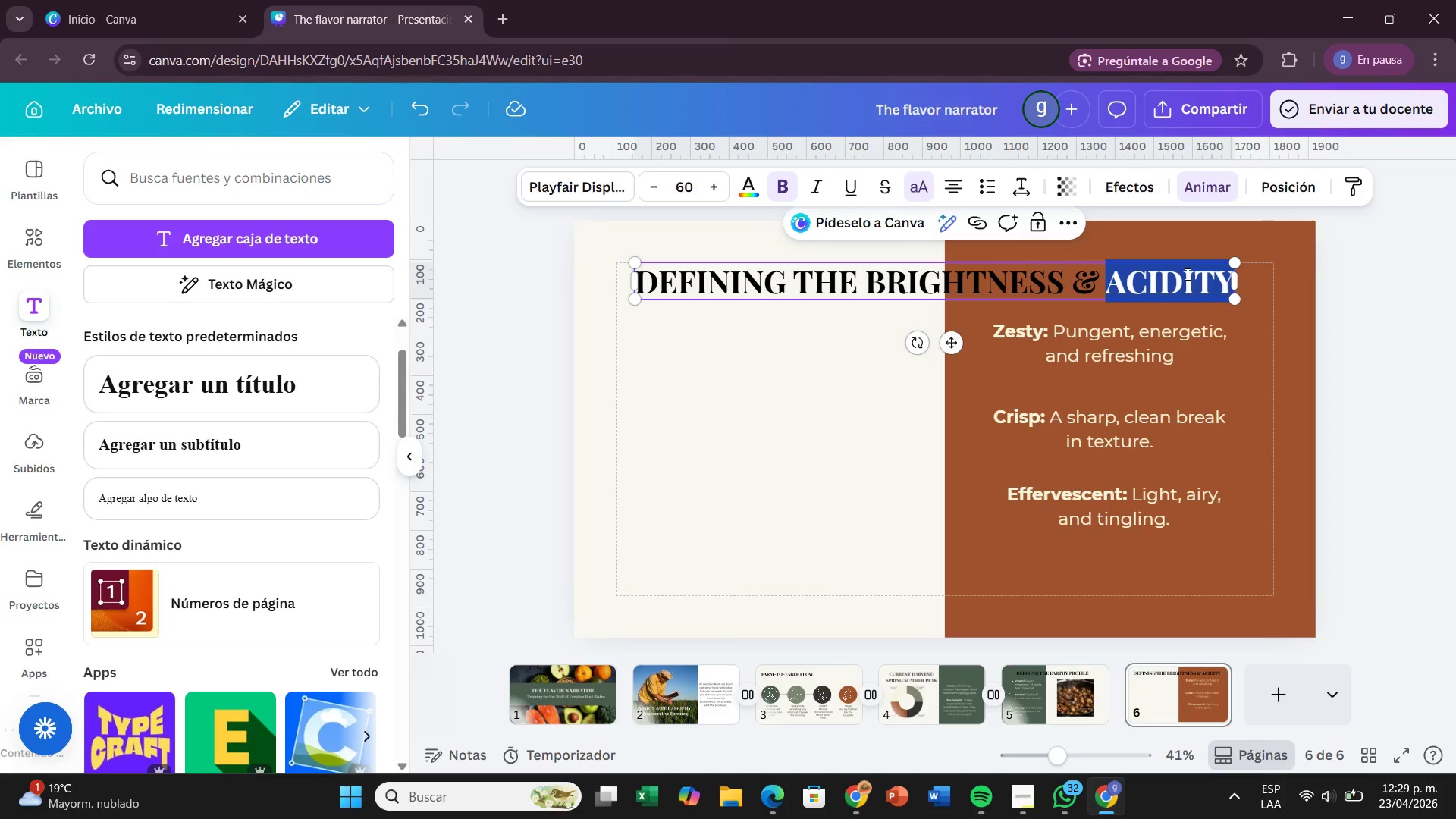 
hold_key(key=Backspace, duration=0.59)
 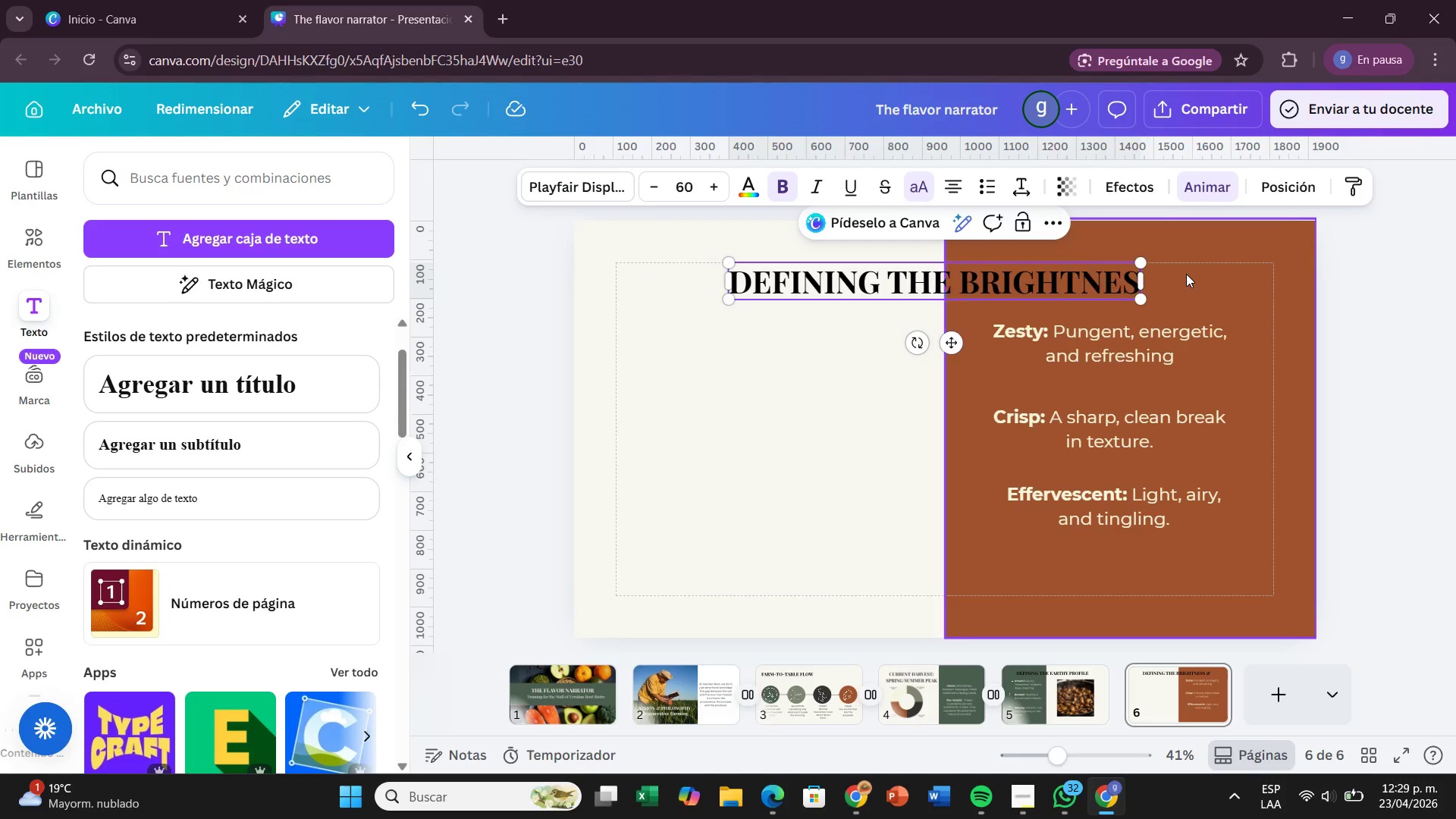 
key(Backspace)
key(Backspace)
key(Backspace)
key(Backspace)
type(b)
key(Backspace)
type( profile)
 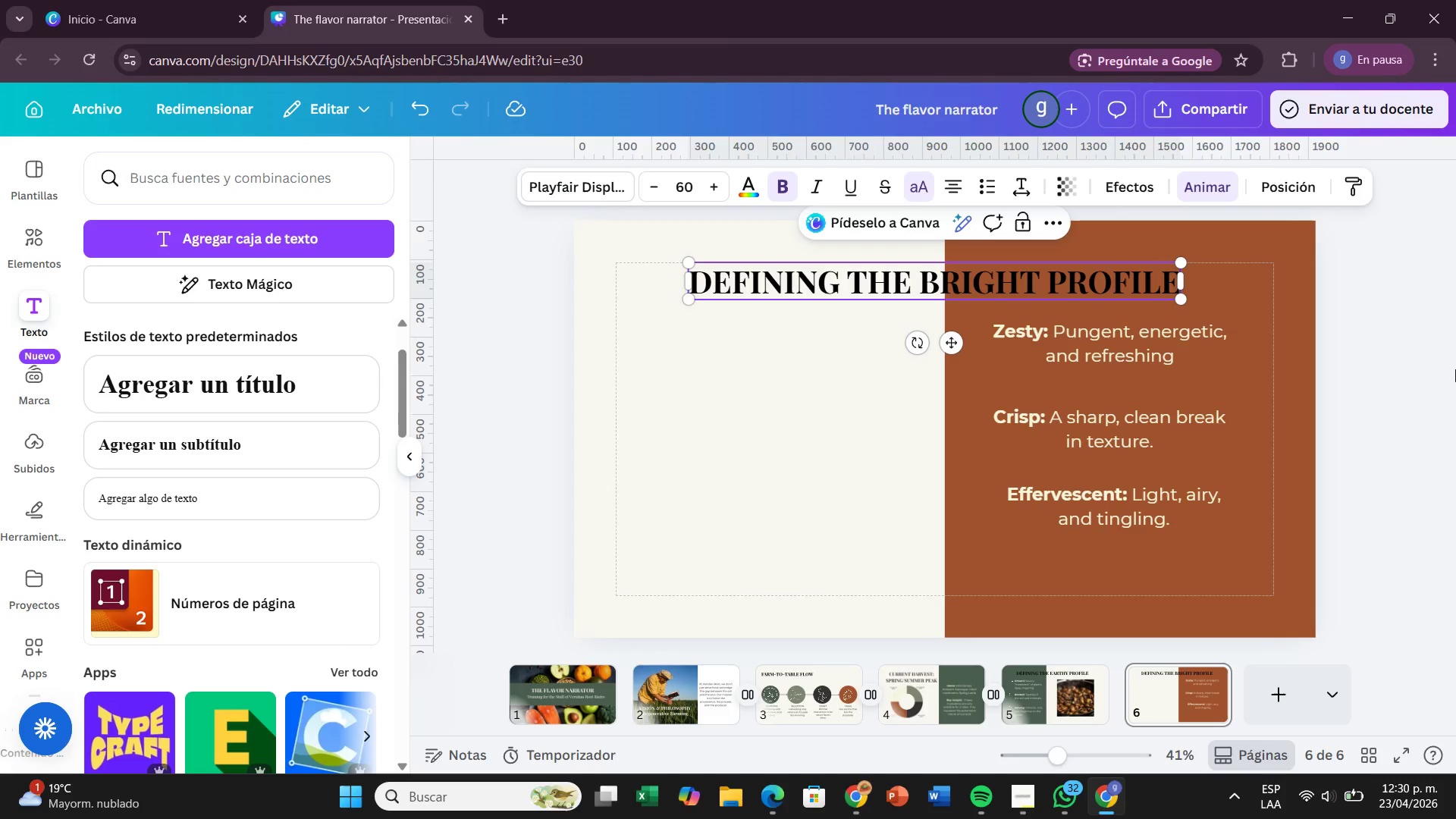 
left_click([1444, 397])
 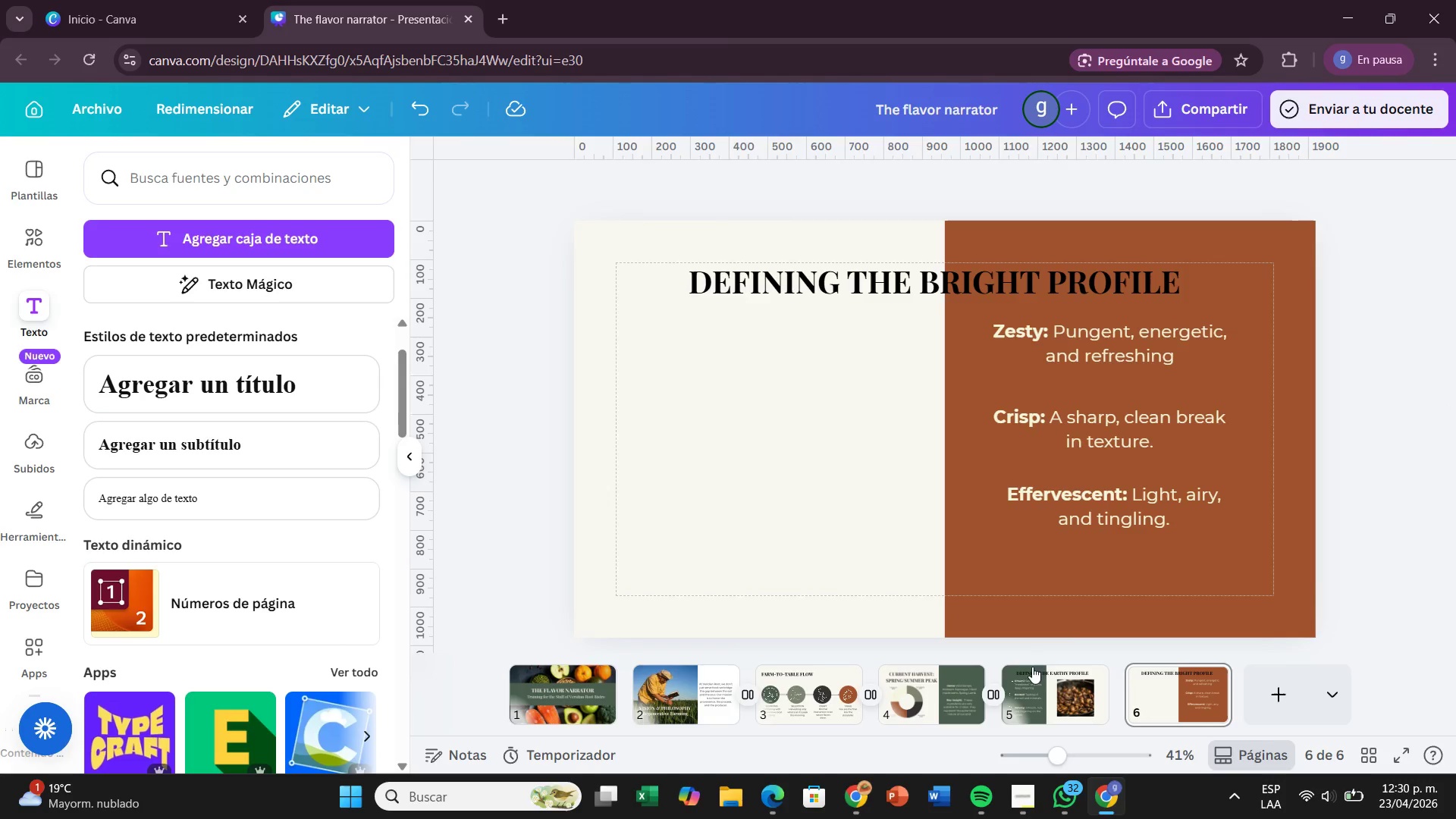 
left_click([1032, 670])
 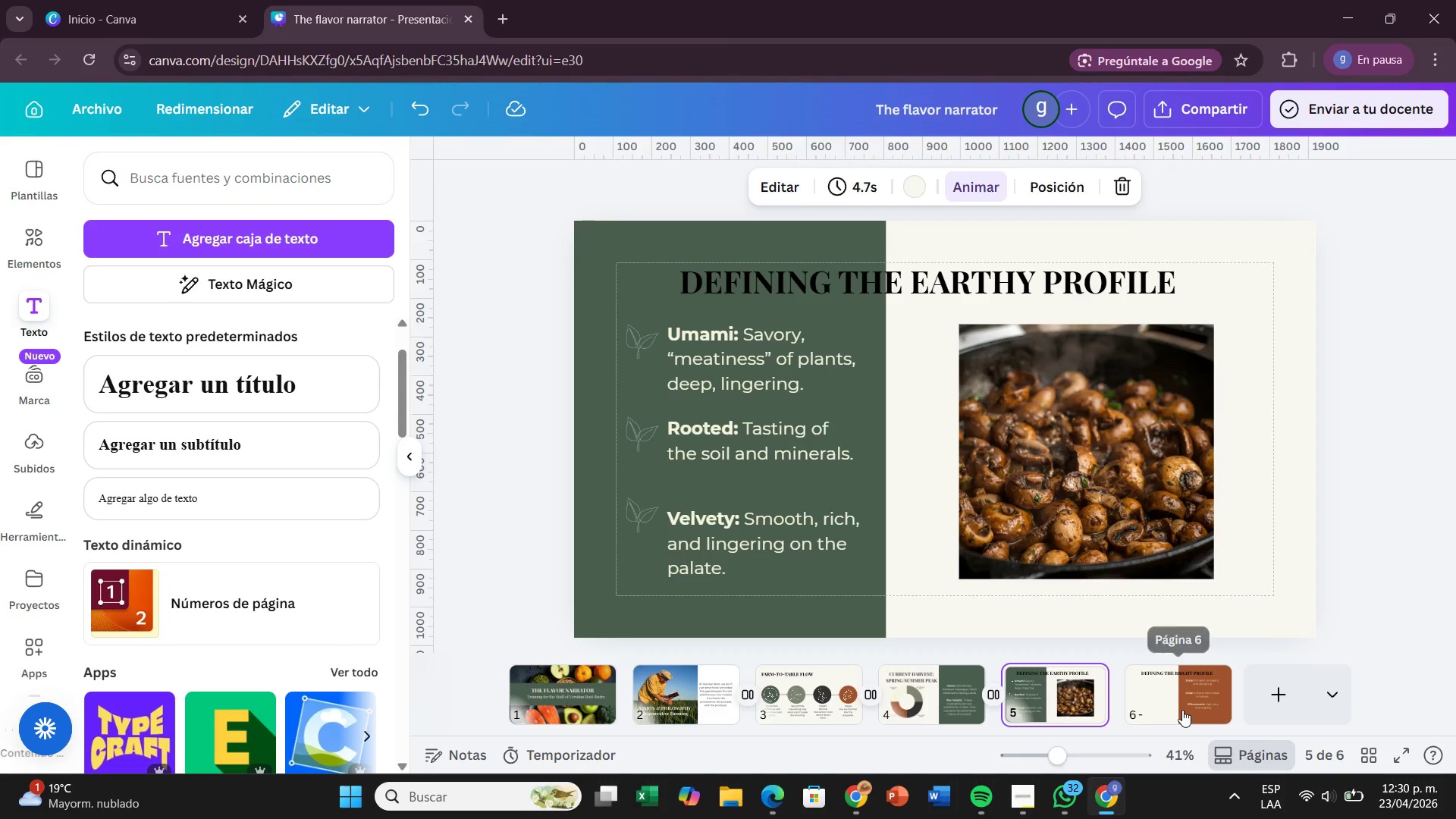 
left_click([1182, 710])
 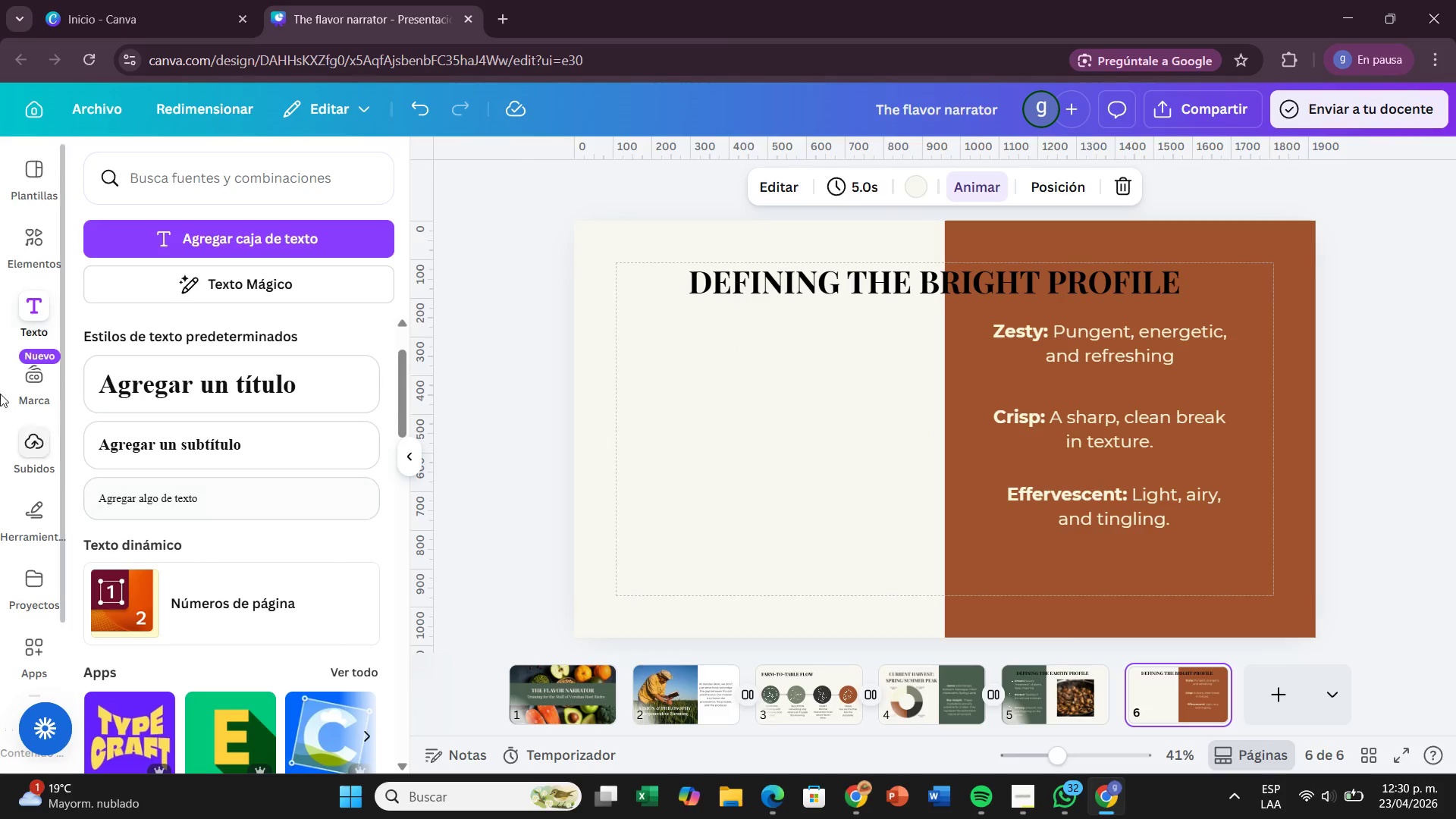 
left_click([27, 248])
 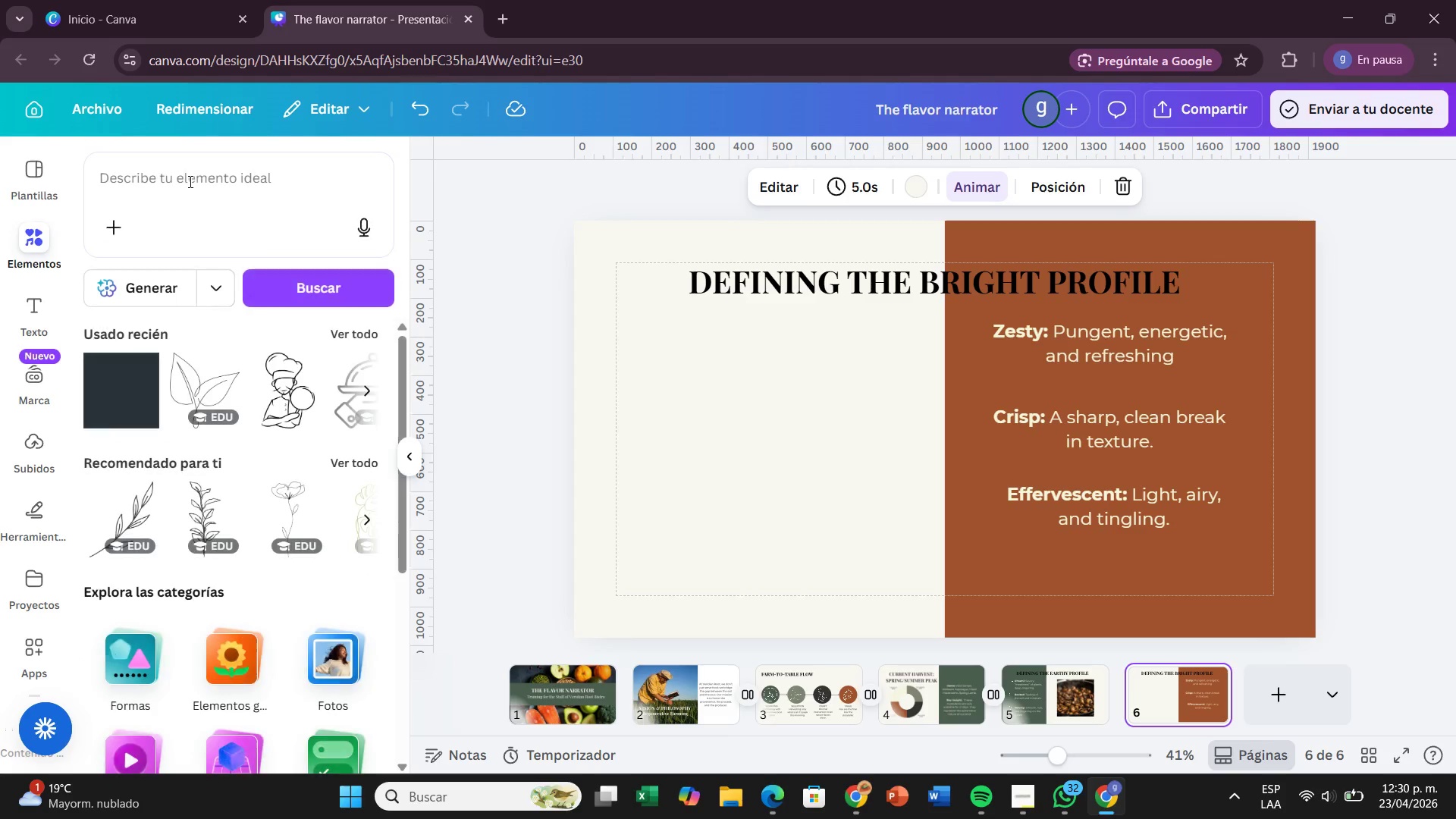 
left_click([189, 181])
 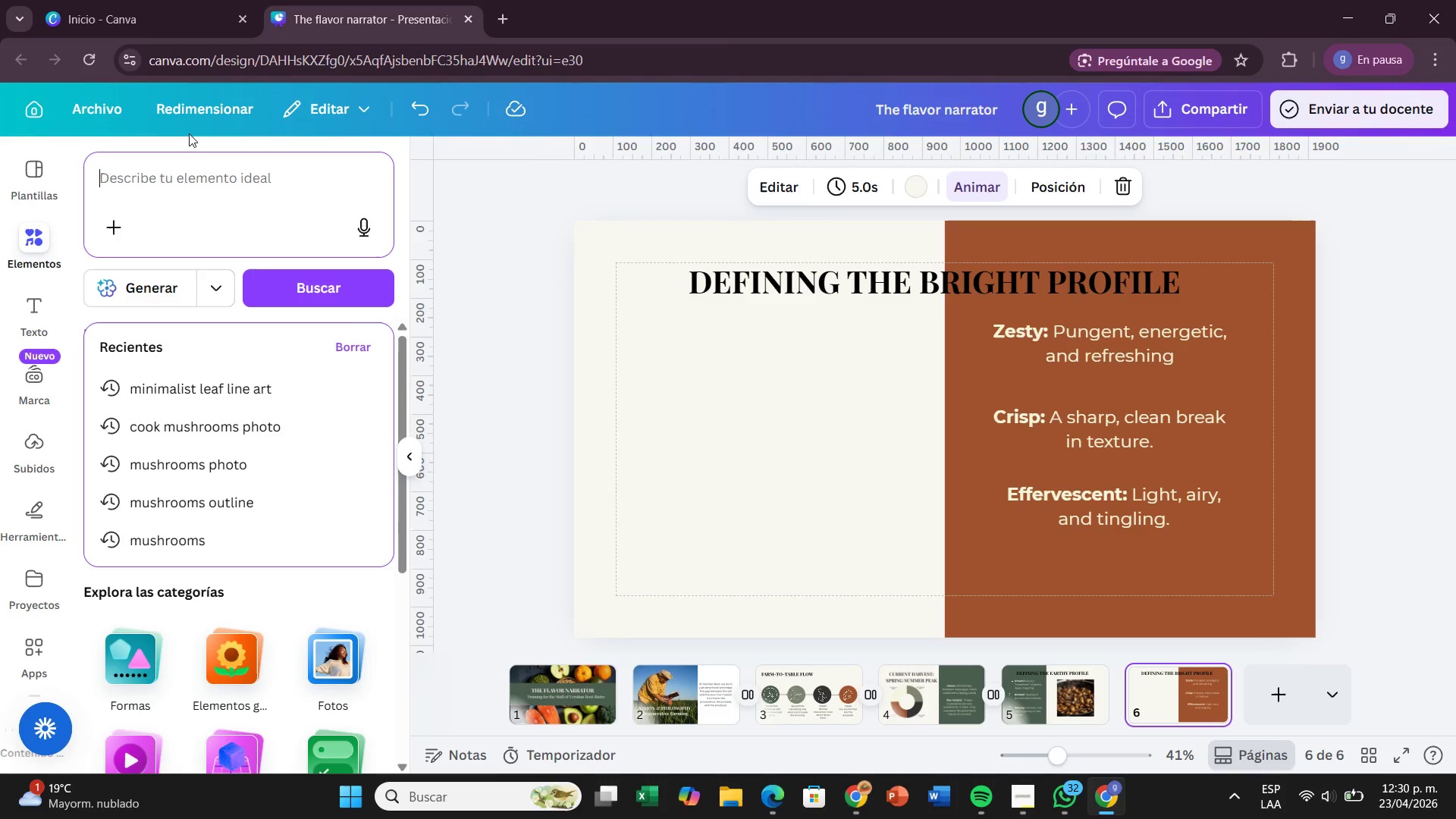 
wait(33.53)
 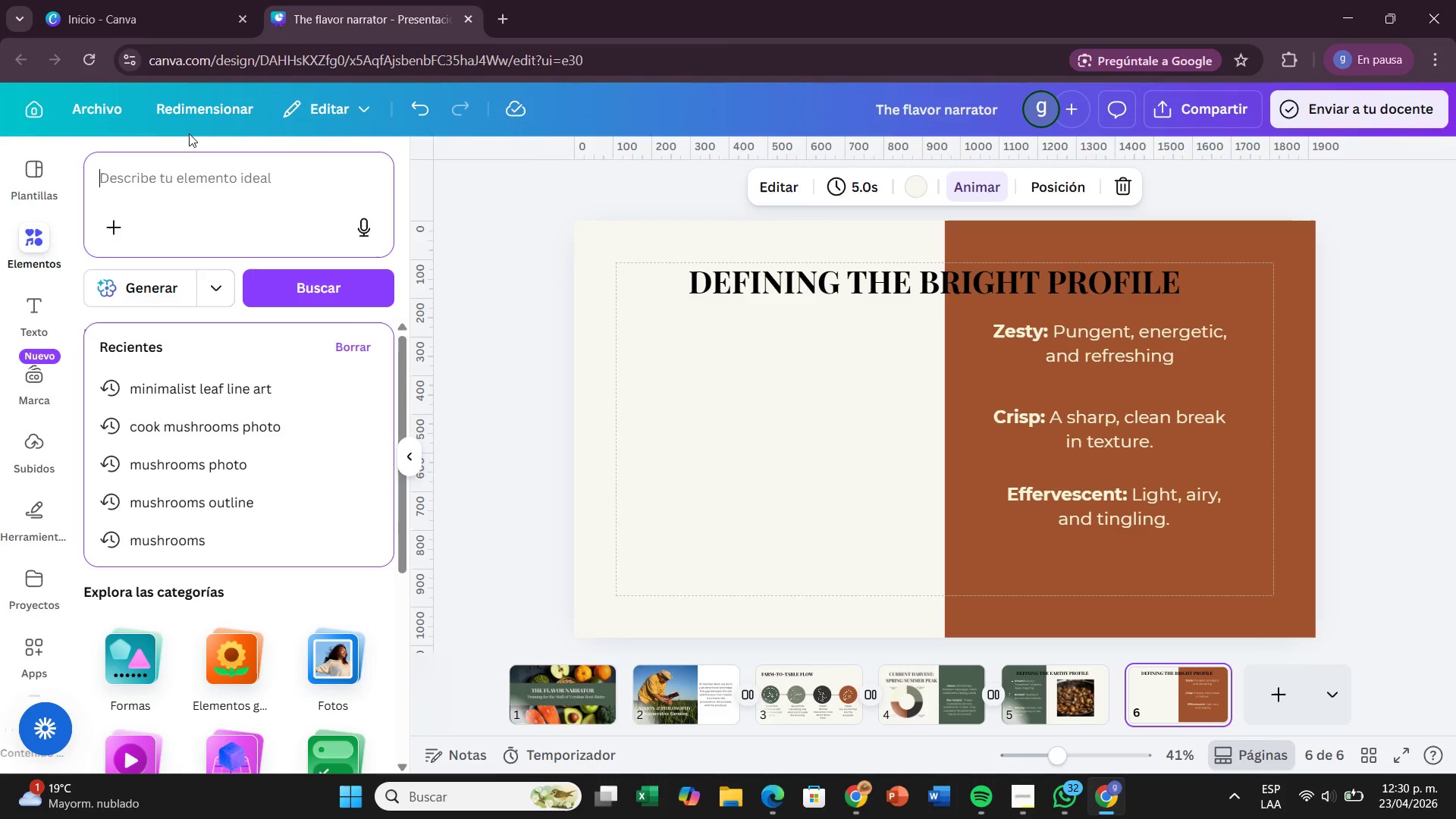 
type(bru)
key(Backspace)
type(ight herbs and fresh citrus create a phot)
 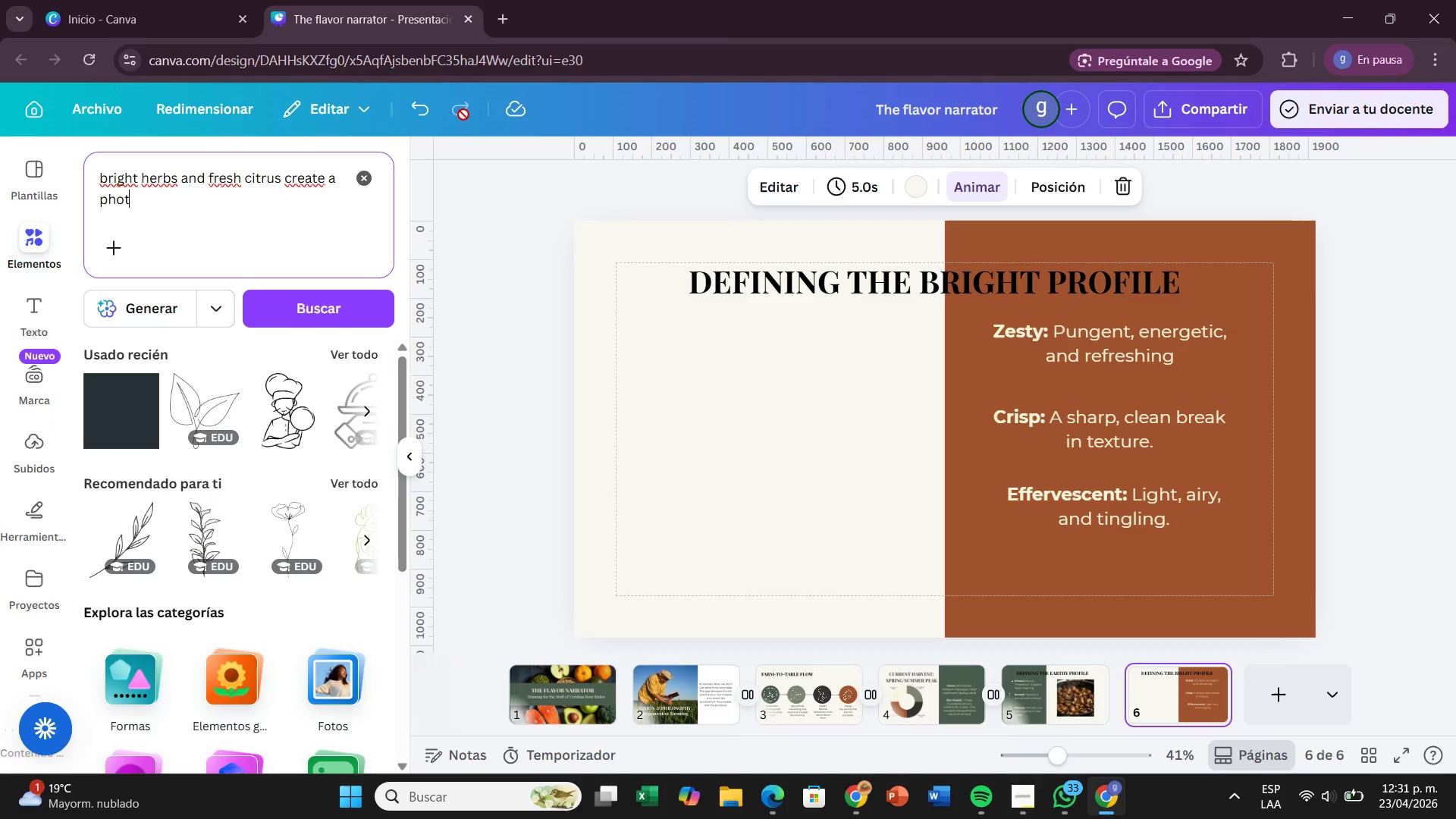 
key(O)
 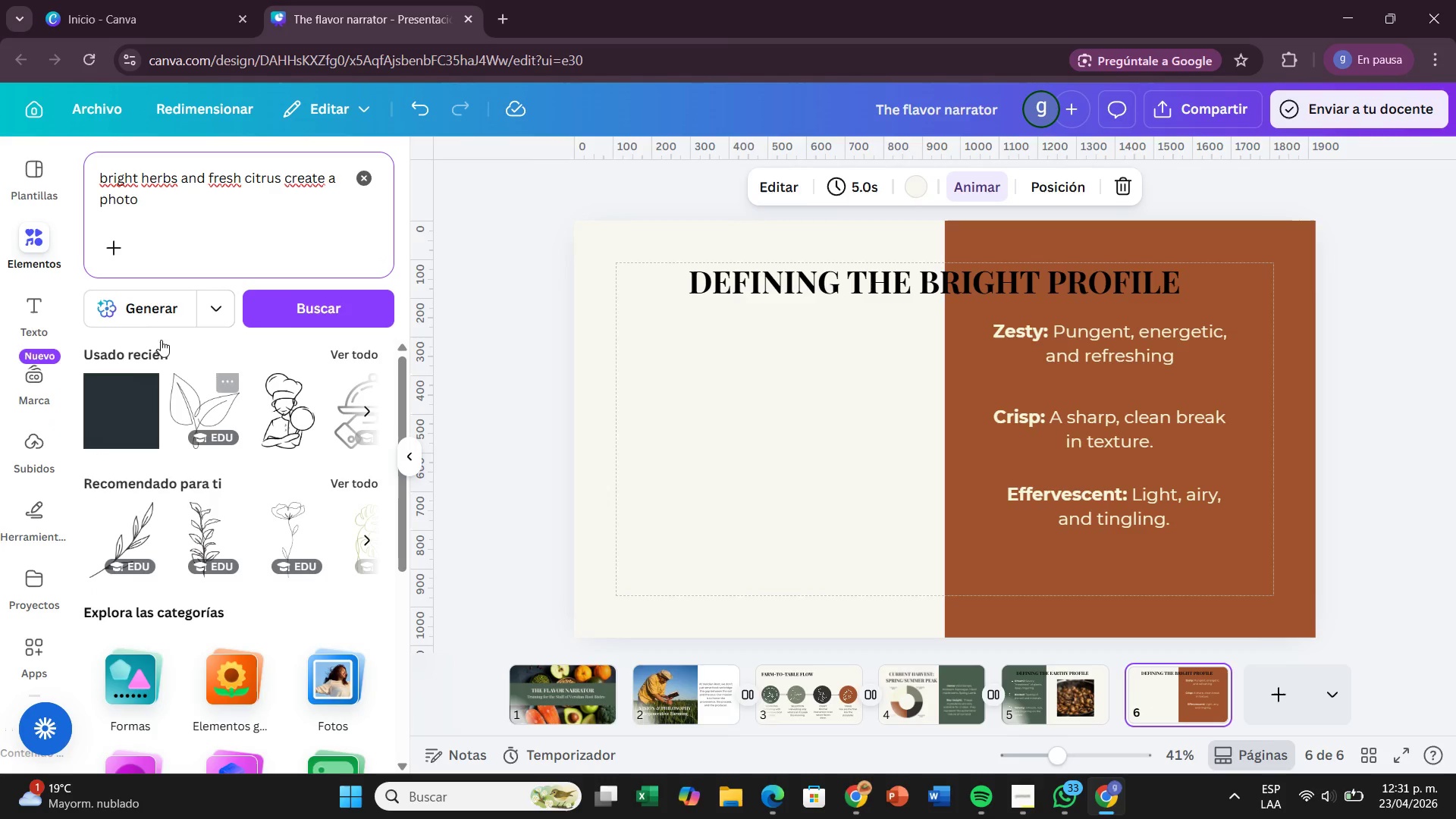 
left_click([148, 311])
 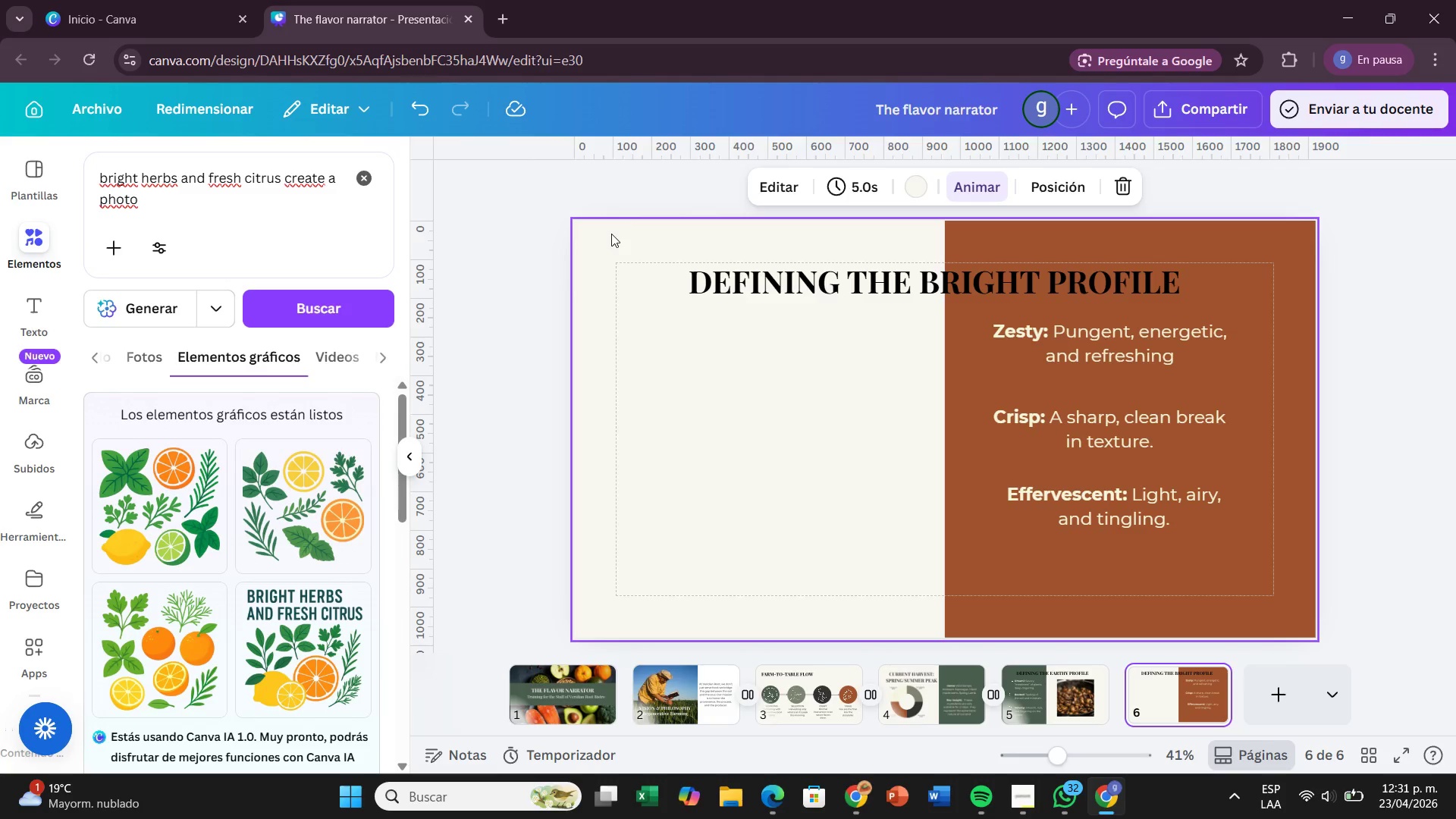 
wait(44.41)
 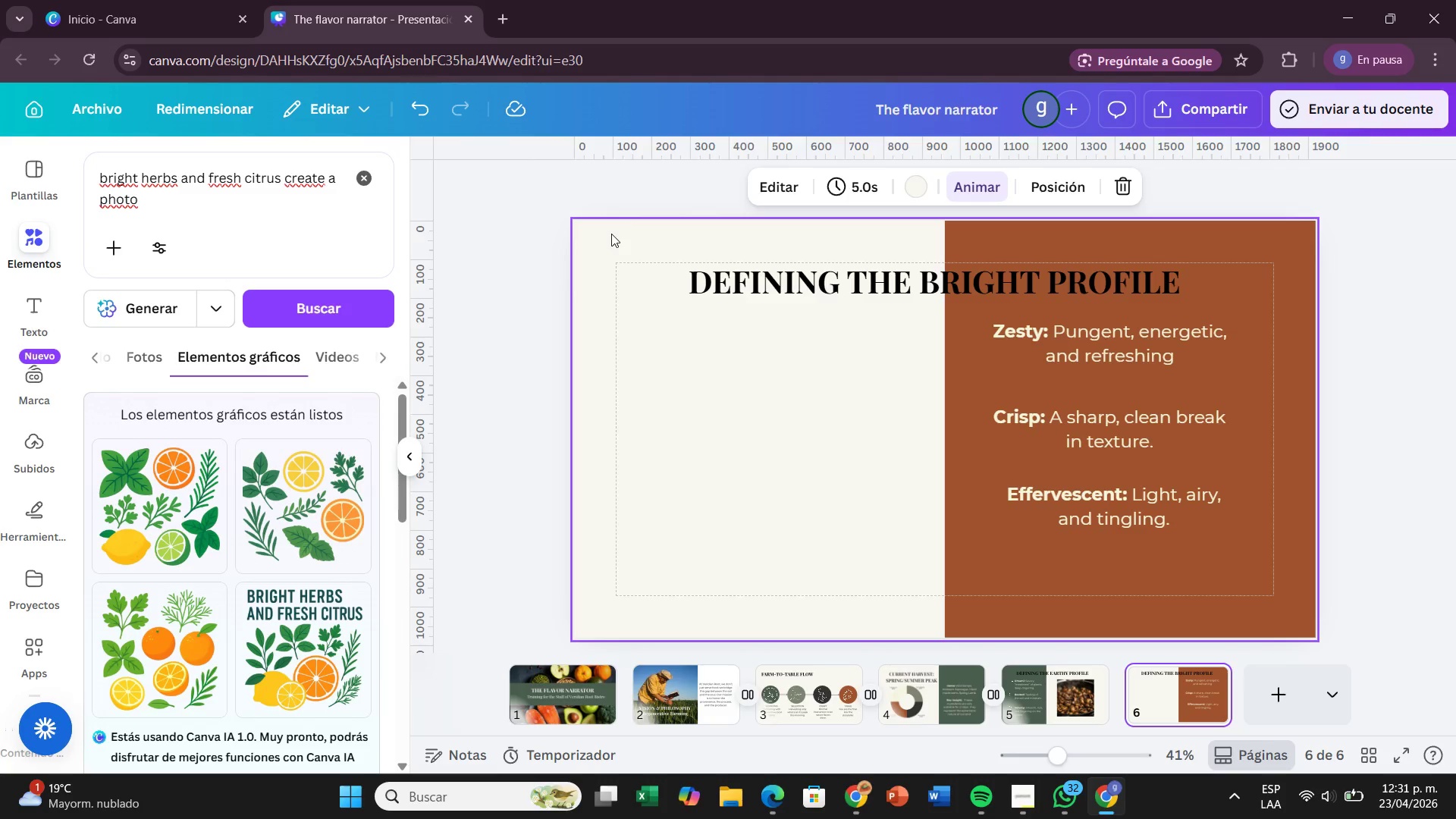 
left_click([143, 210])
 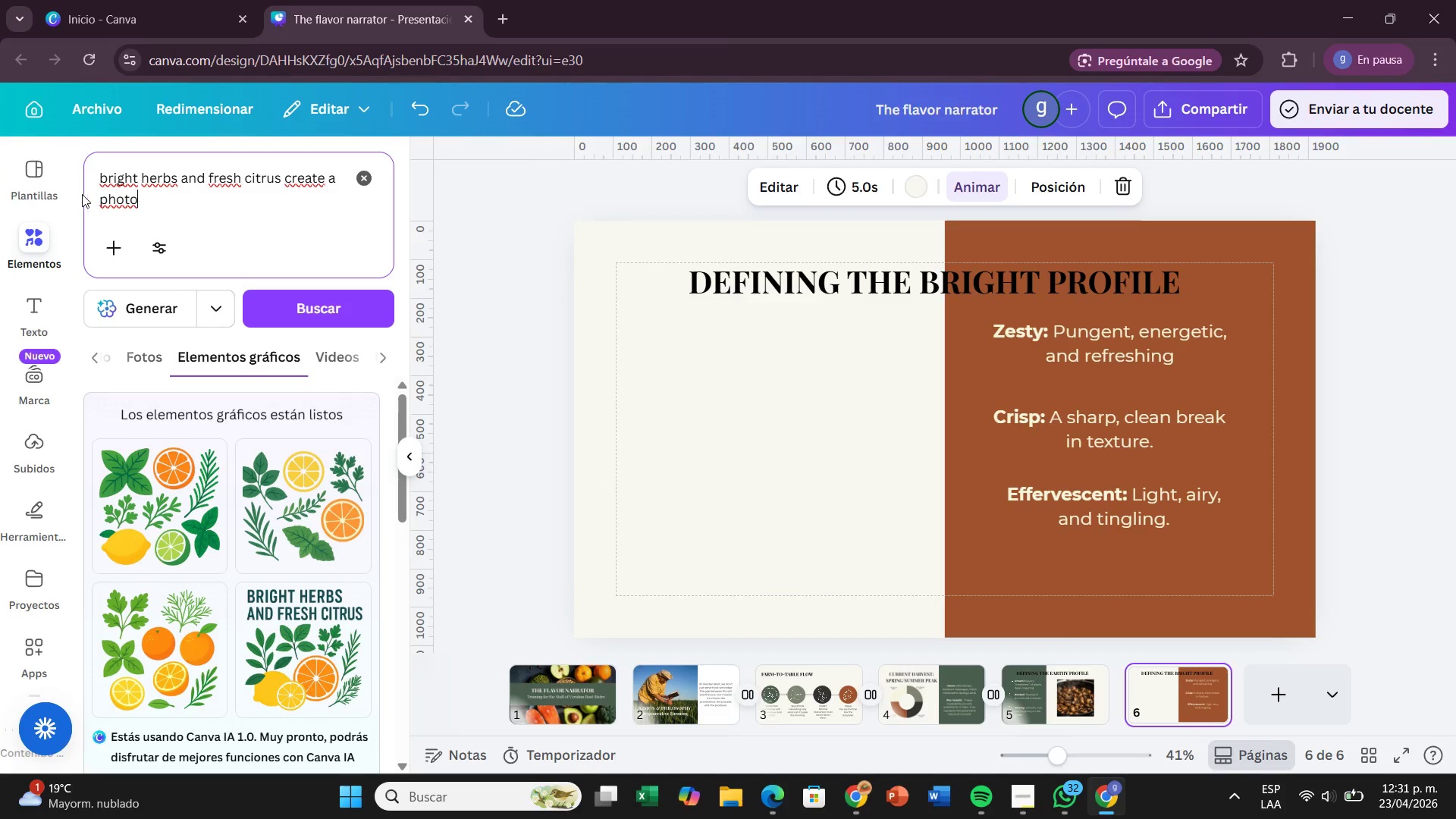 
left_click([101, 200])
 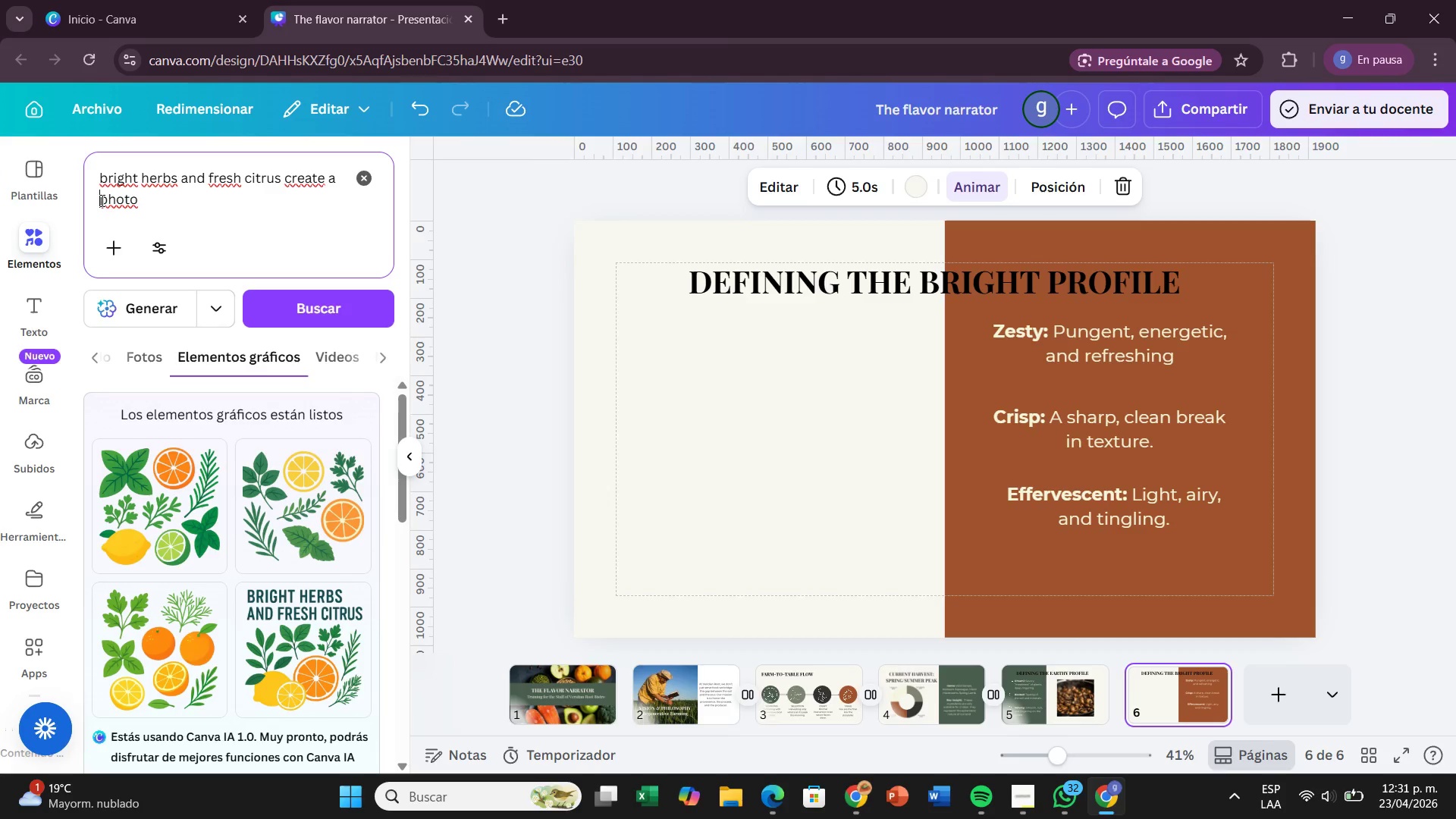 
type(professional )
 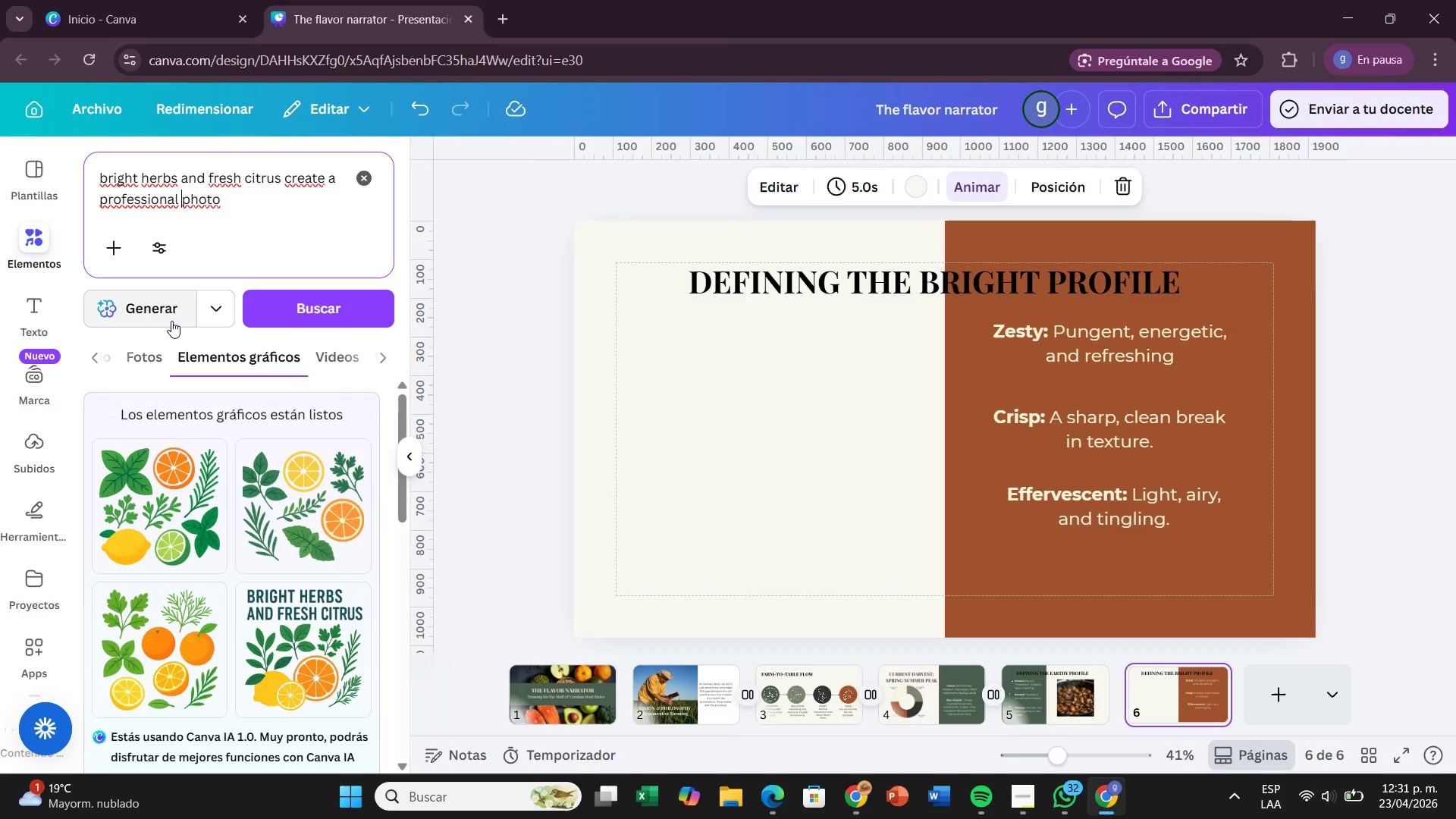 
left_click([166, 320])
 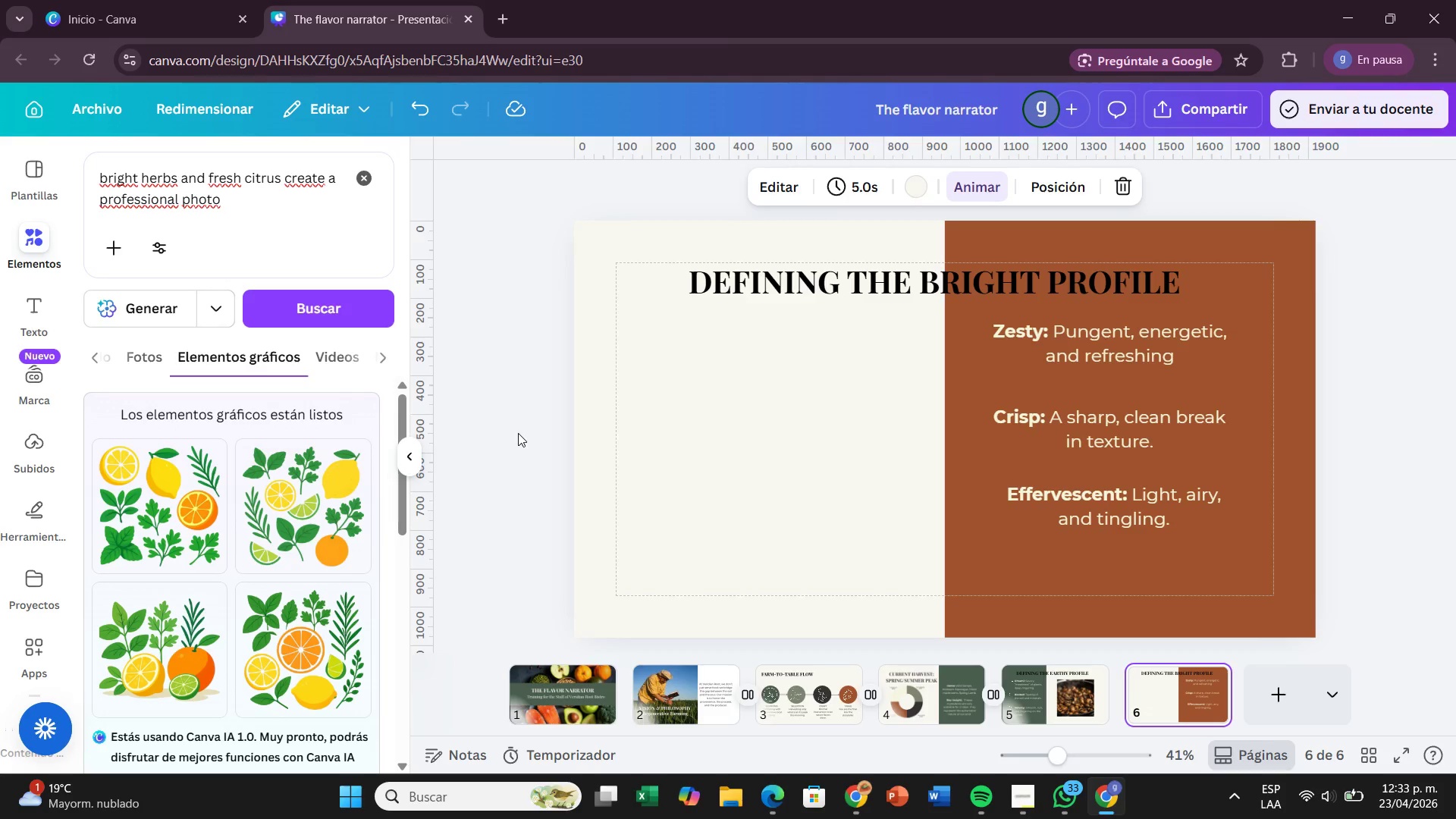 
wait(71.95)
 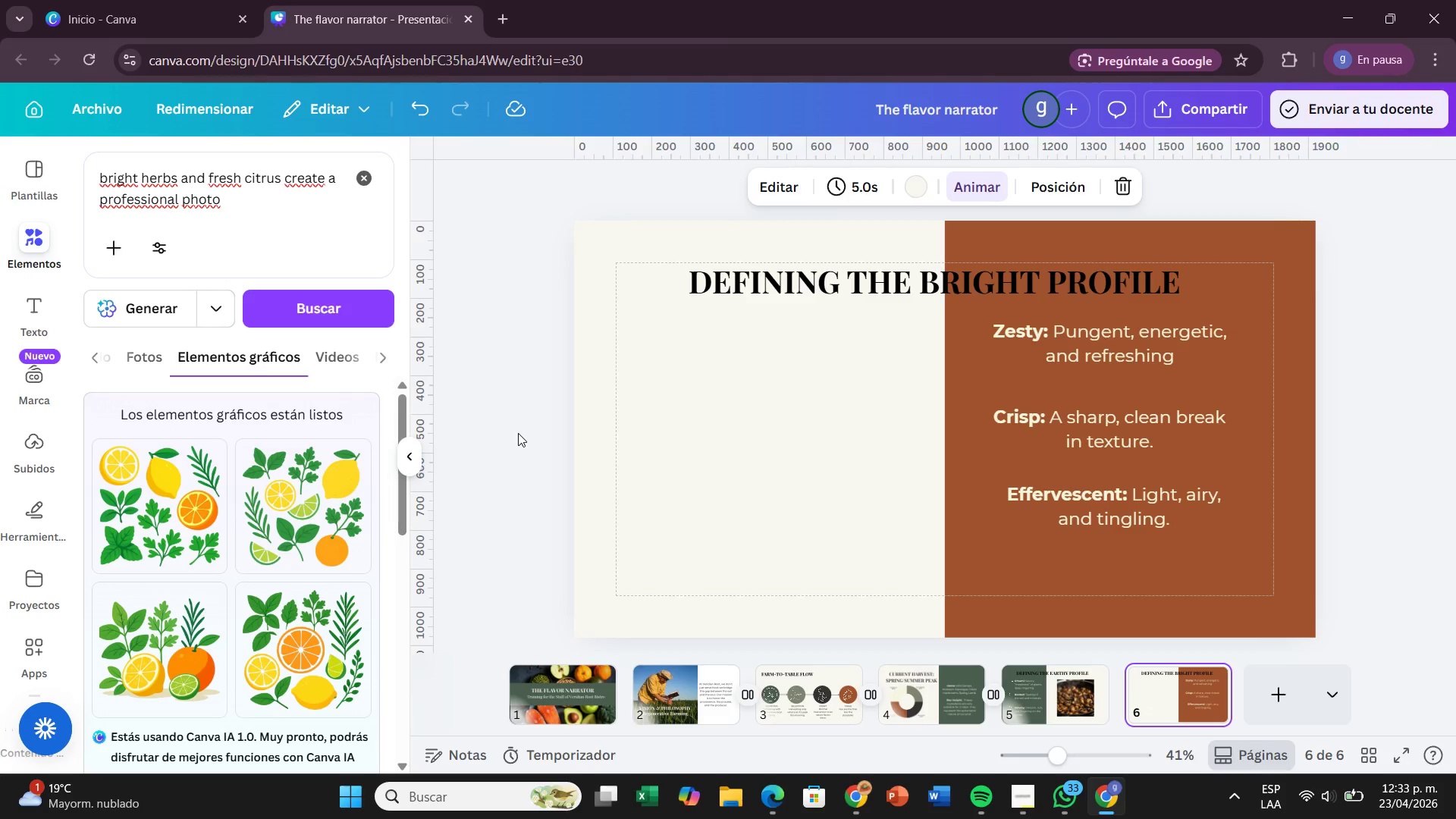 
scroll: coordinate [201, 543], scroll_direction: down, amount: 2.0
 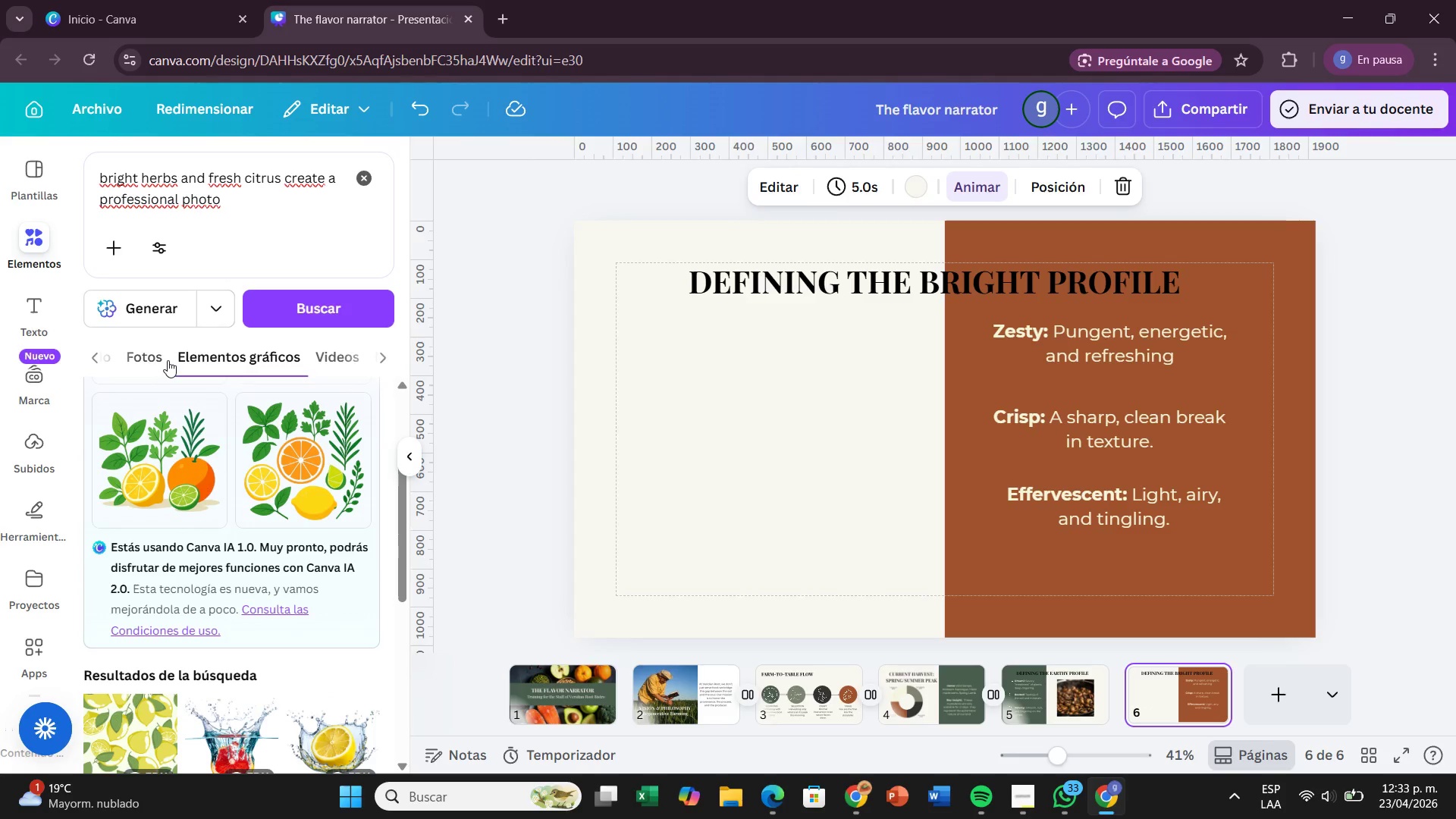 
left_click([157, 357])
 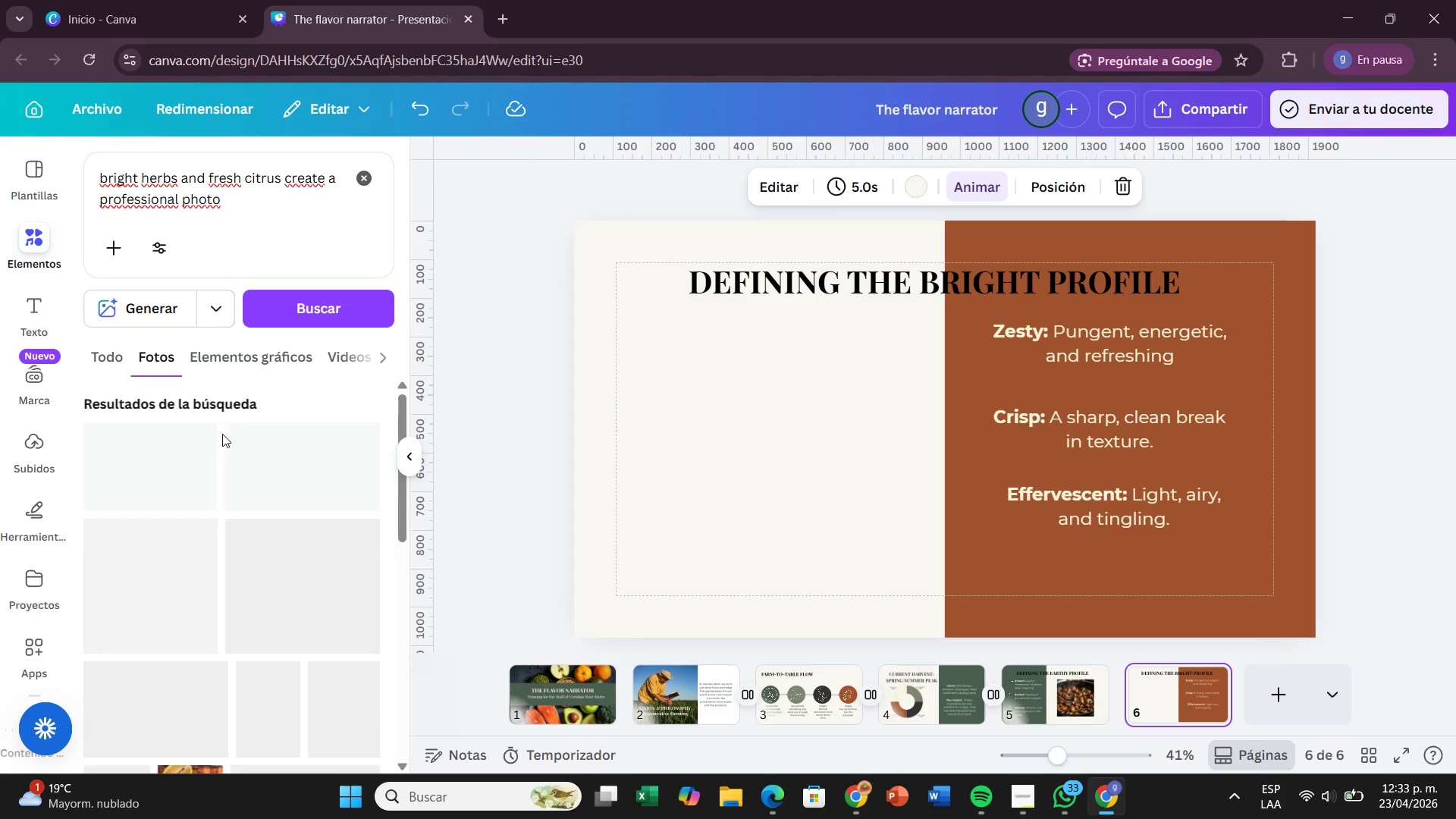 
scroll: coordinate [222, 435], scroll_direction: down, amount: 1.0
 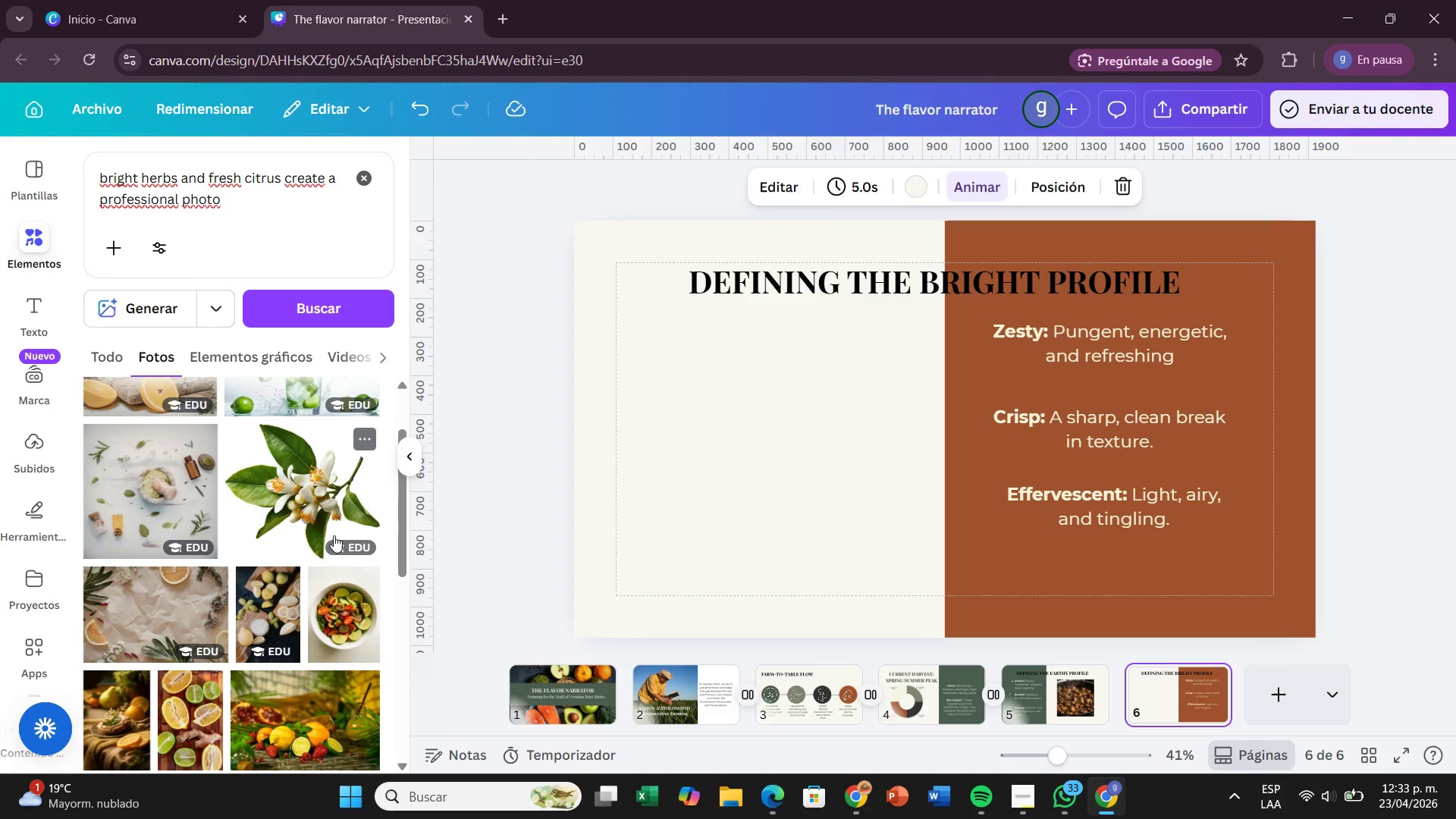 
scroll: coordinate [331, 544], scroll_direction: up, amount: 1.0
 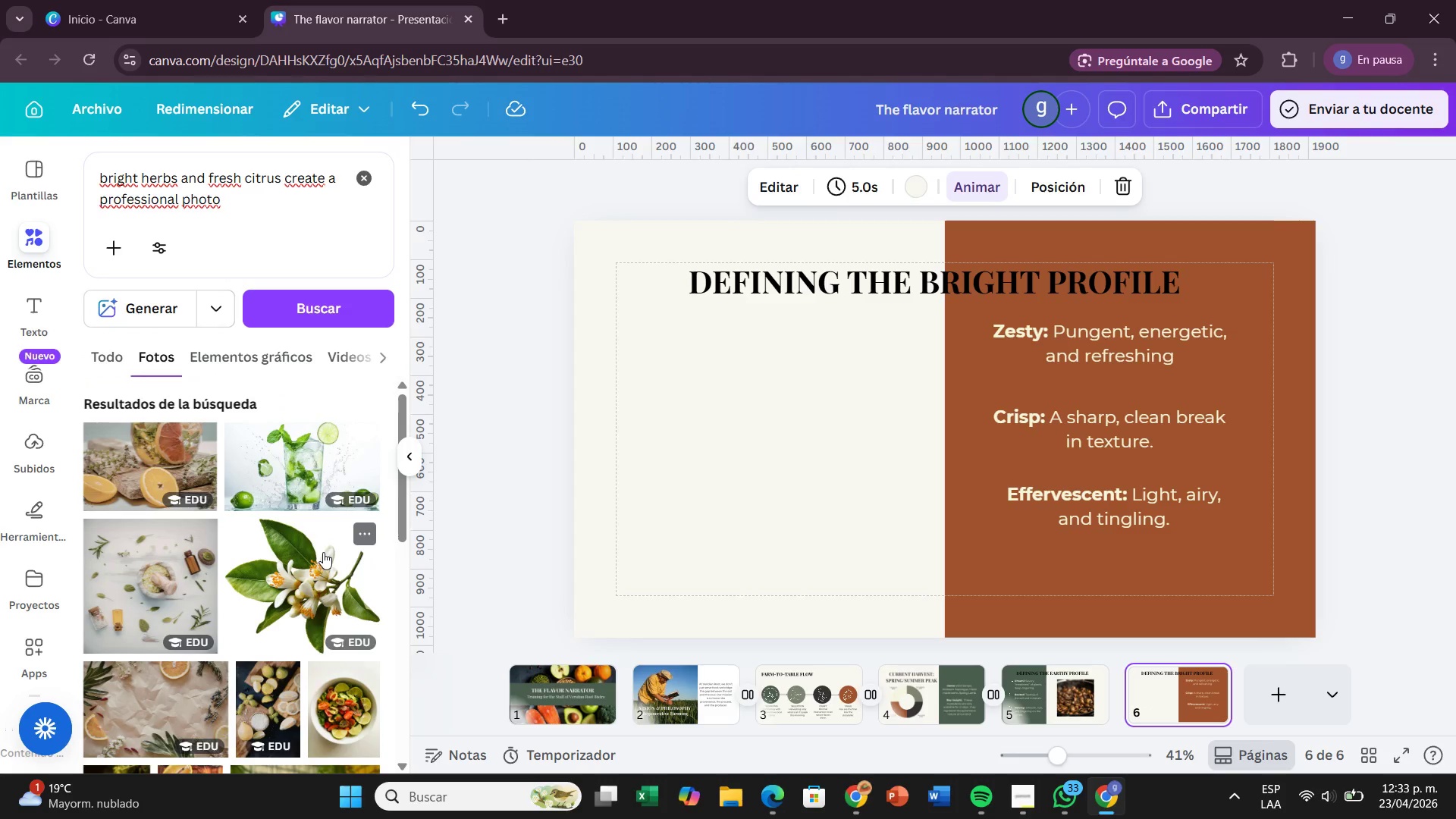 
scroll: coordinate [342, 651], scroll_direction: down, amount: 9.0
 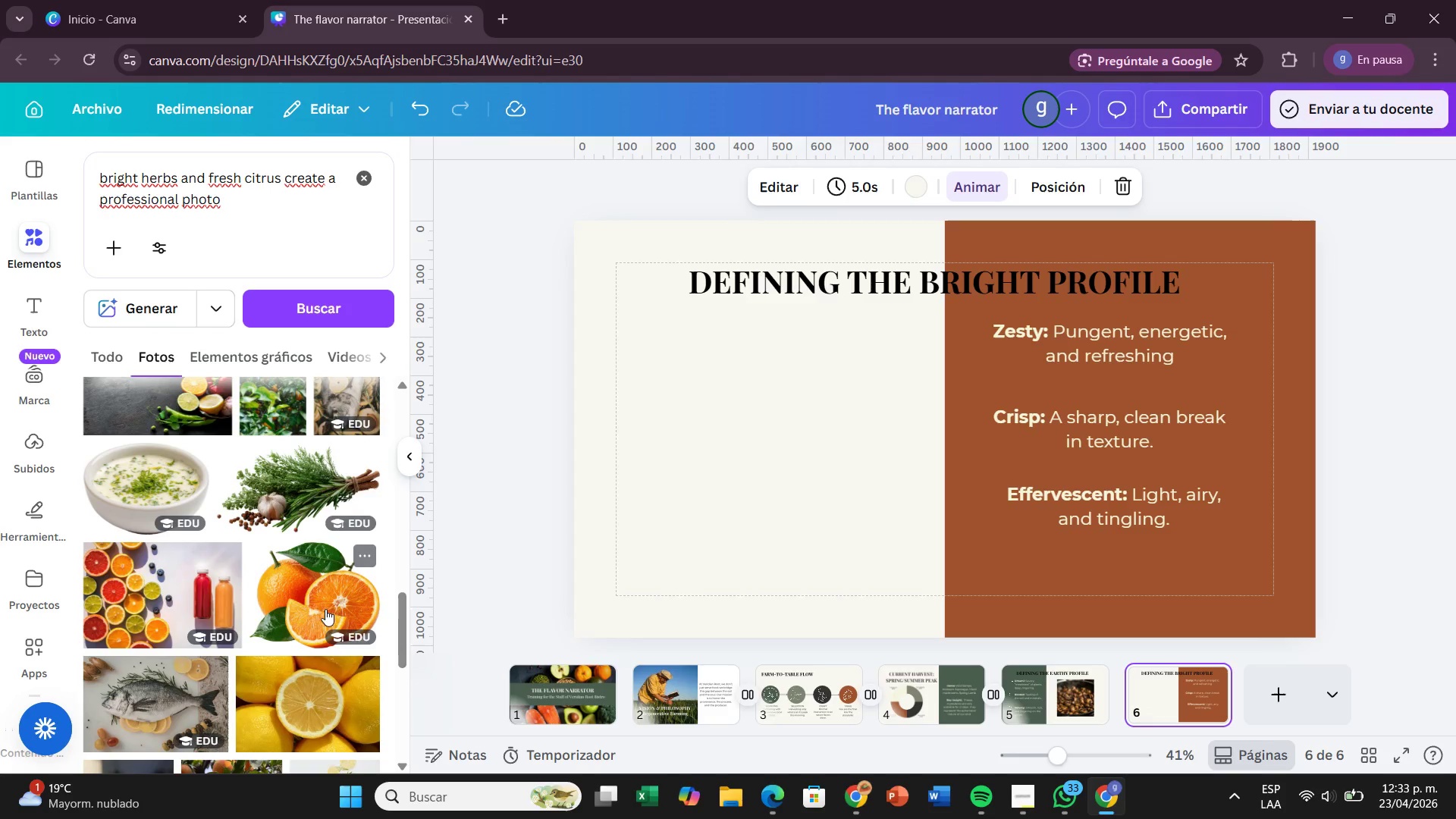 
scroll: coordinate [335, 667], scroll_direction: down, amount: 10.0
 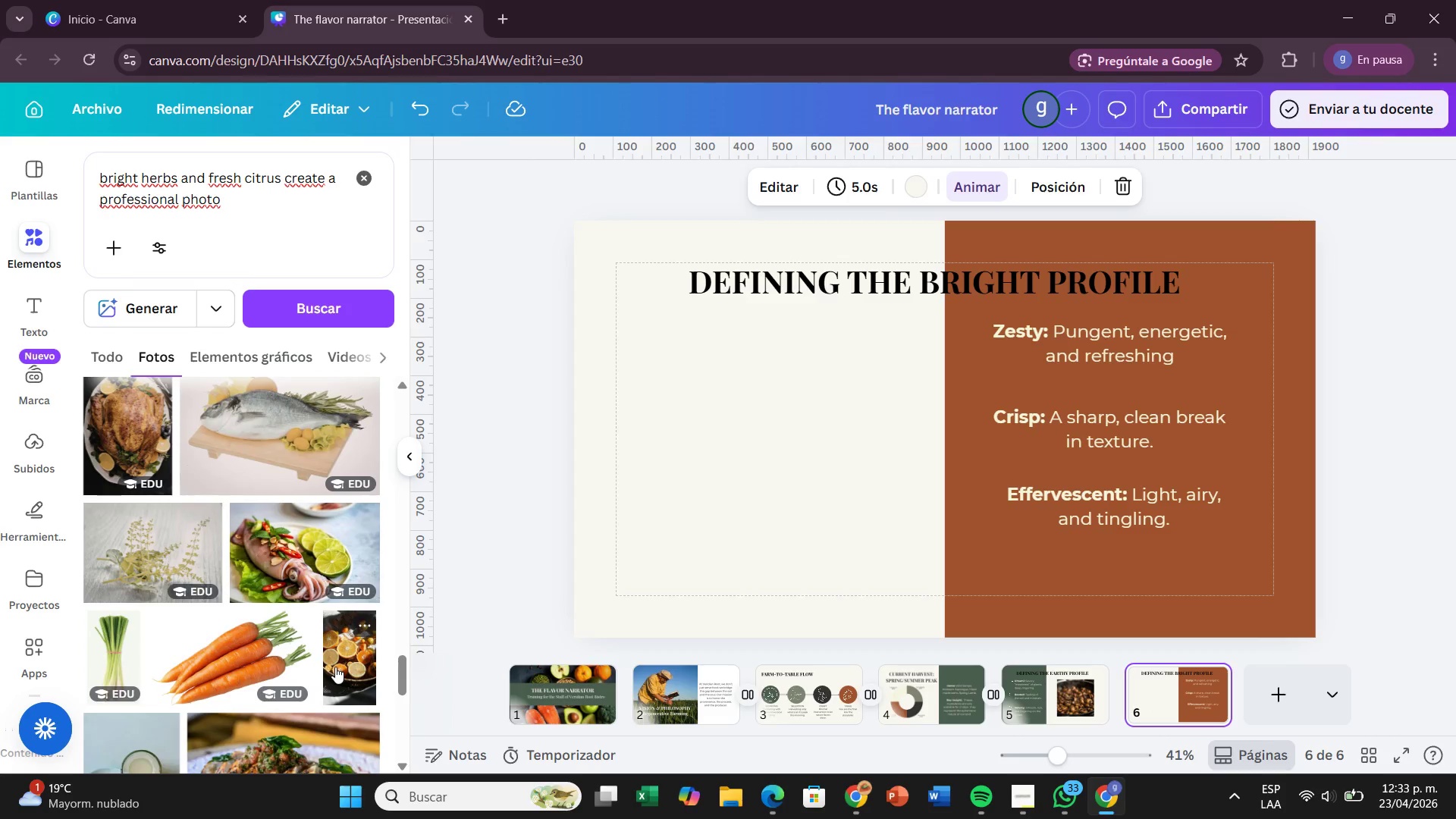 
scroll: coordinate [284, 621], scroll_direction: down, amount: 11.0
 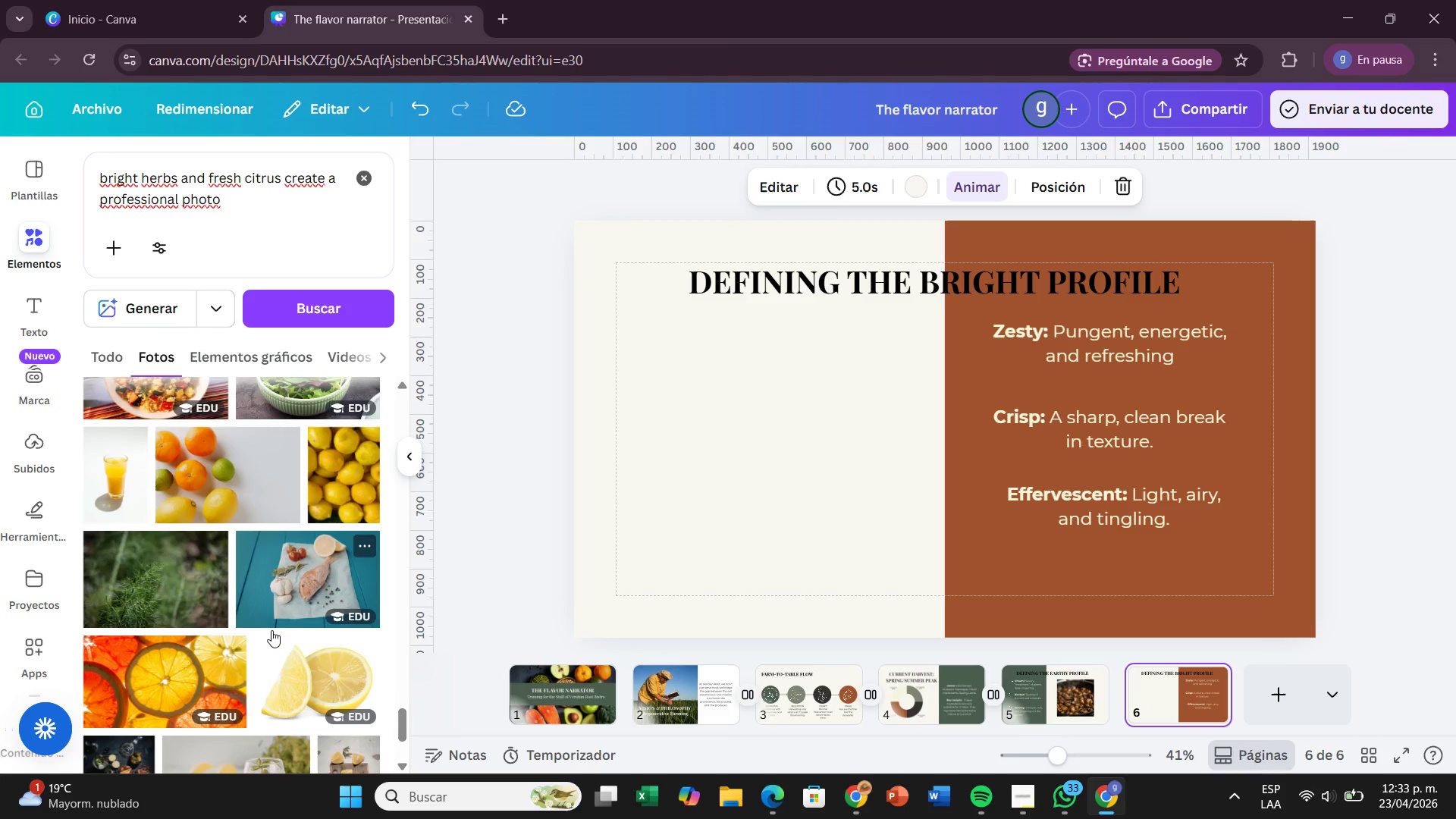 
scroll: coordinate [257, 579], scroll_direction: down, amount: 8.0
 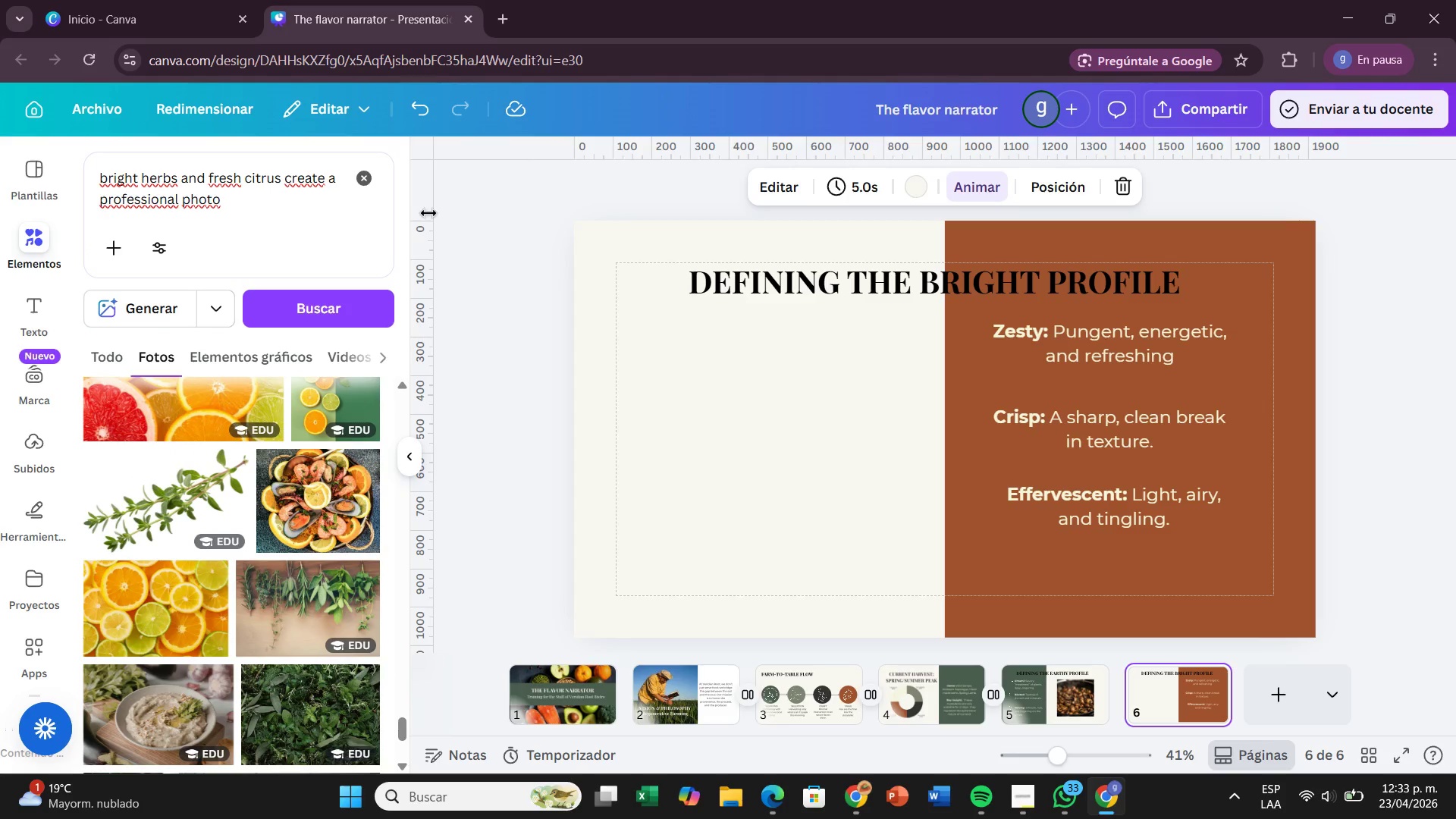 
left_click([335, 175])
 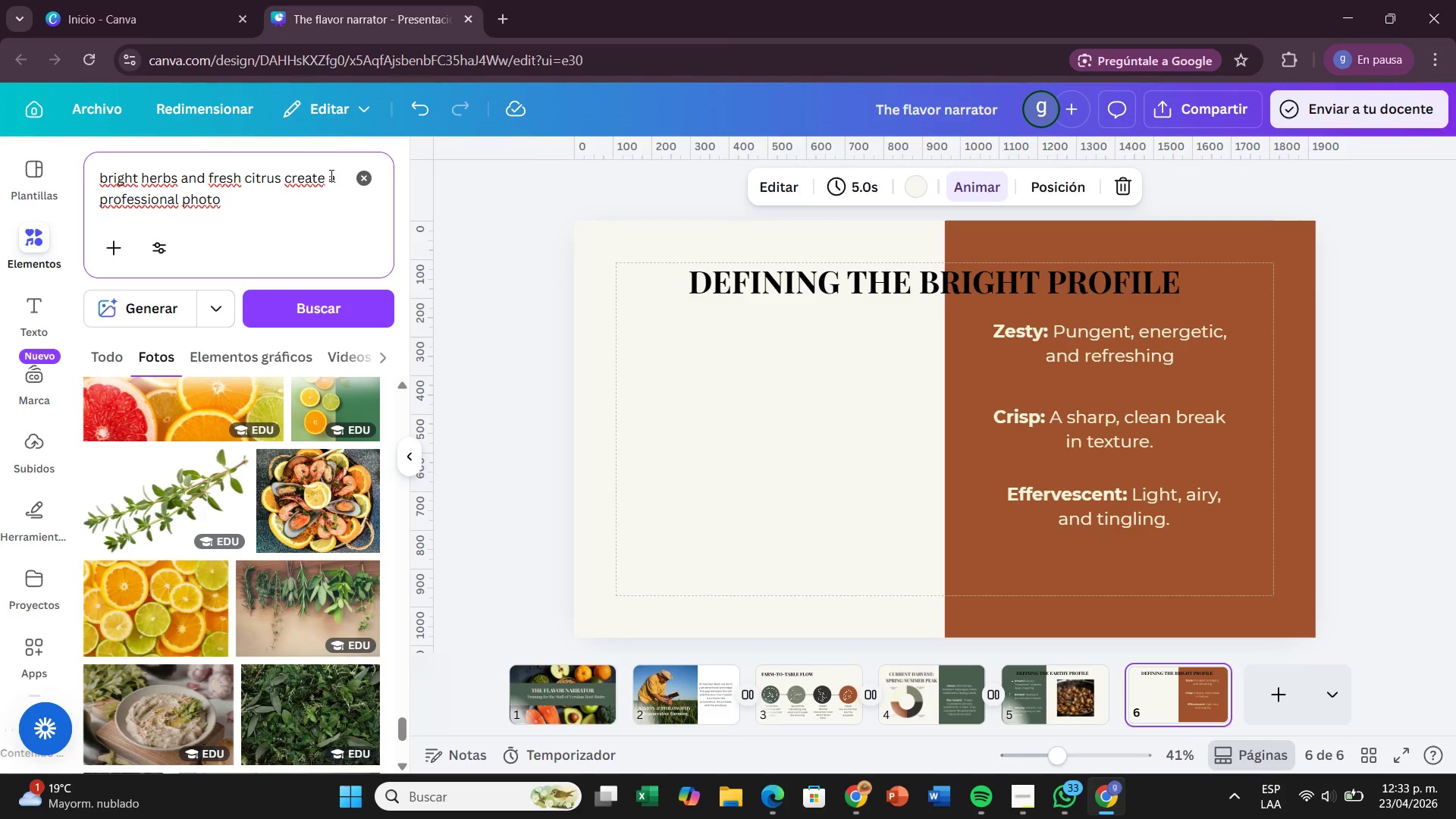 
type( real and )
 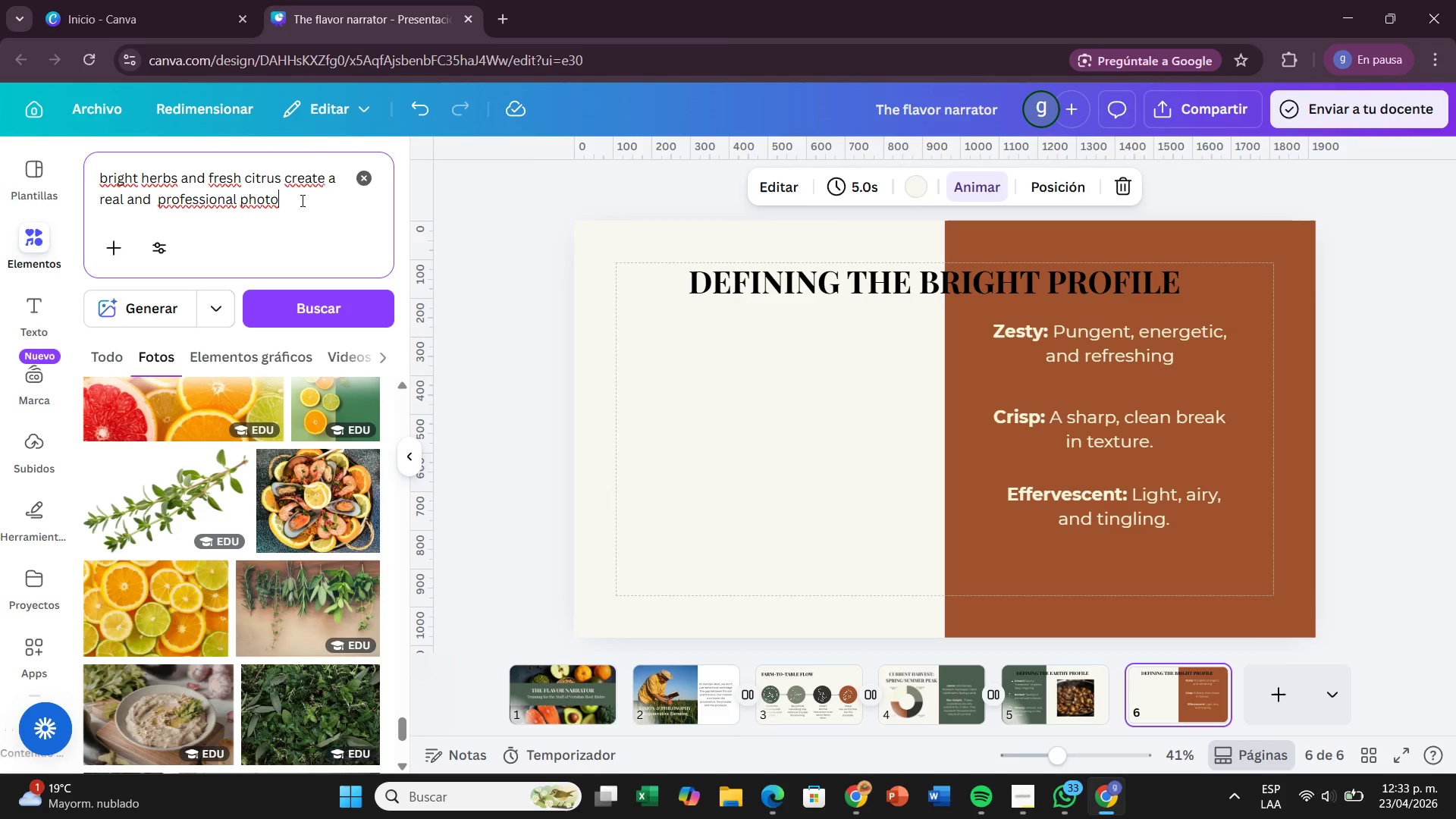 
left_click([301, 200])
 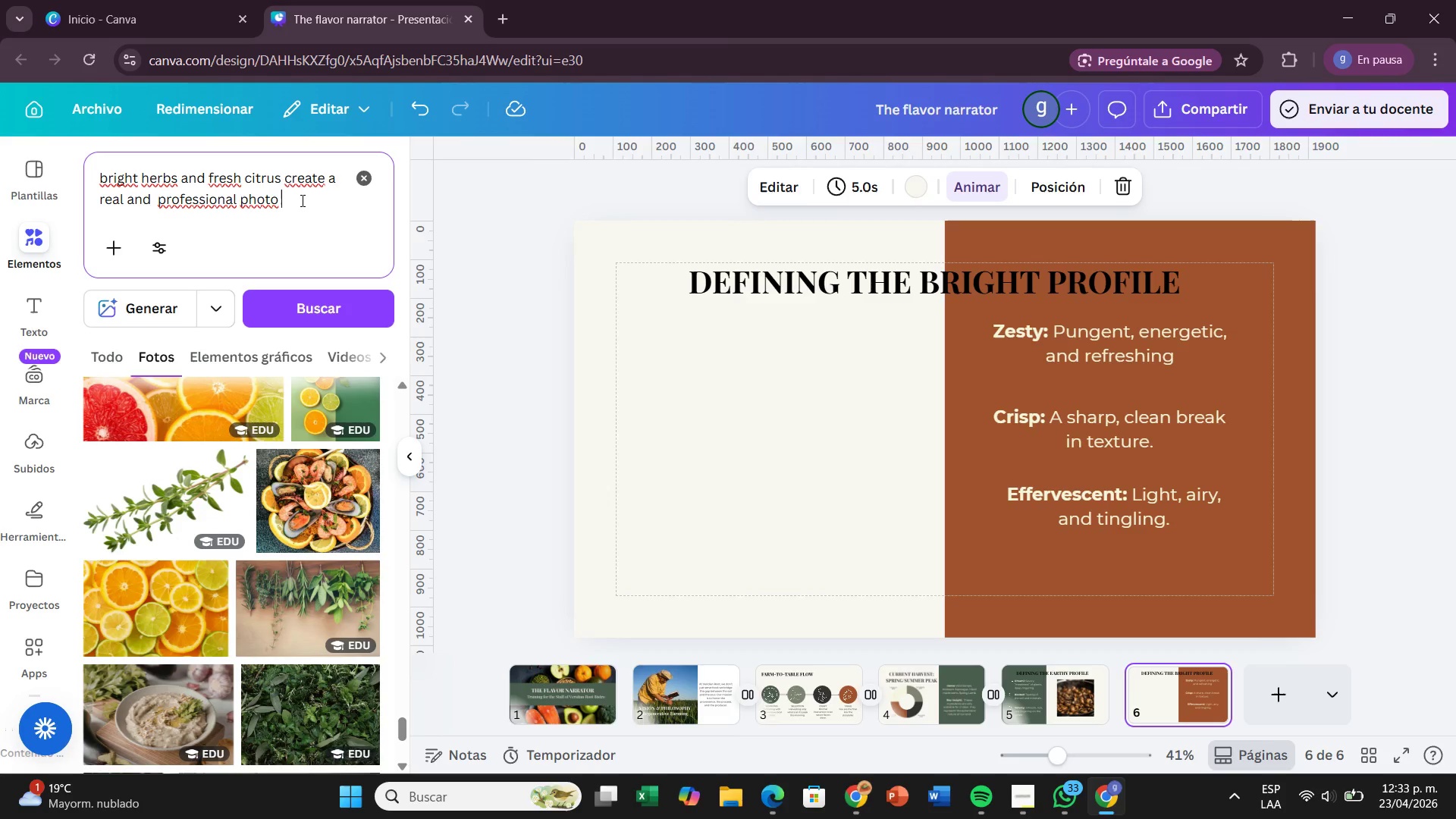 
type( in a kitchen)
 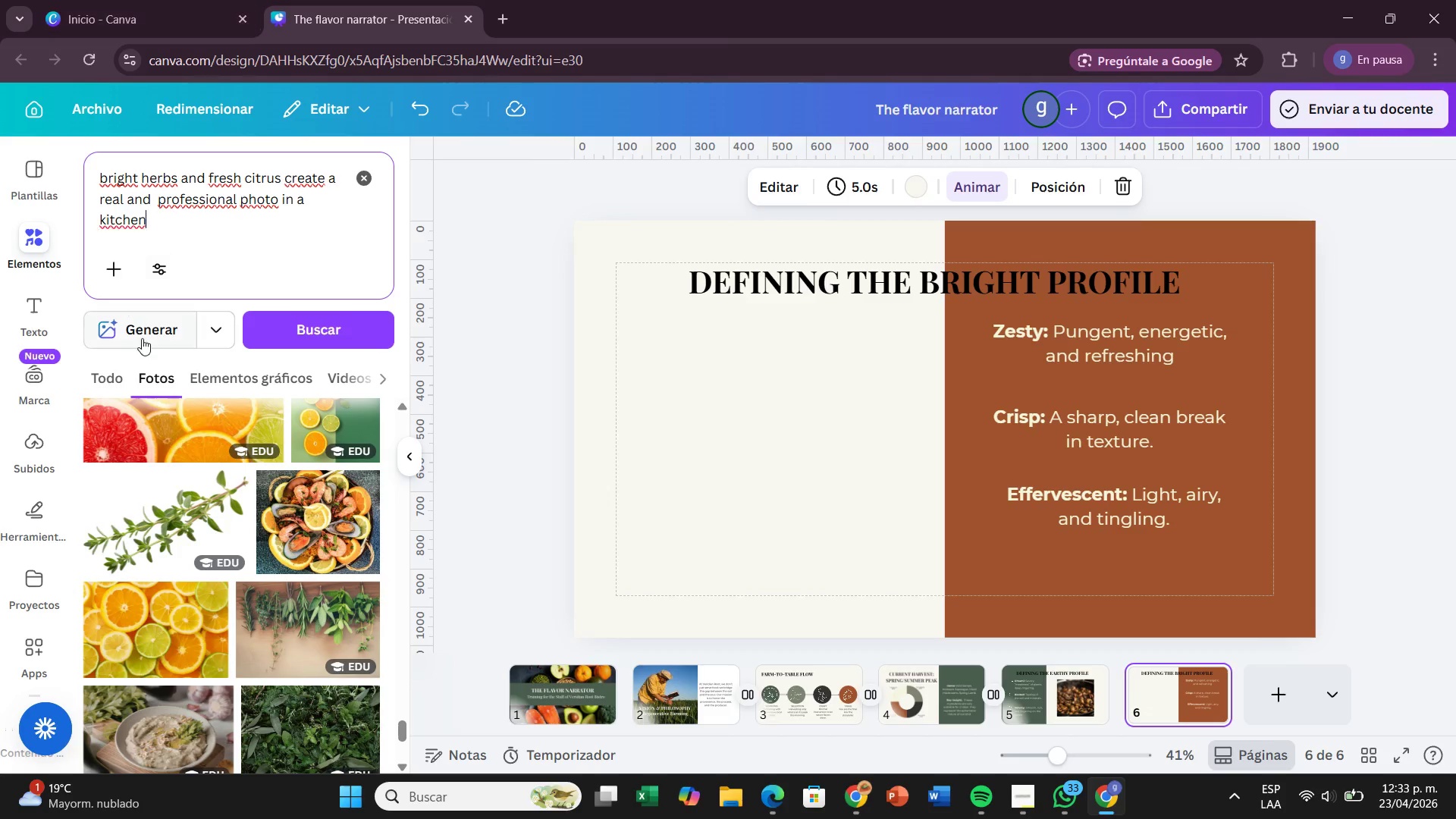 
left_click([145, 328])
 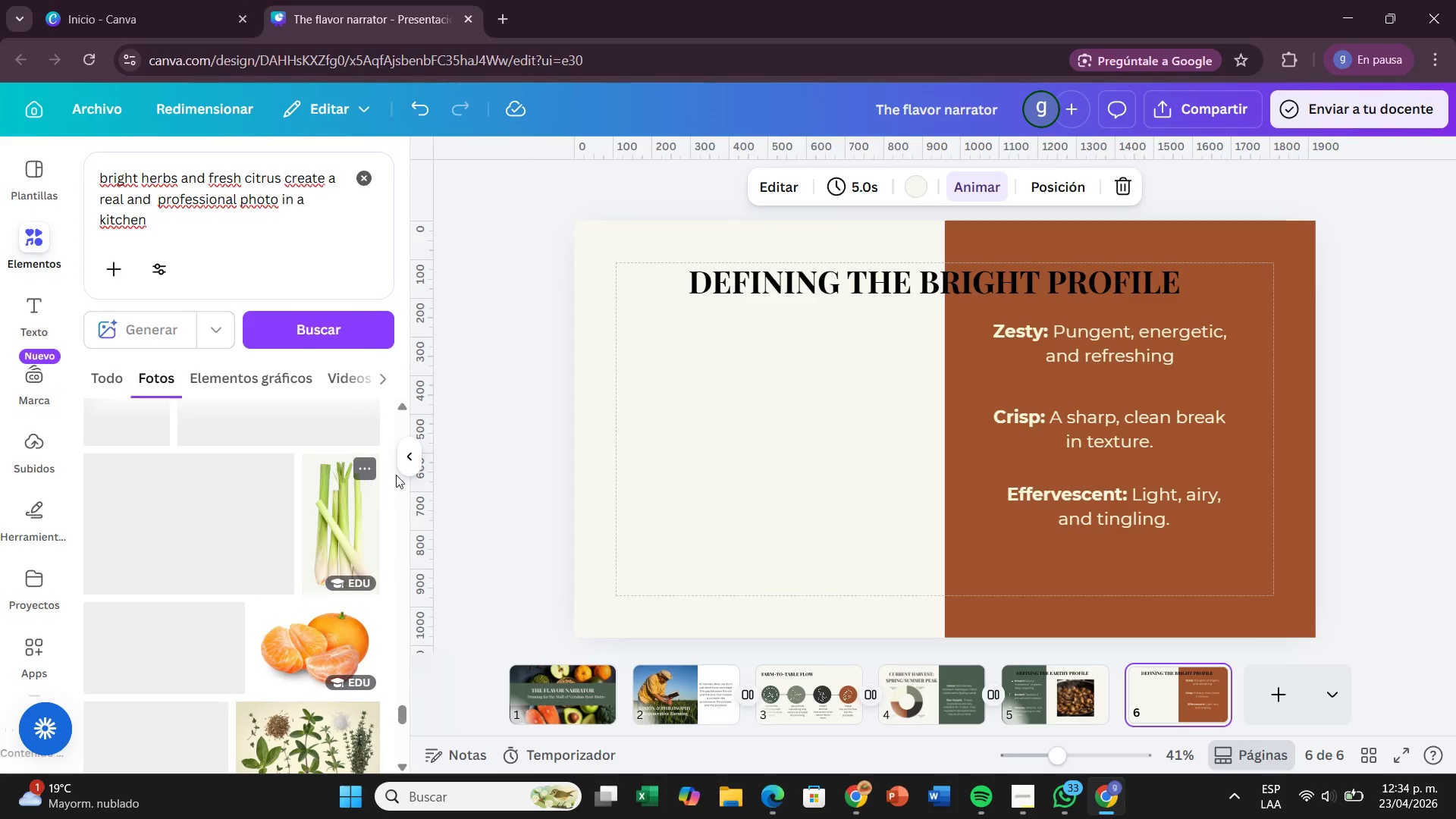 
wait(6.62)
 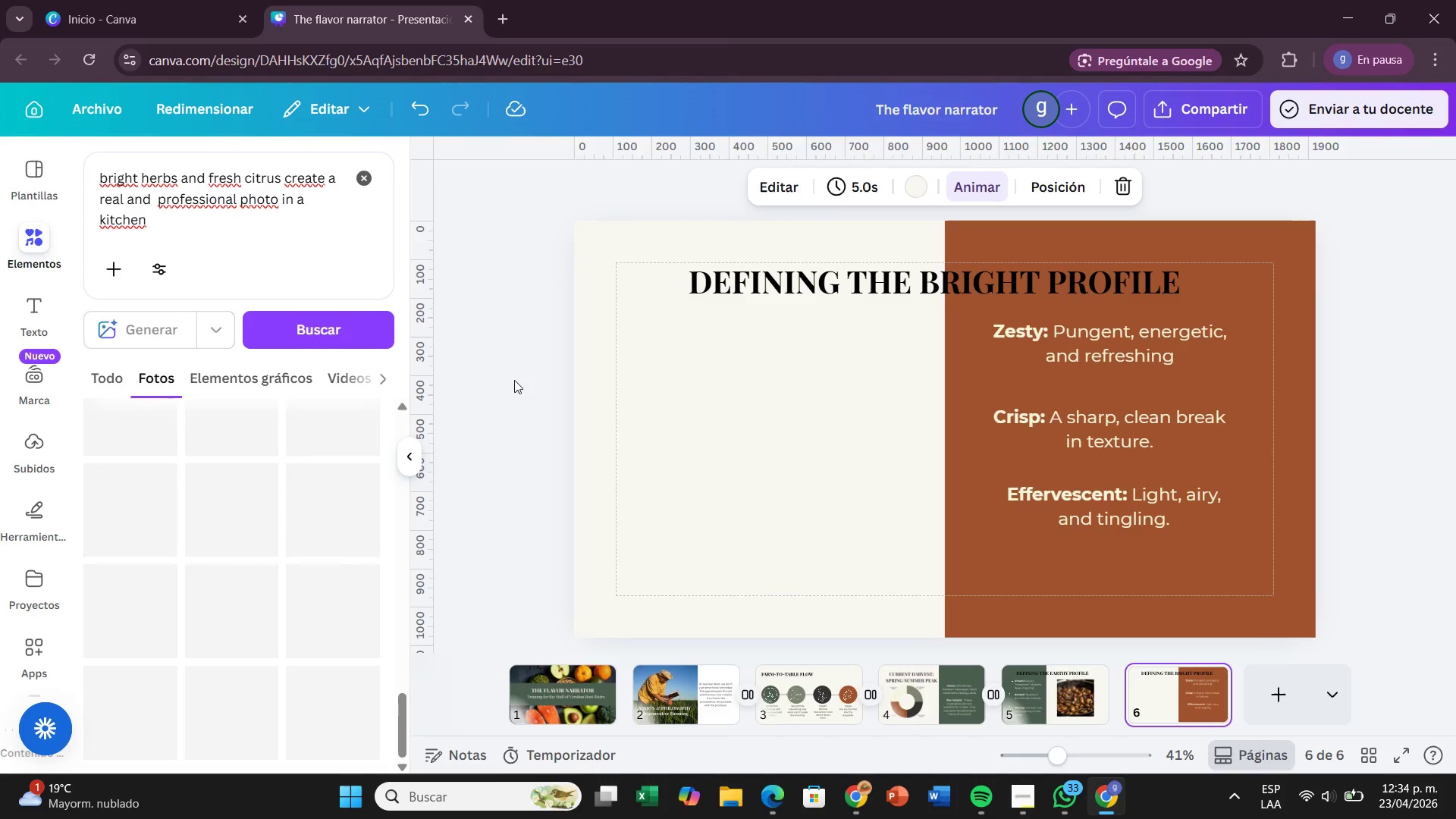 
left_click([133, 332])
 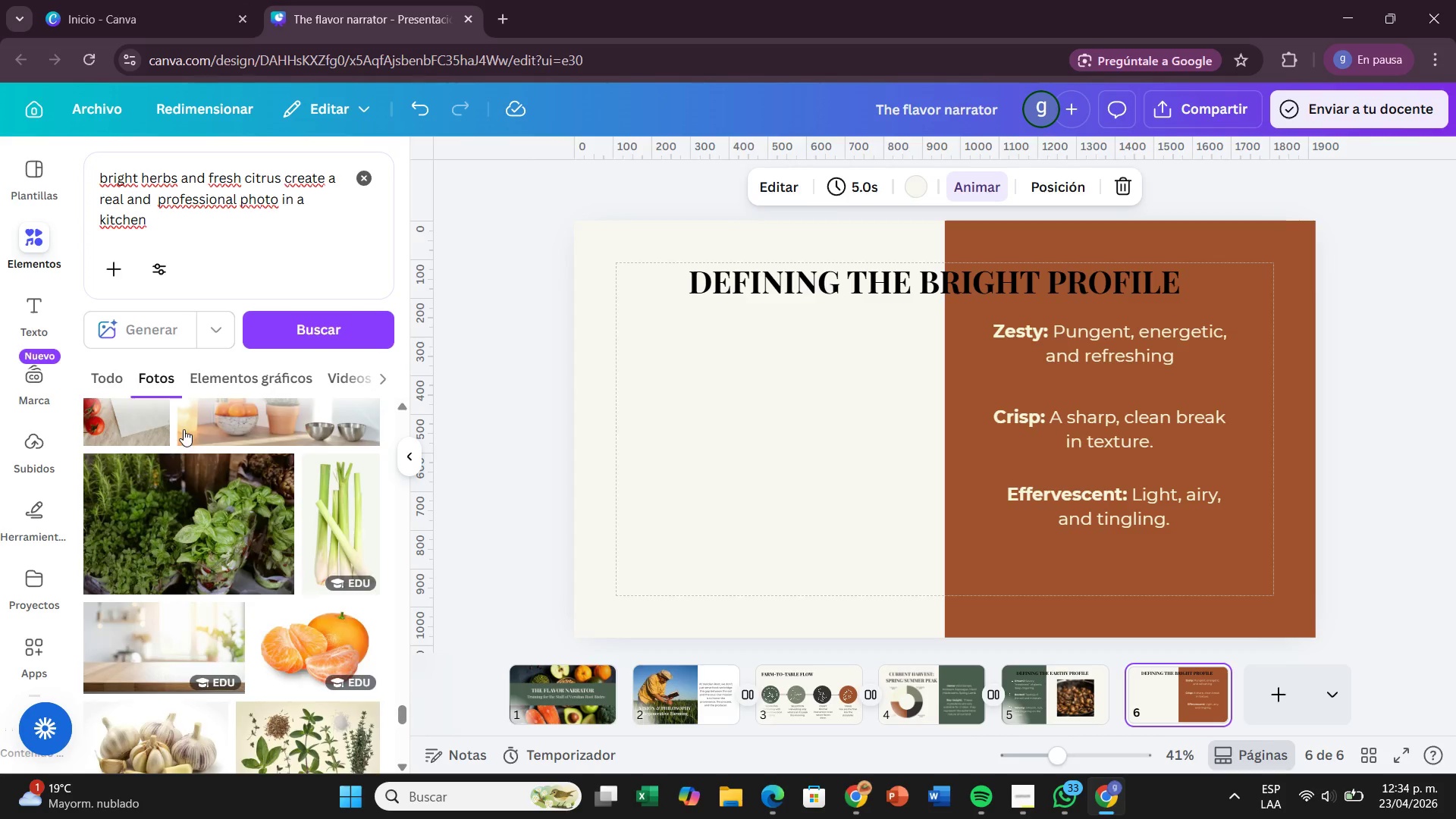 
scroll: coordinate [263, 510], scroll_direction: up, amount: 12.0
 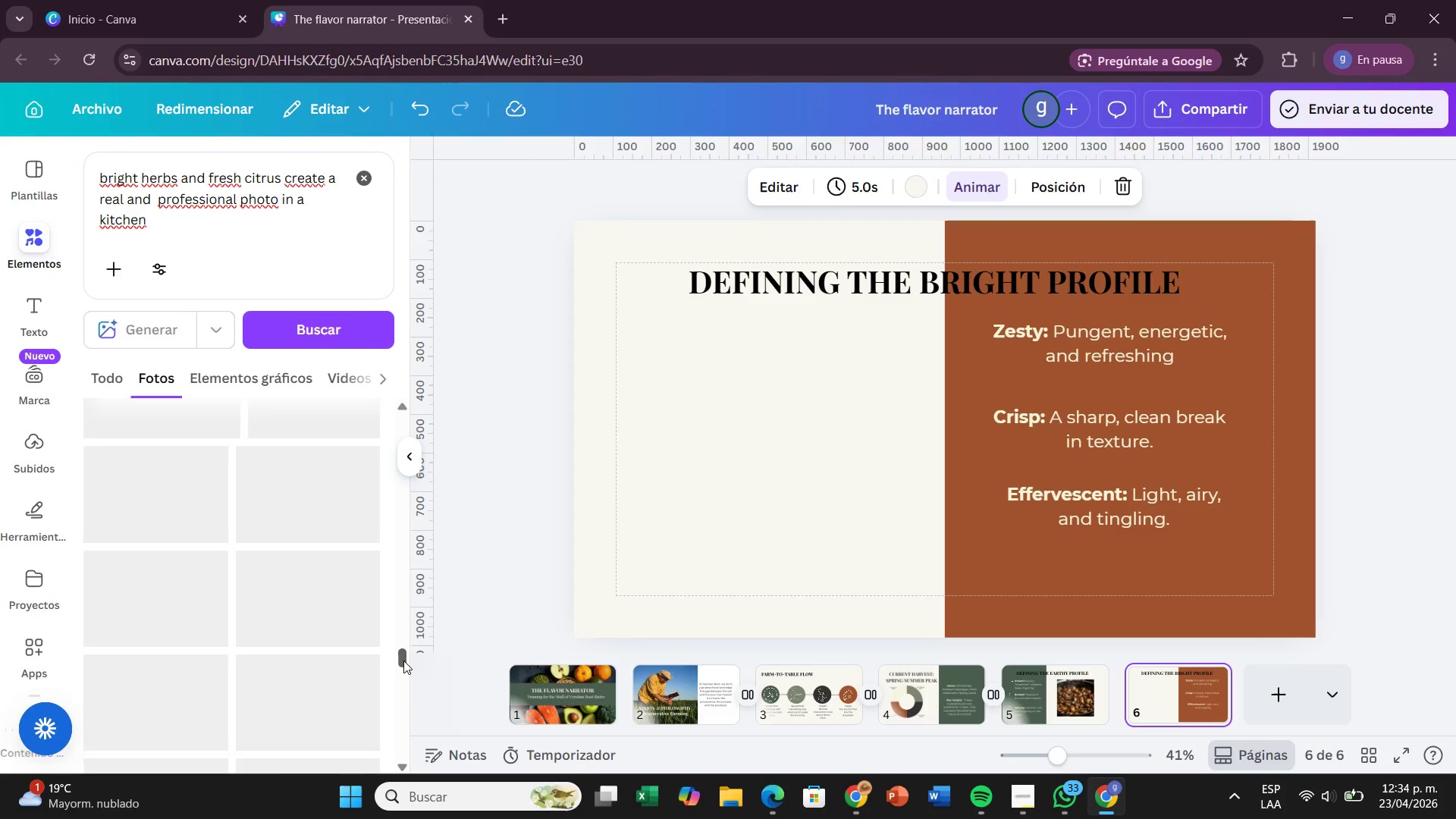 
left_click_drag(start_coordinate=[403, 661], to_coordinate=[413, 394])
 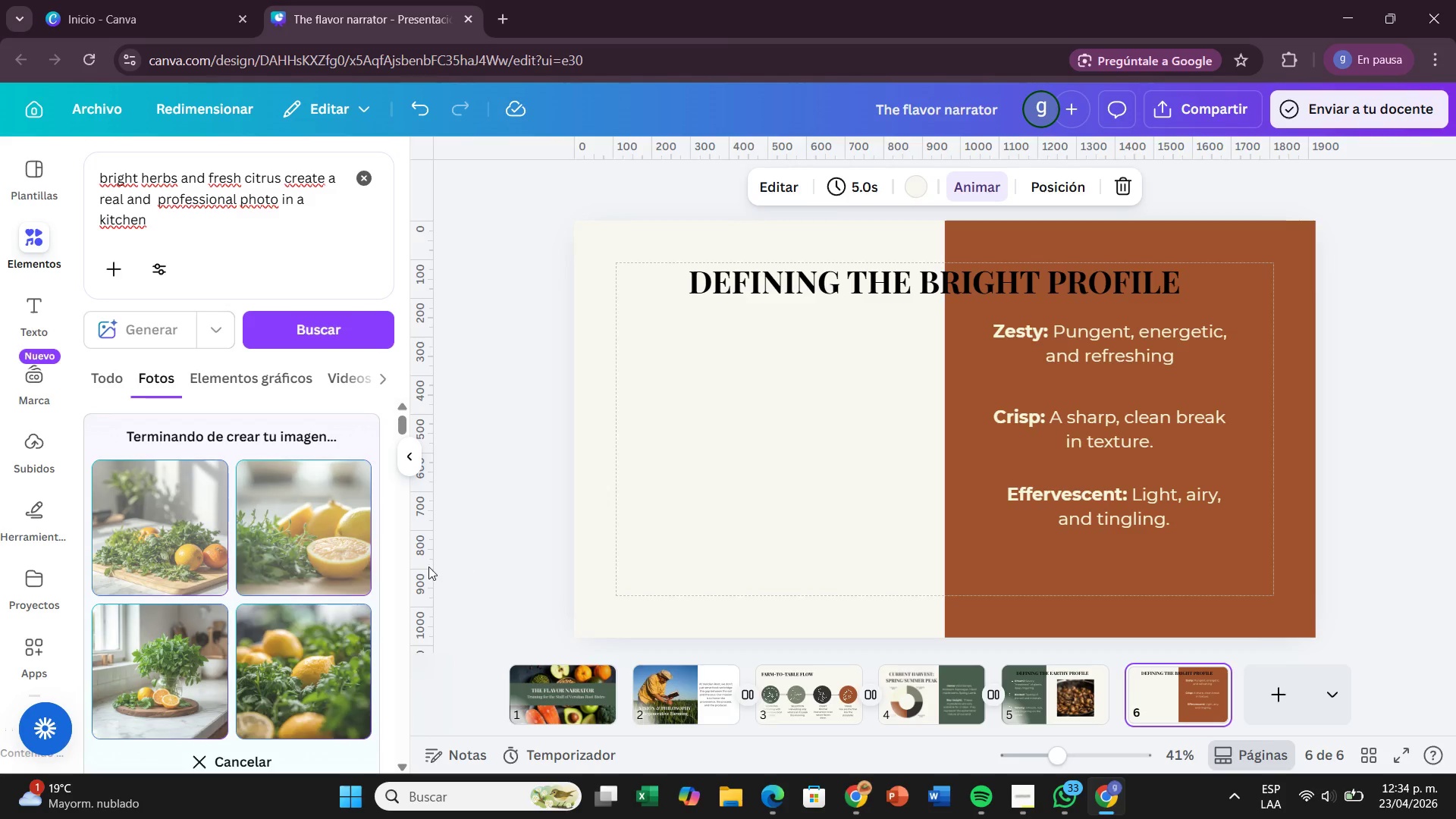 
left_click_drag(start_coordinate=[190, 536], to_coordinate=[603, 502])
 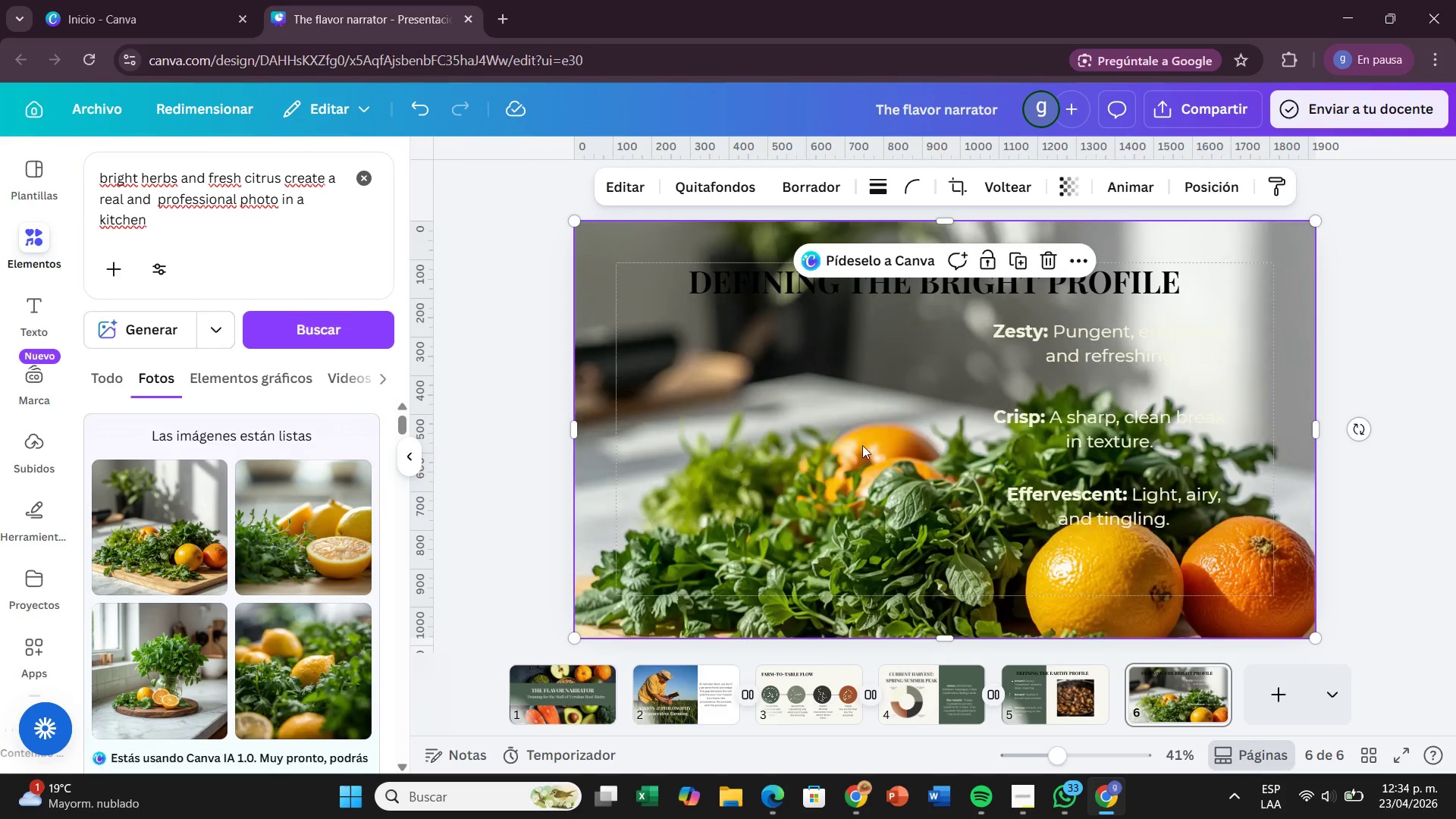 
key(Control+Z)
 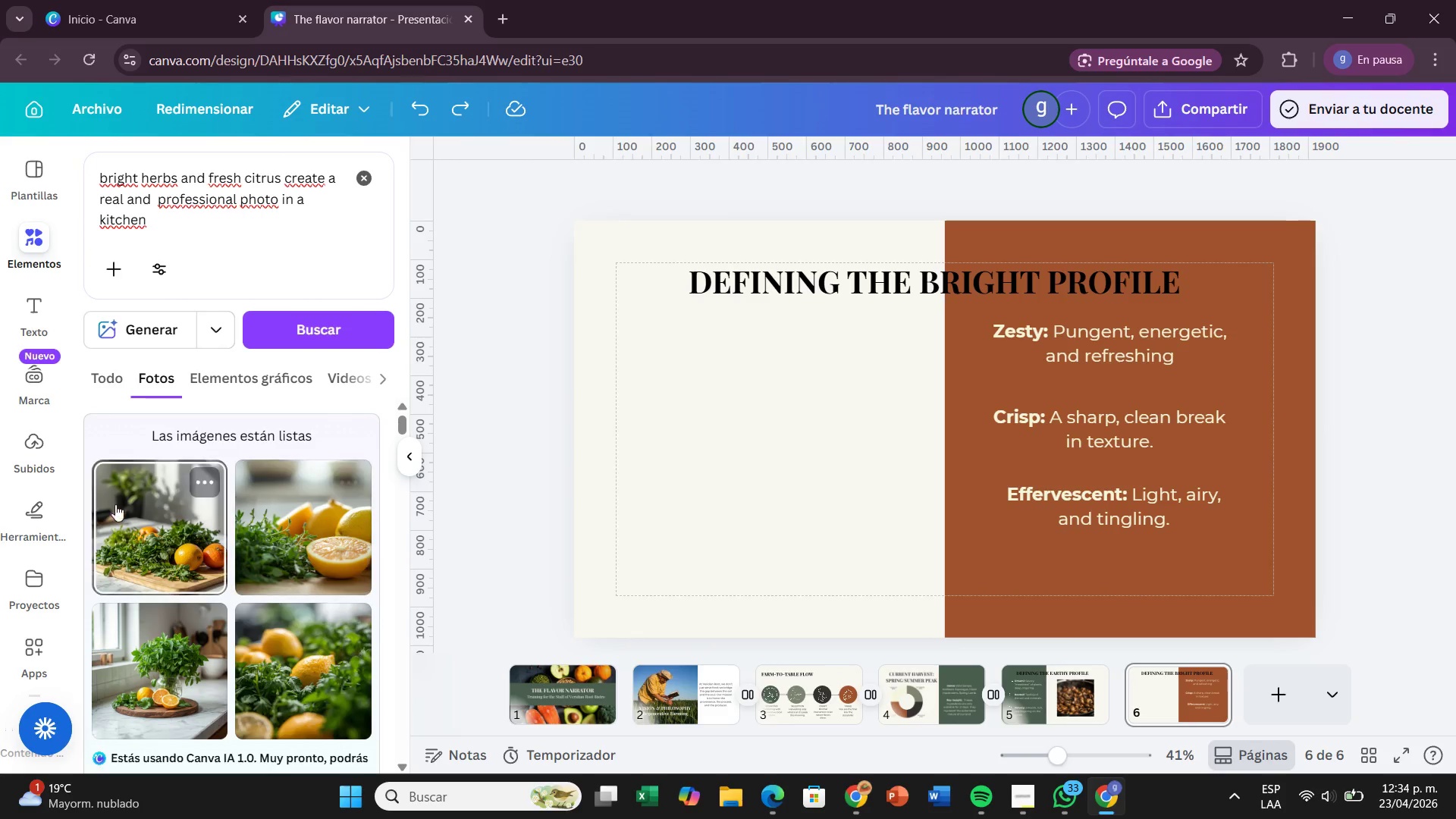 
left_click([115, 504])
 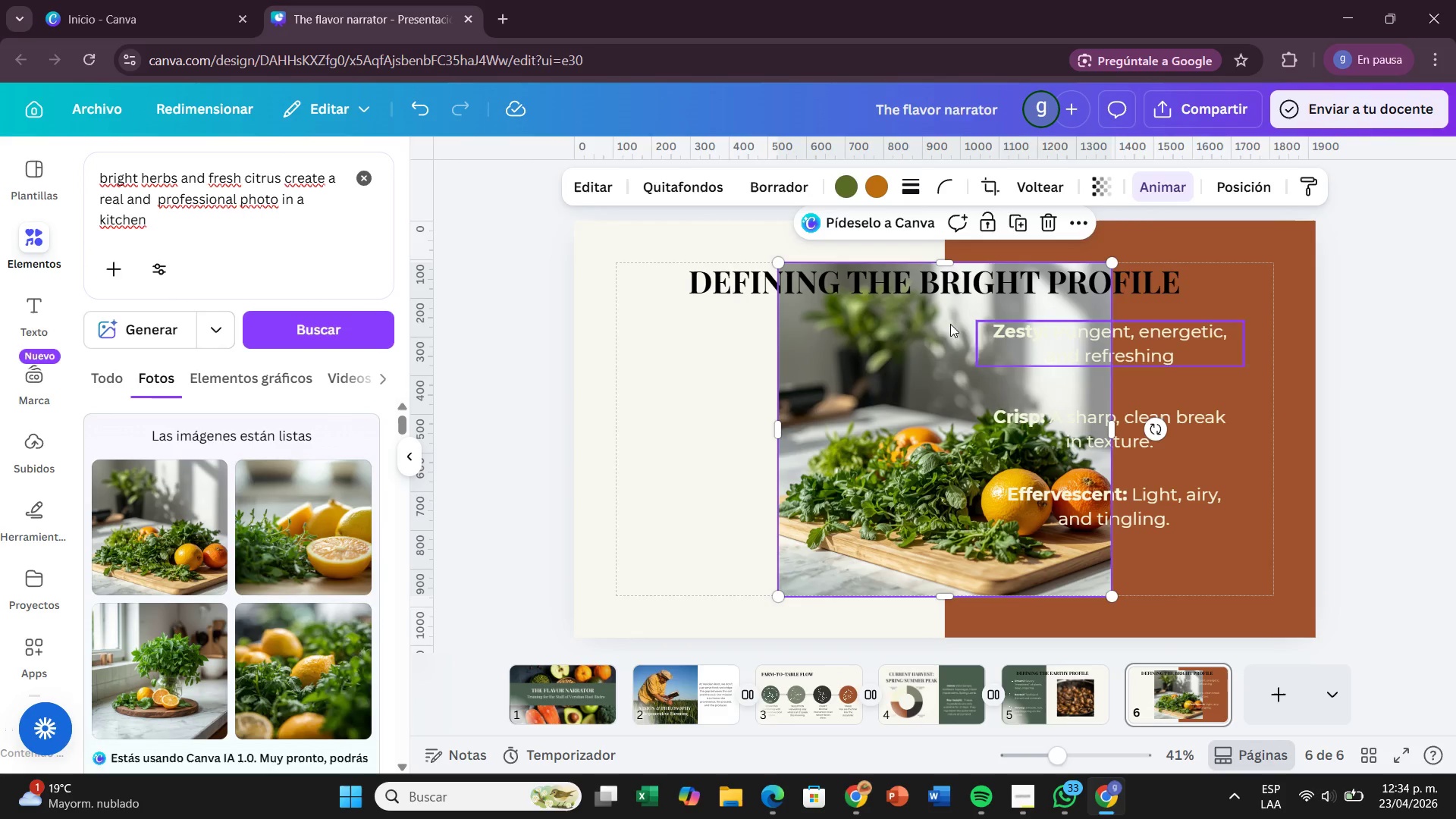 
left_click_drag(start_coordinate=[915, 338], to_coordinate=[775, 378])
 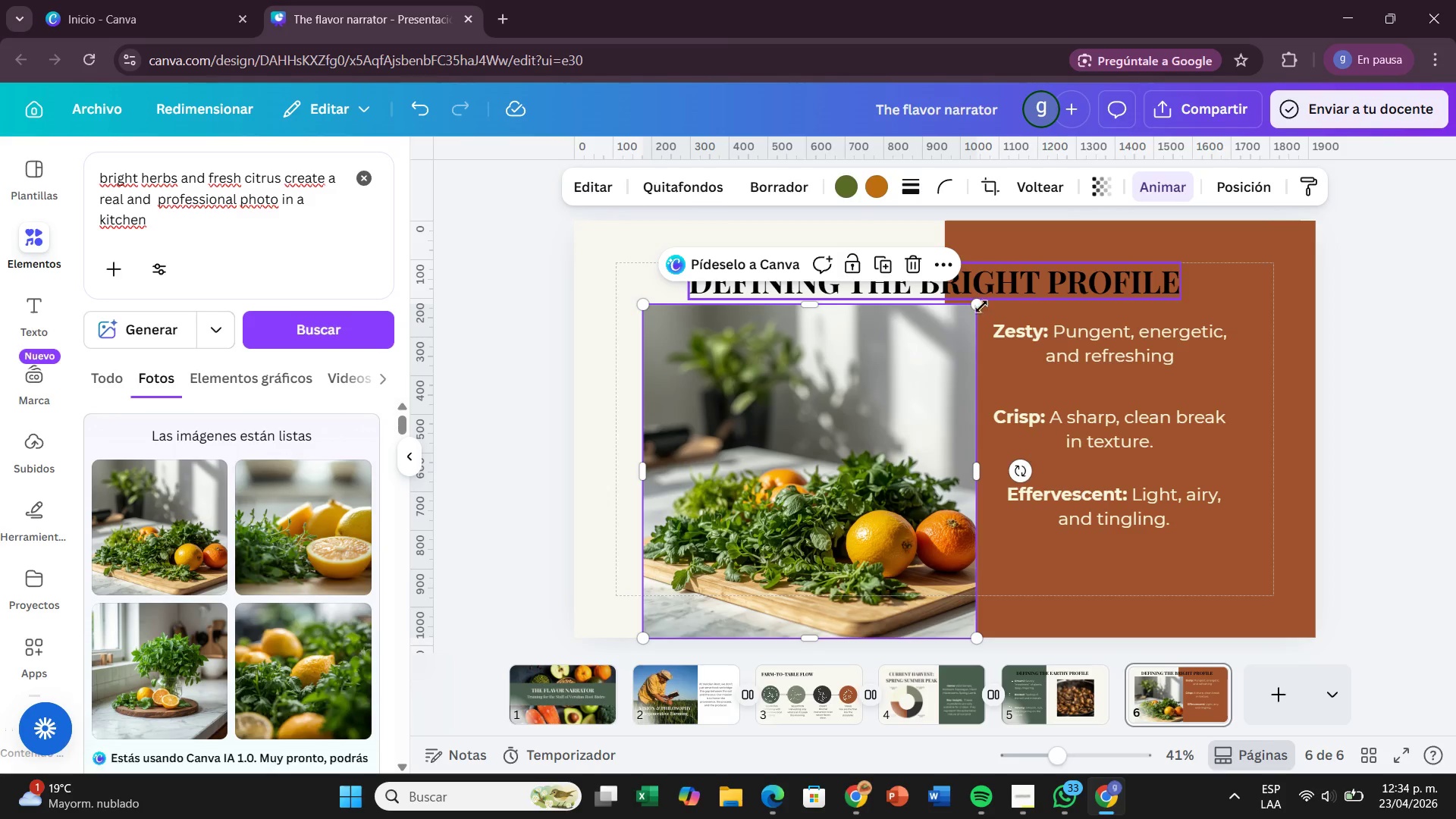 
left_click_drag(start_coordinate=[975, 307], to_coordinate=[902, 372])
 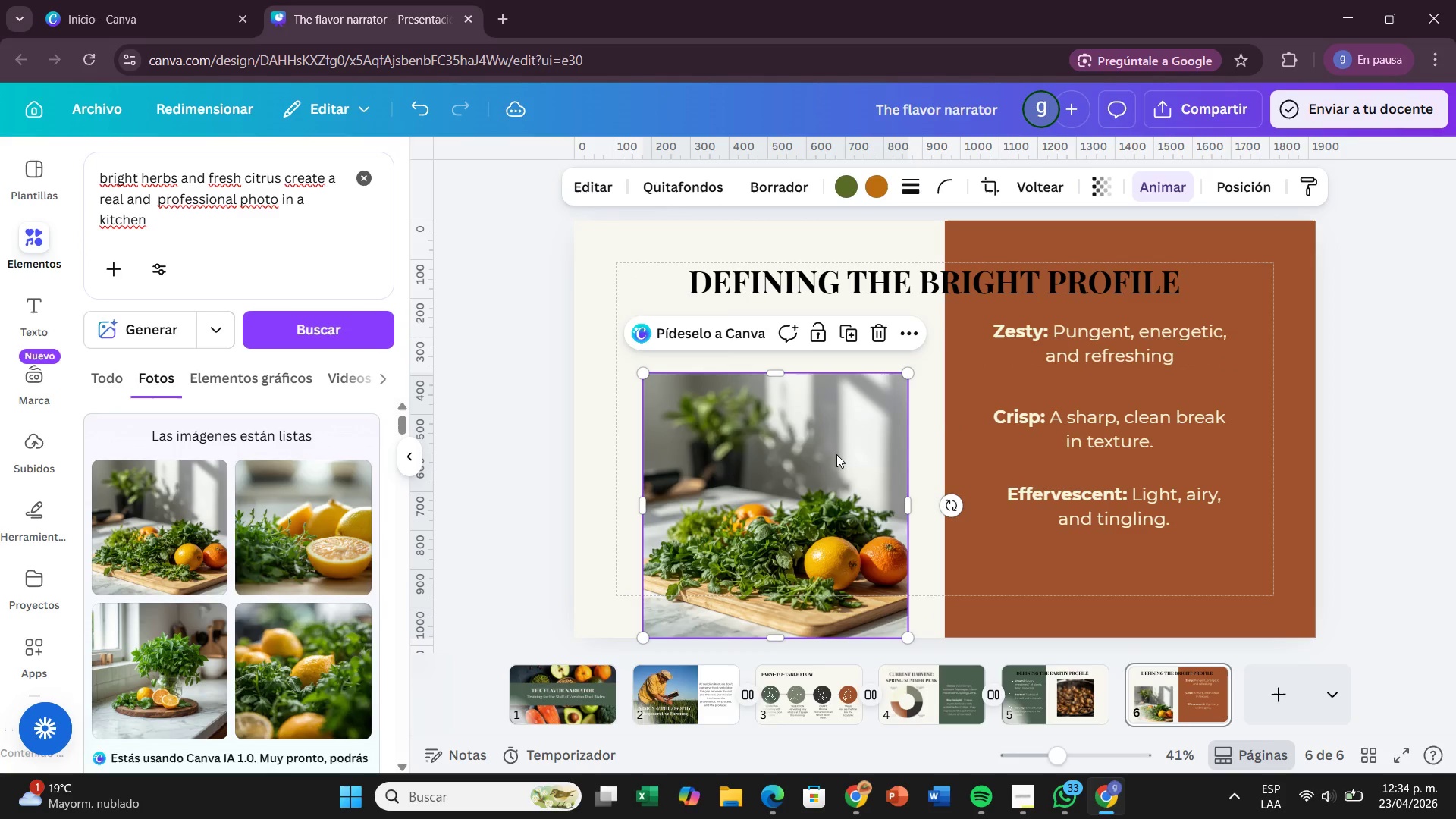 
left_click_drag(start_coordinate=[836, 454], to_coordinate=[814, 402])
 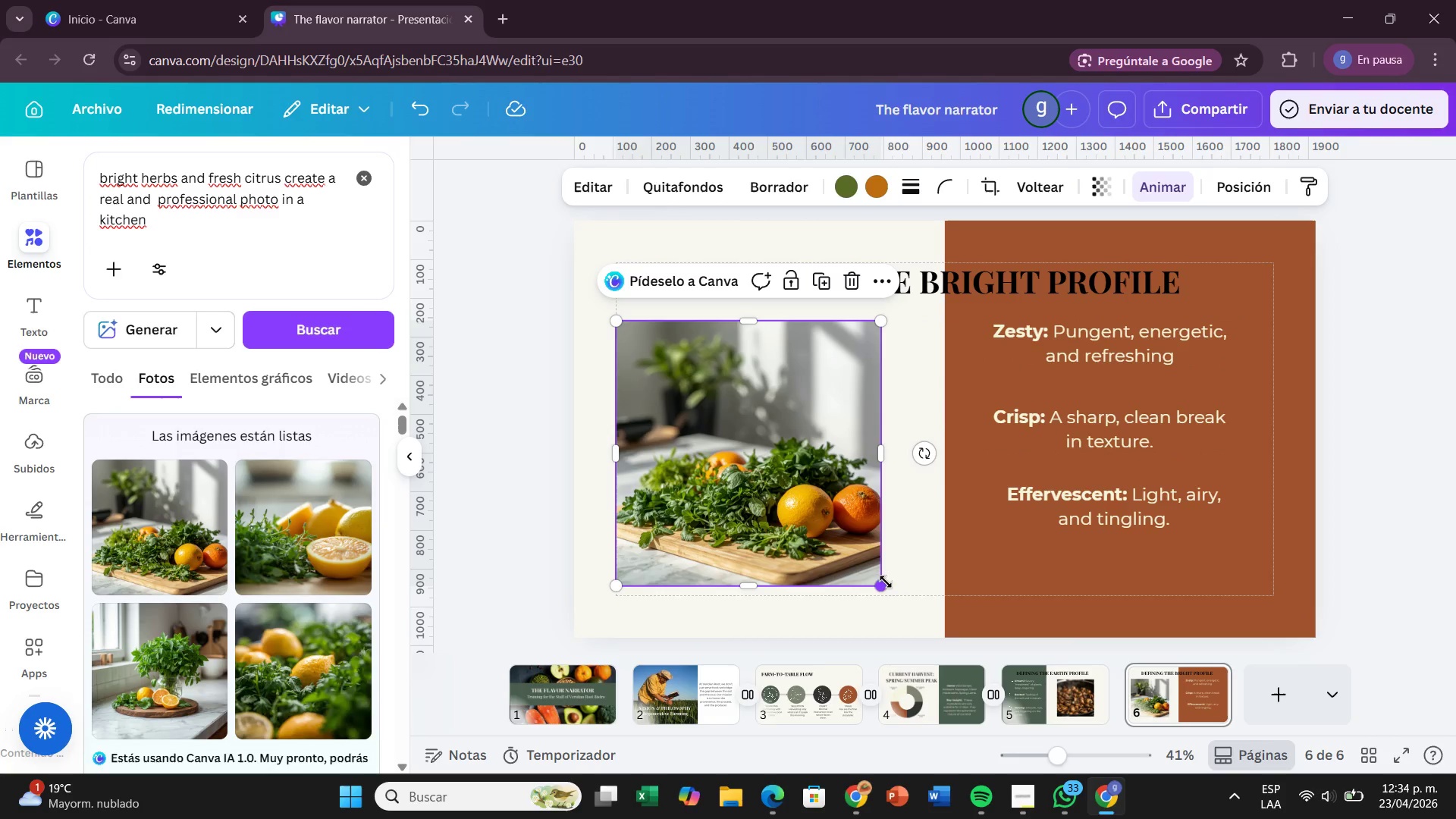 
left_click_drag(start_coordinate=[883, 582], to_coordinate=[894, 588])
 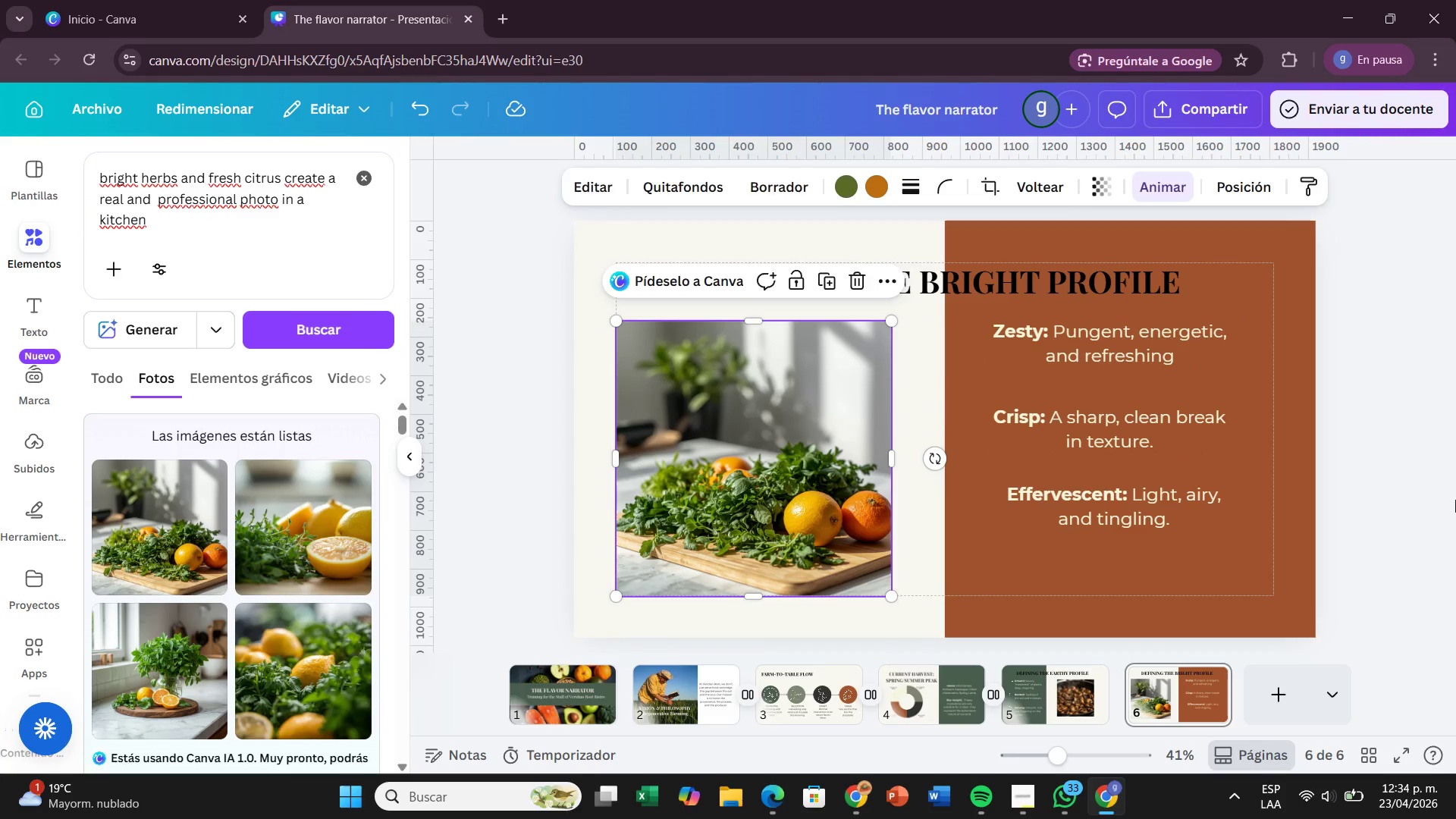 
left_click([1455, 500])
 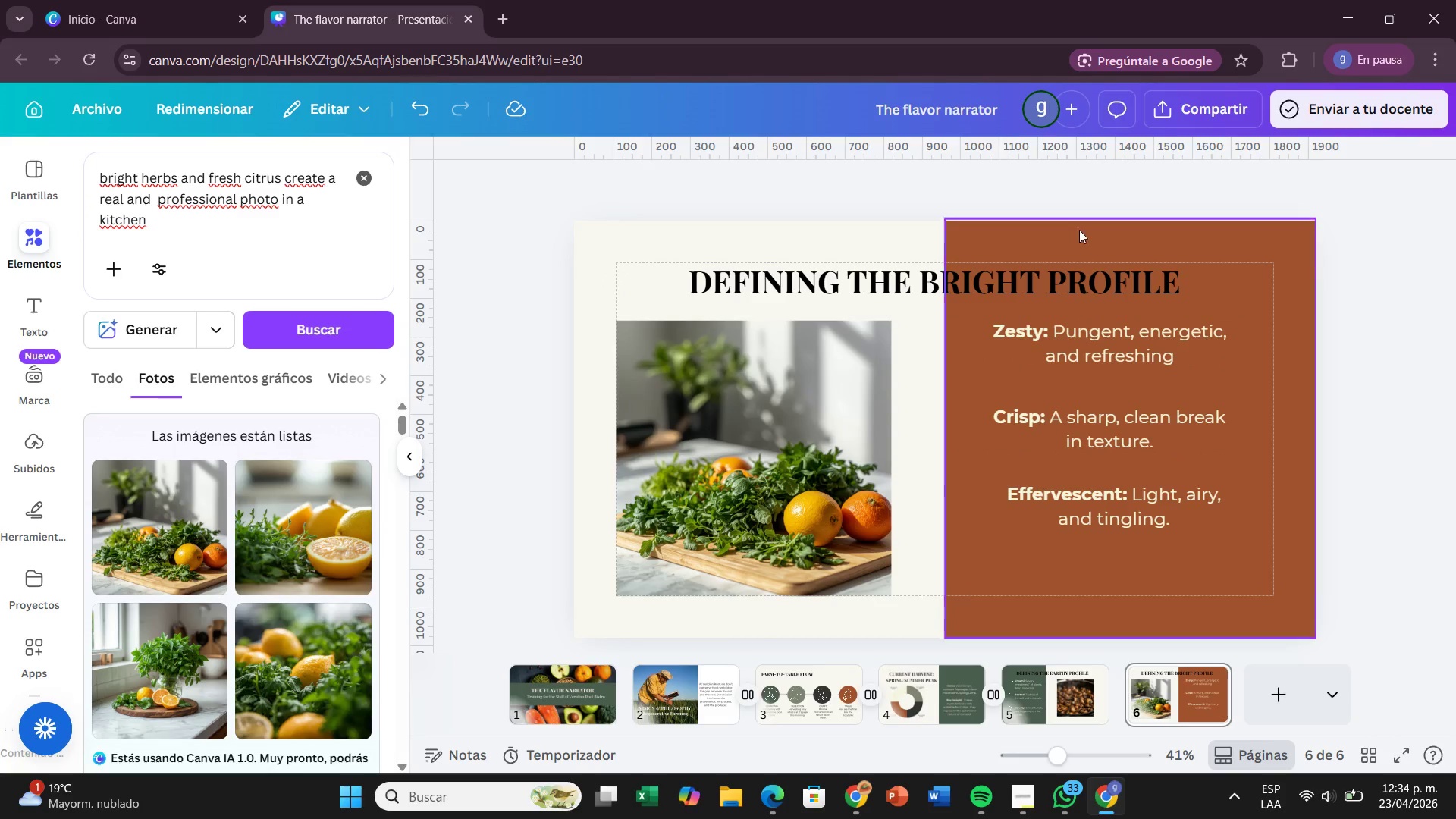 
left_click([1079, 236])
 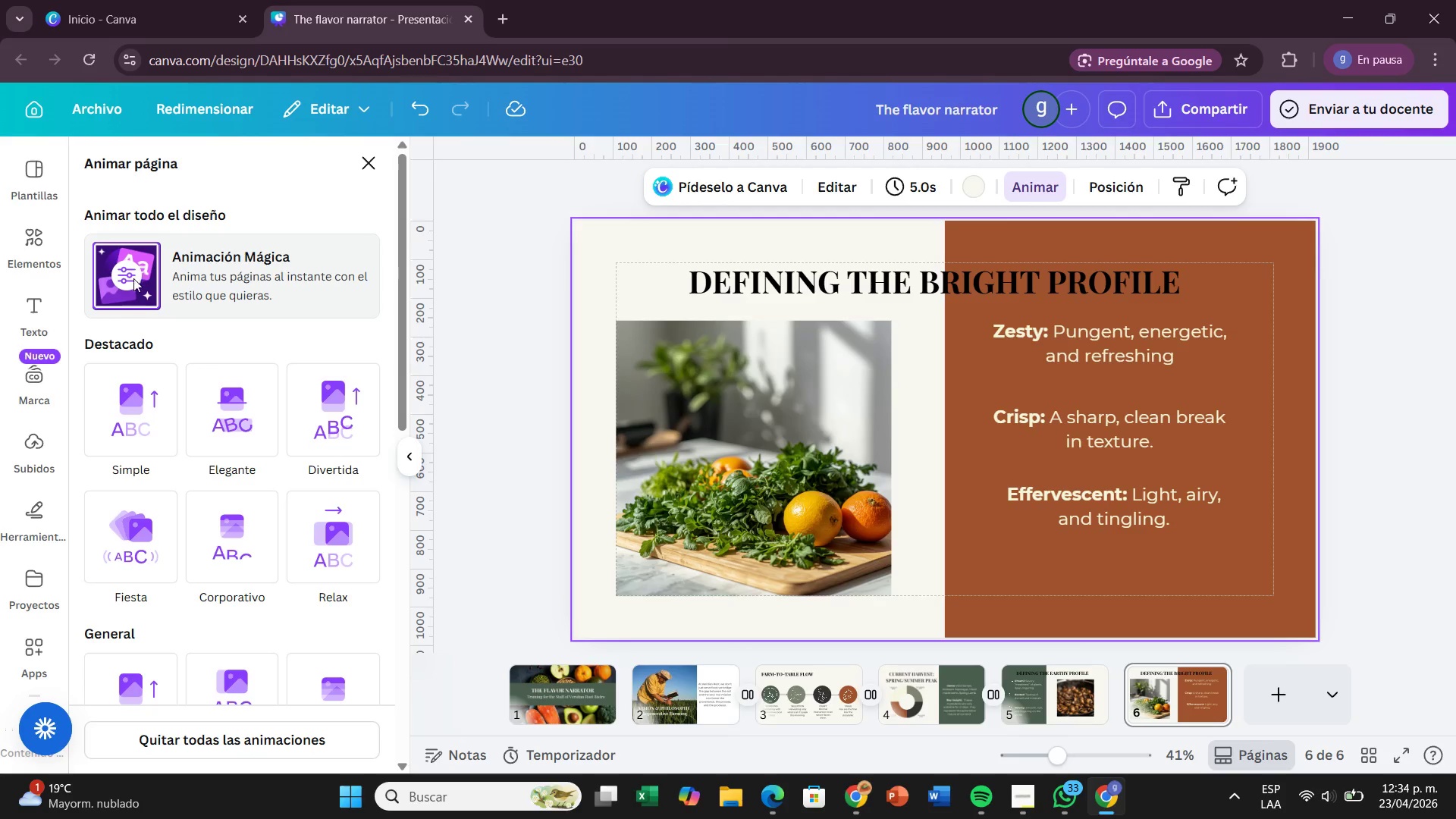 
left_click([137, 284])
 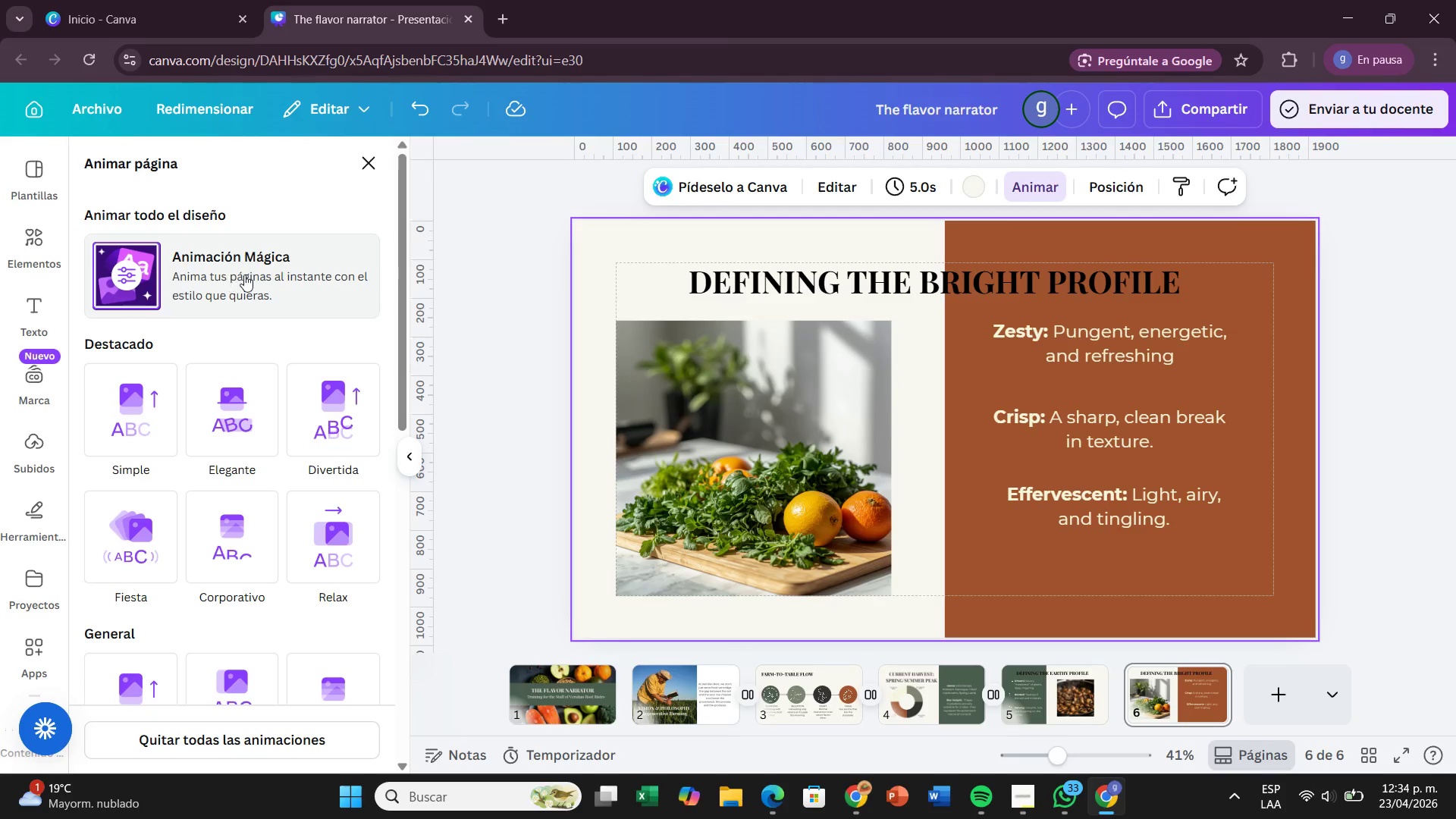 
double_click([245, 275])
 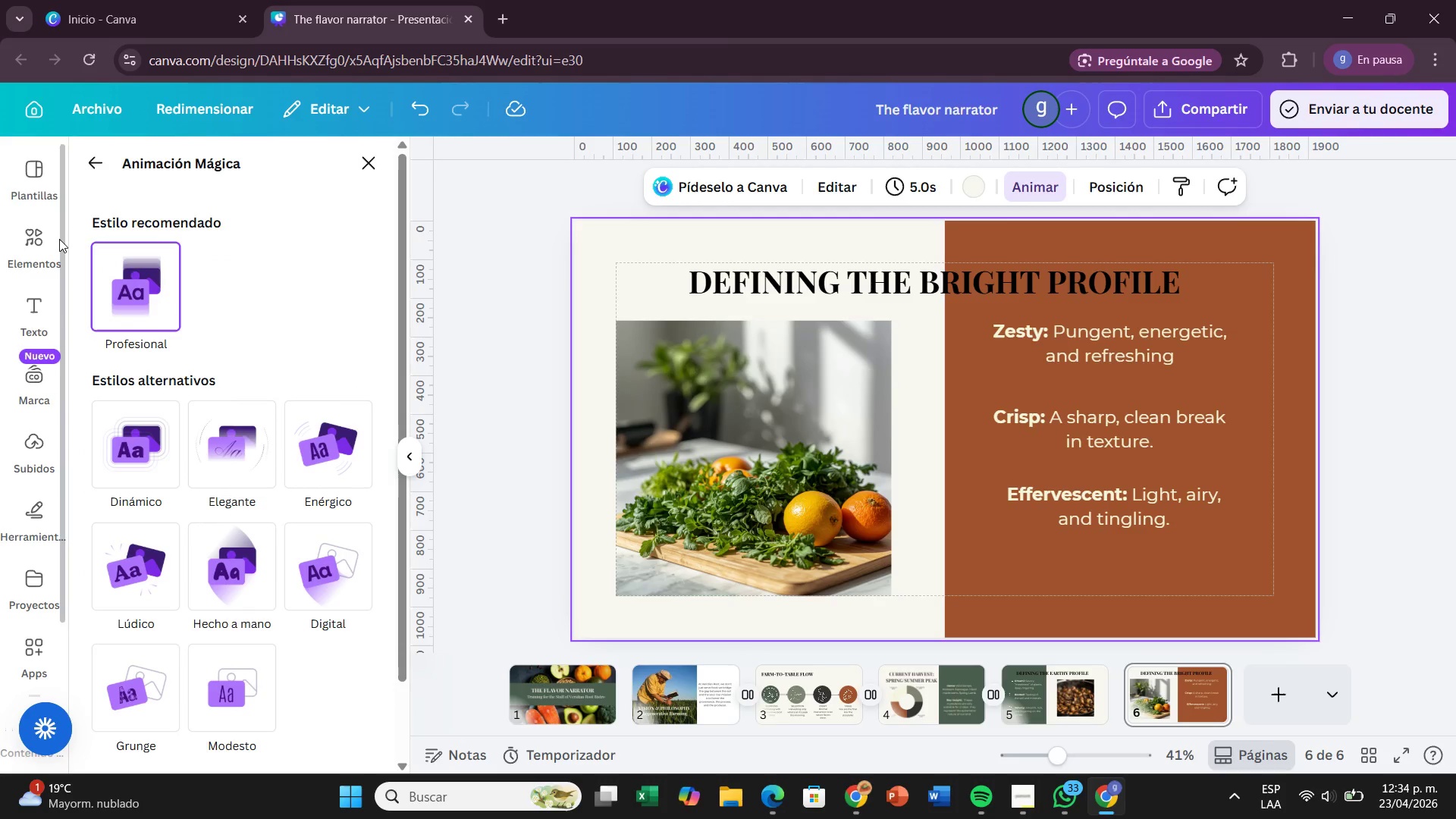 
left_click([140, 275])
 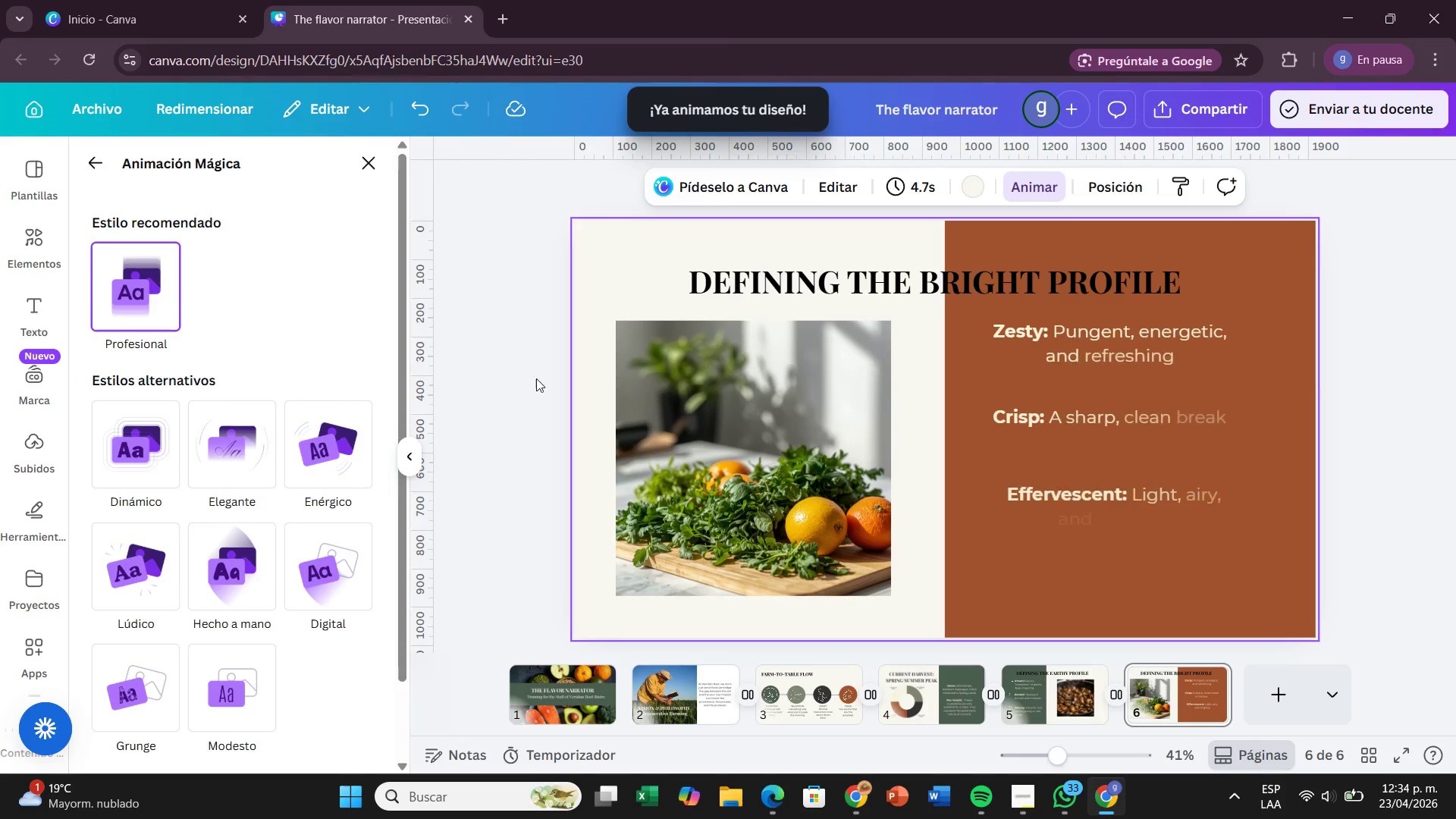 
left_click([472, 318])
 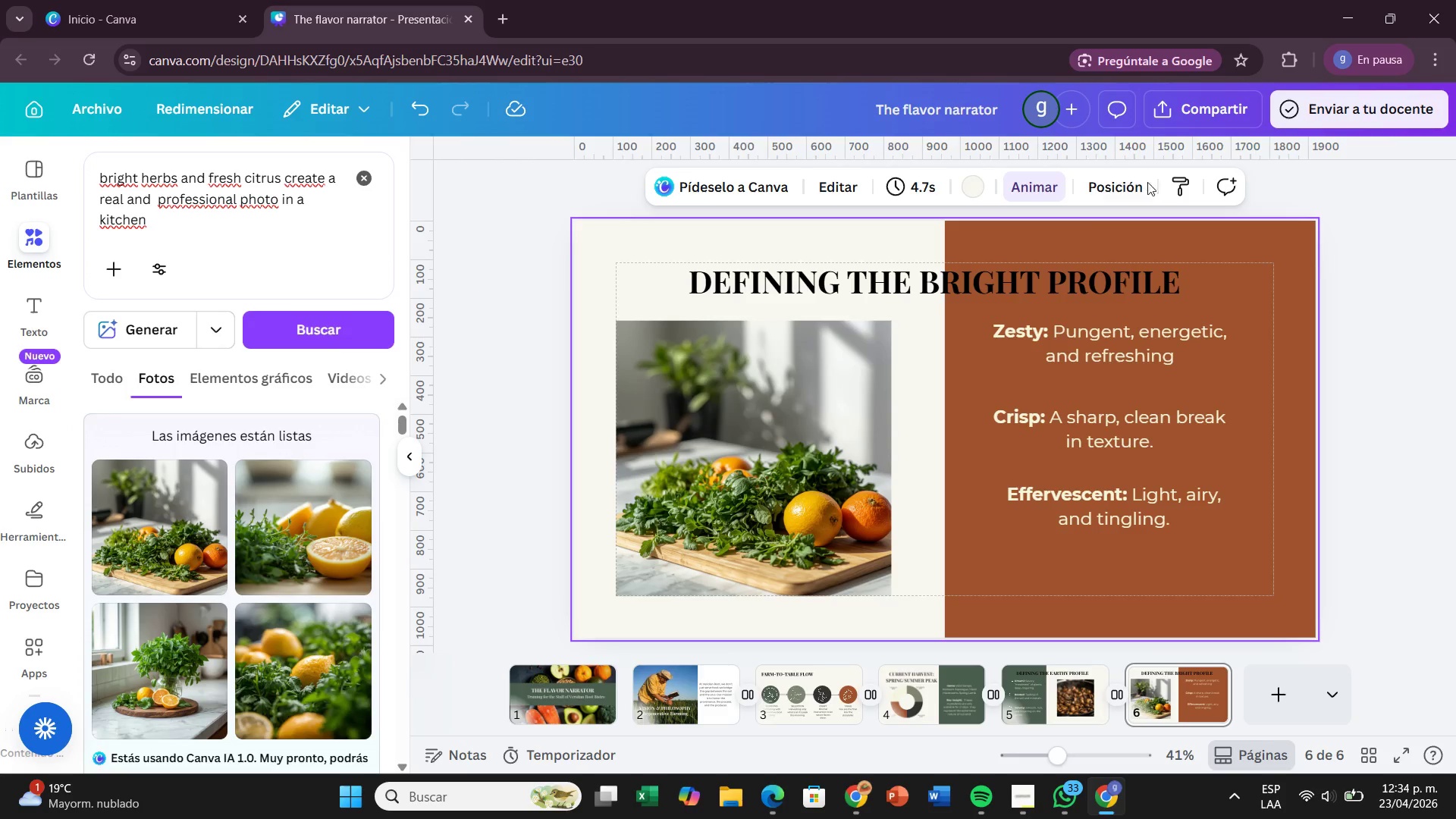 
left_click([564, 672])
 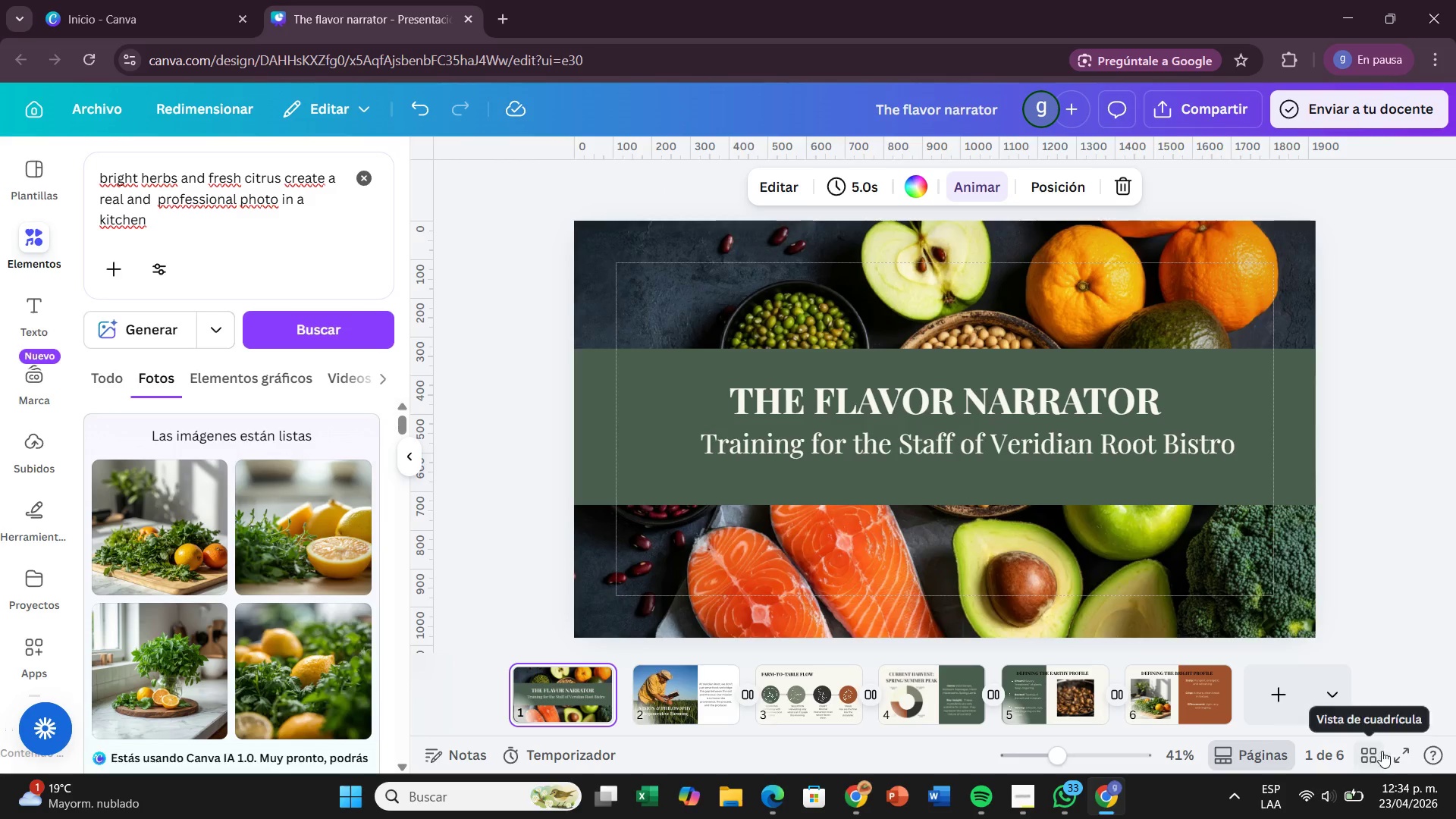 
left_click([1388, 751])
 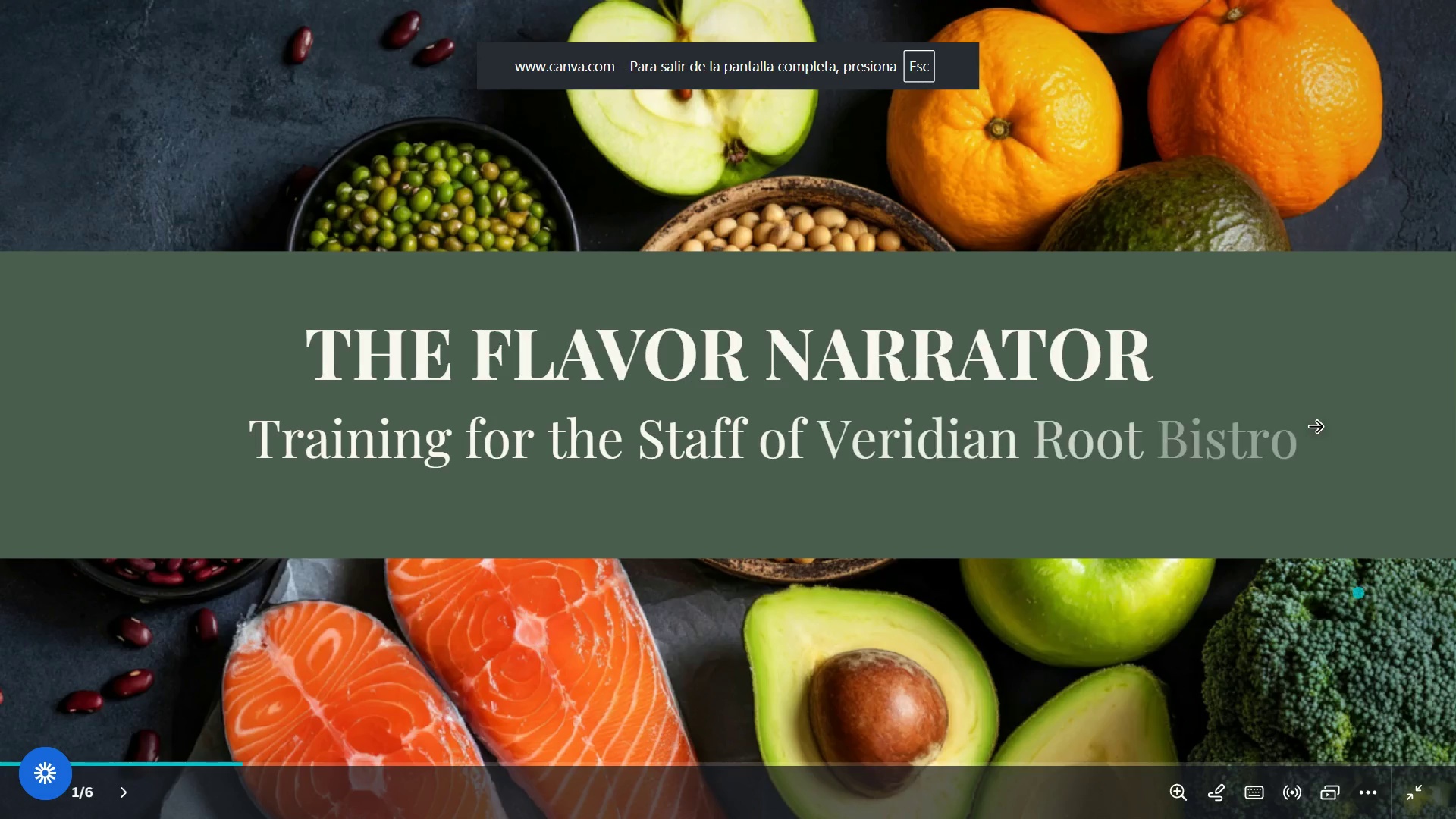 
key(ArrowRight)
 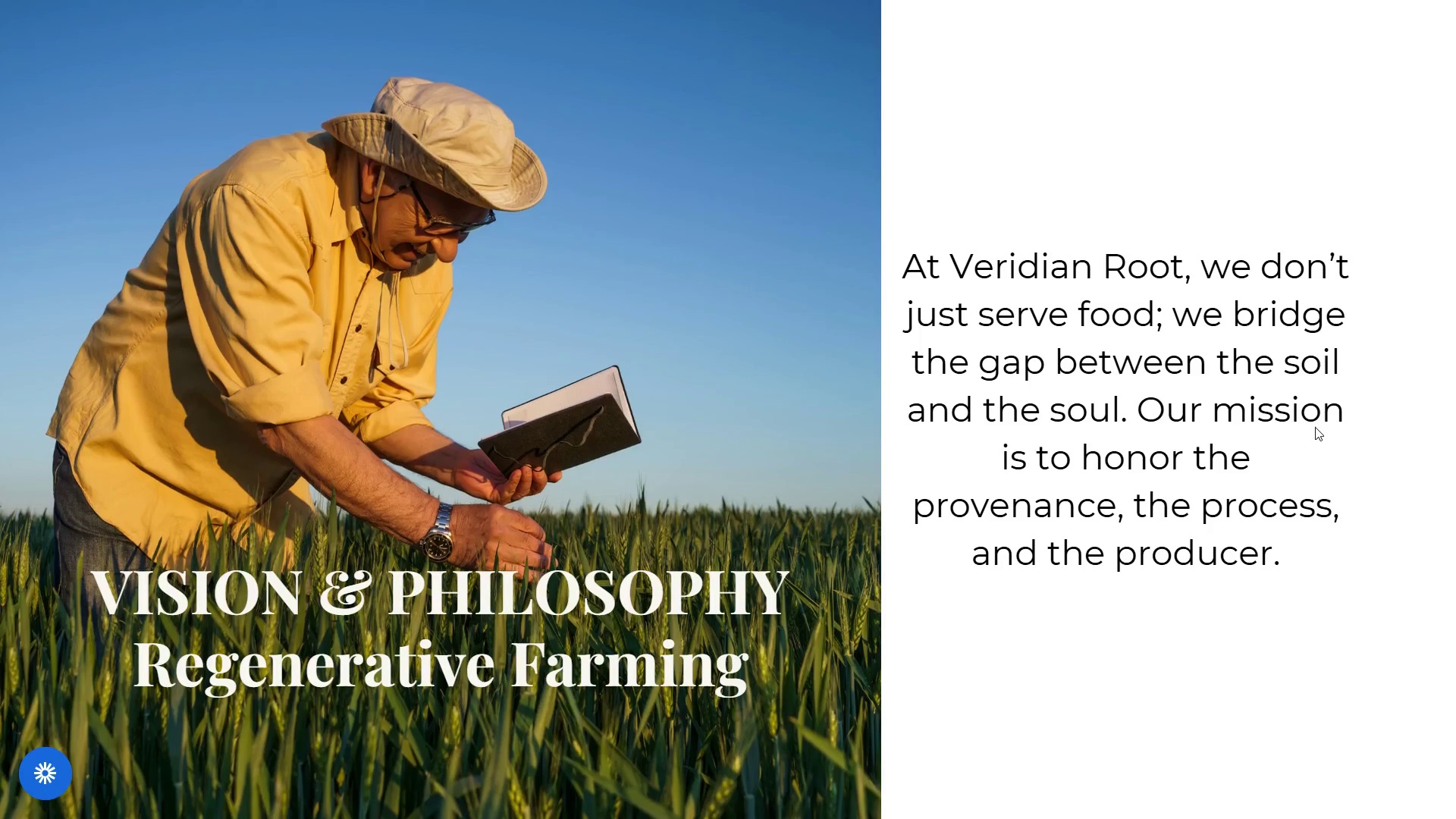 
wait(5.12)
 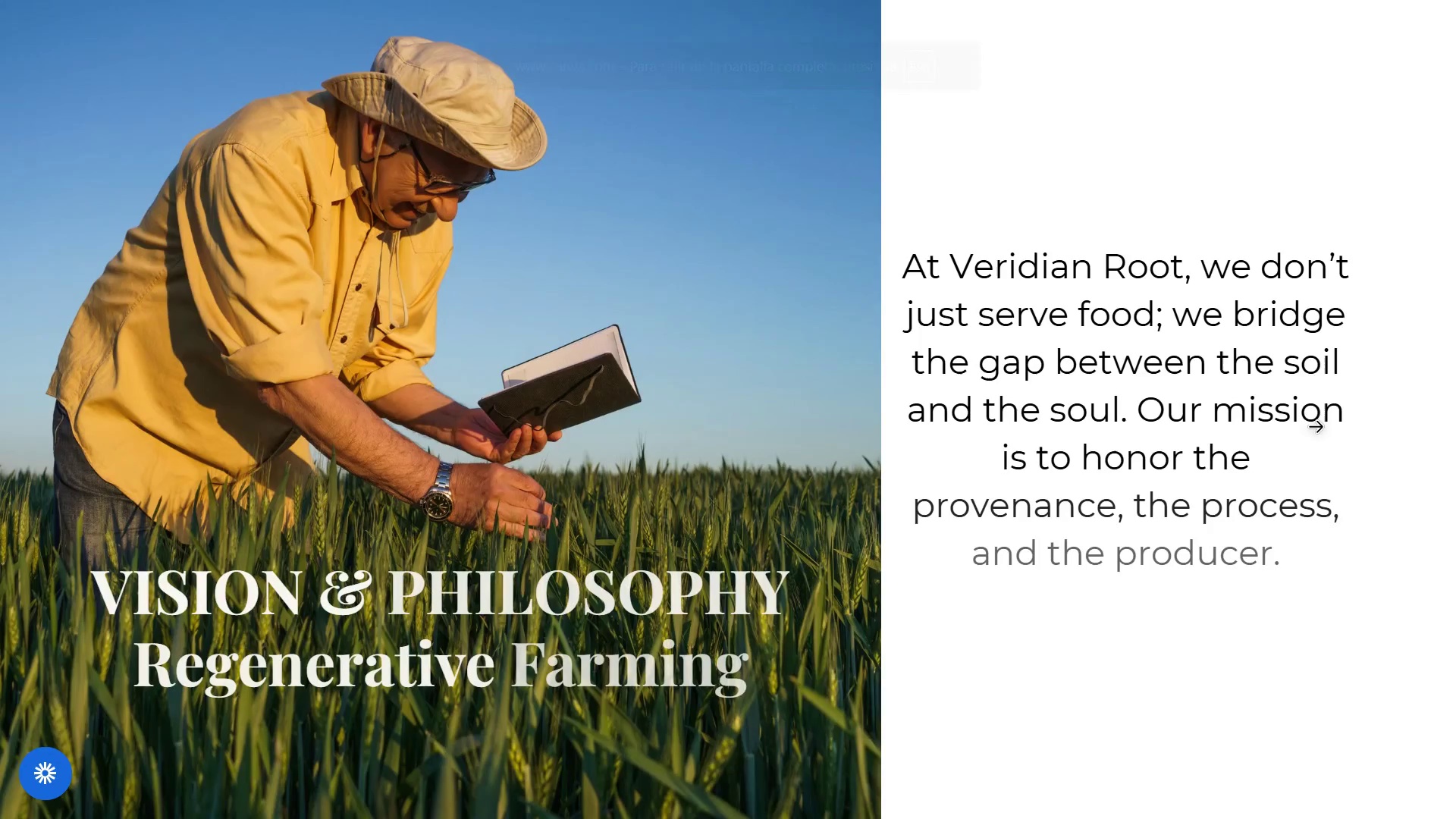 
key(ArrowRight)
 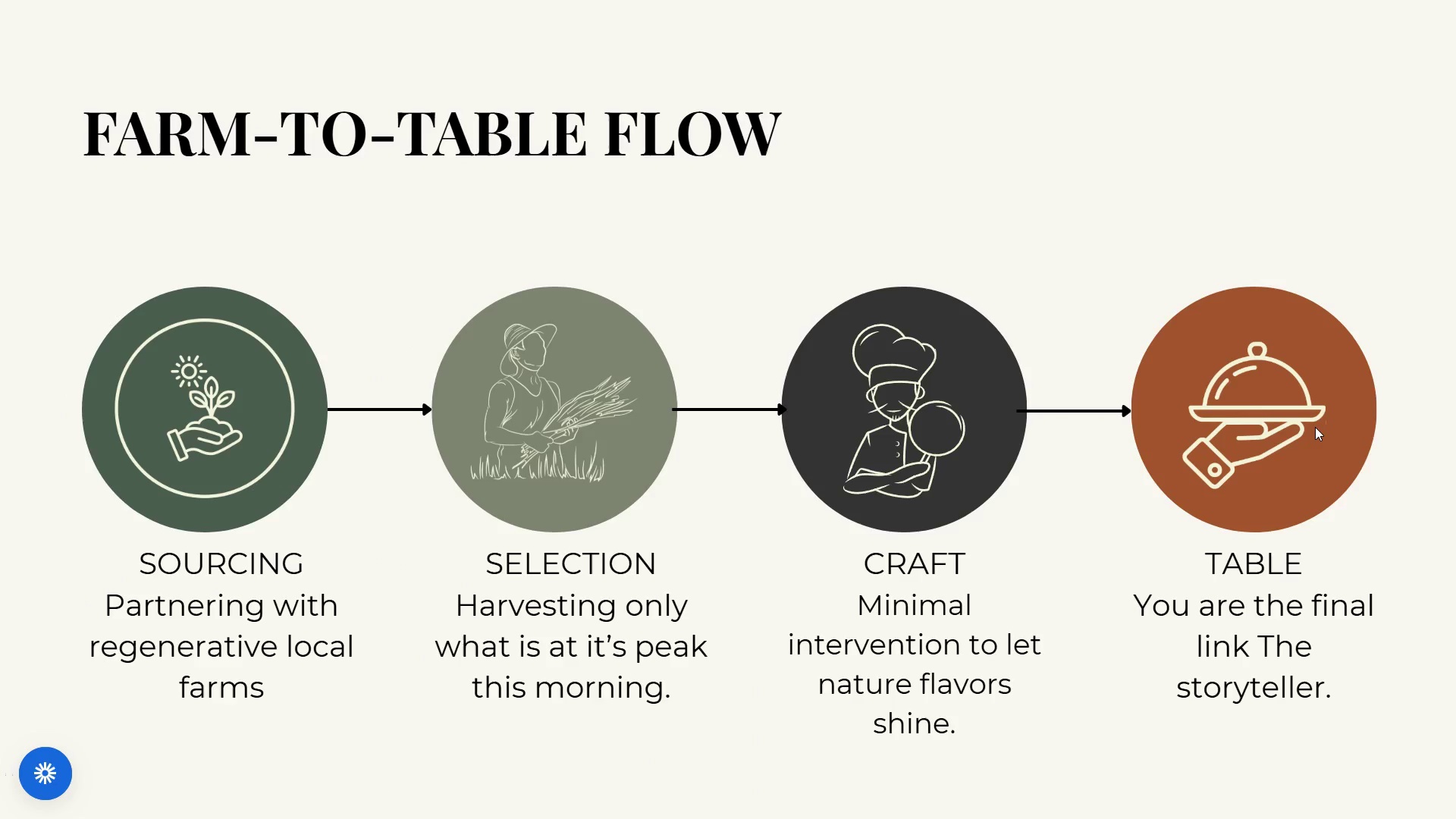 
key(ArrowRight)
 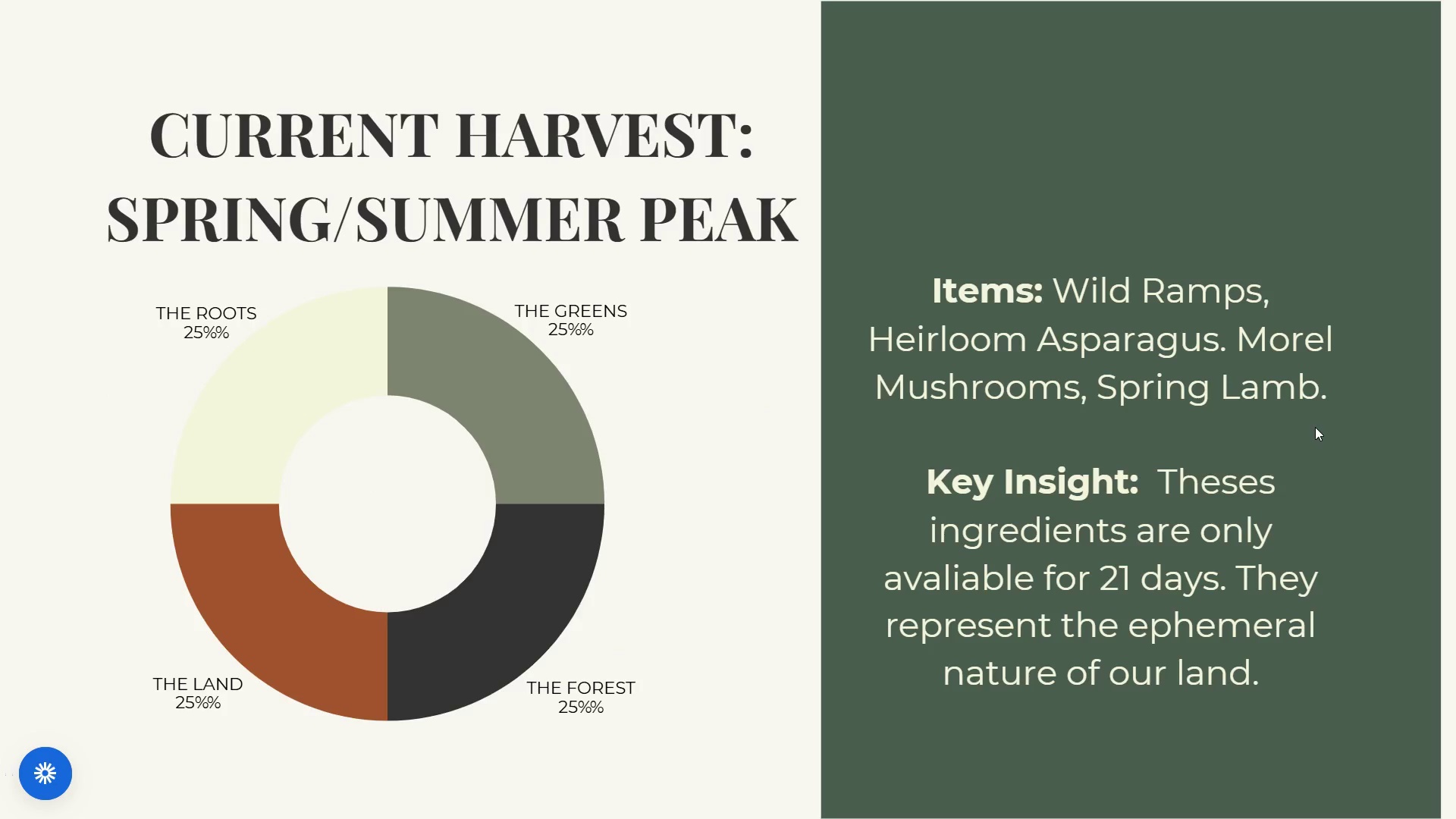 
wait(5.38)
 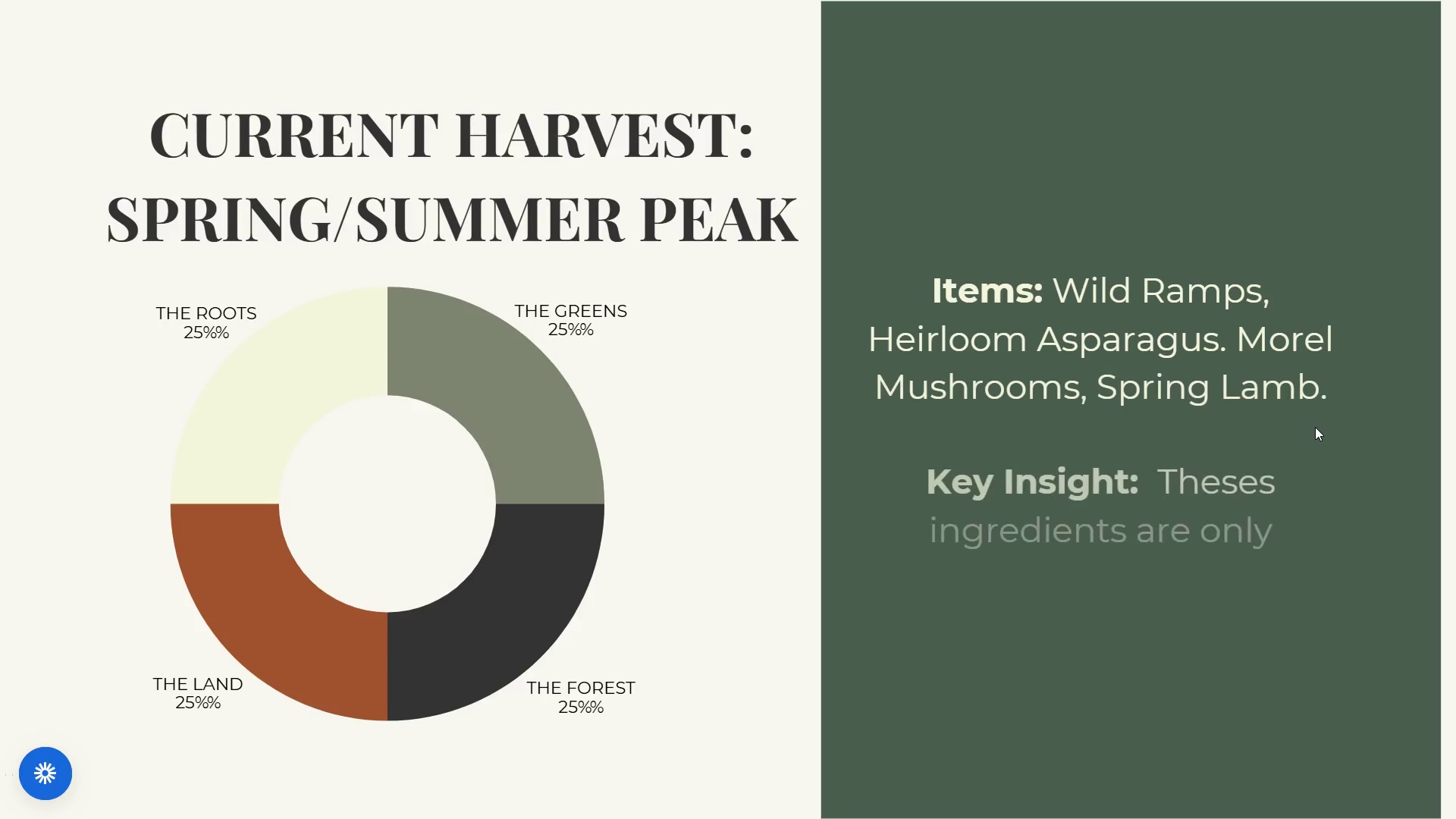 
key(ArrowRight)
 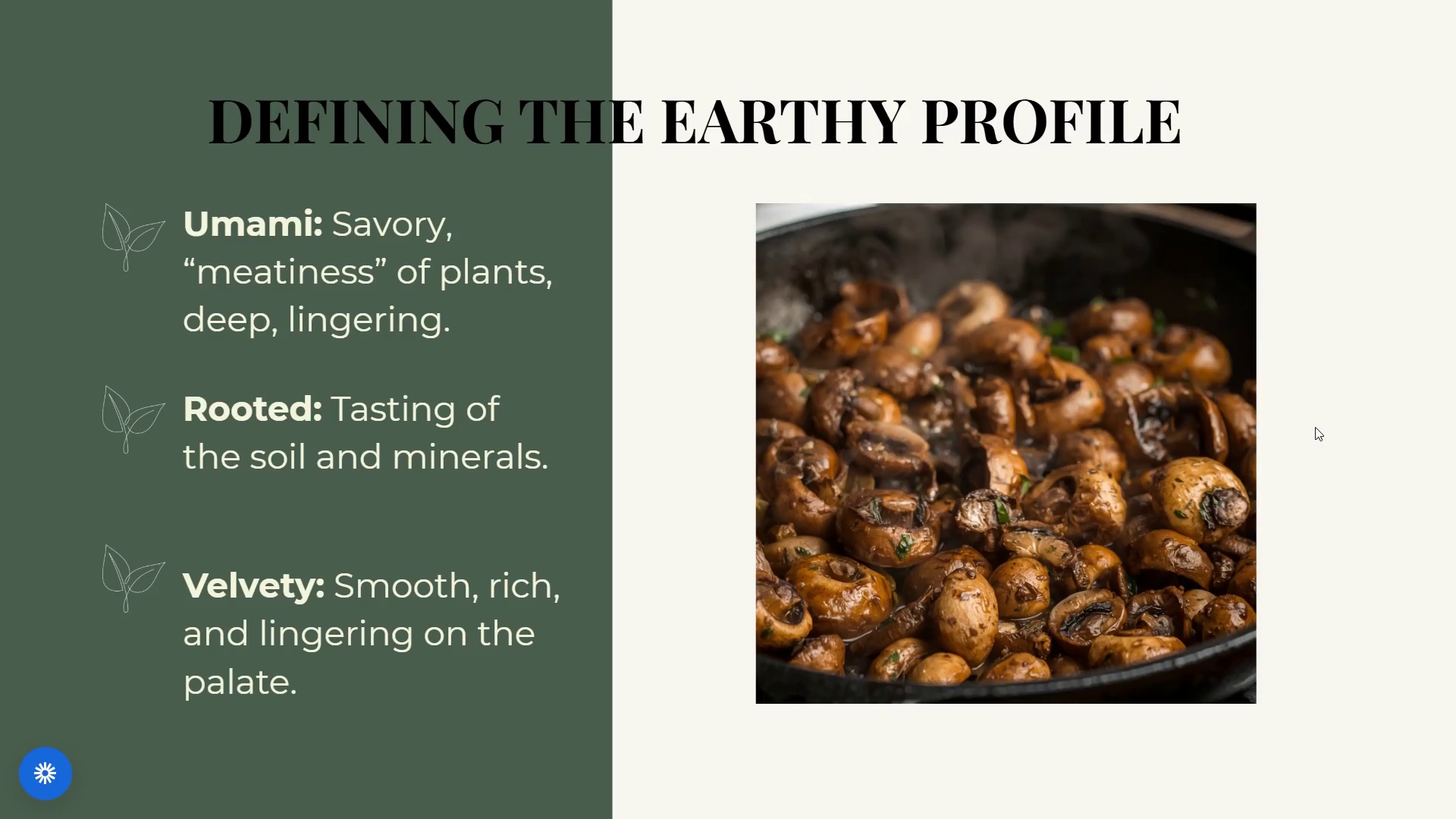 
key(ArrowRight)
 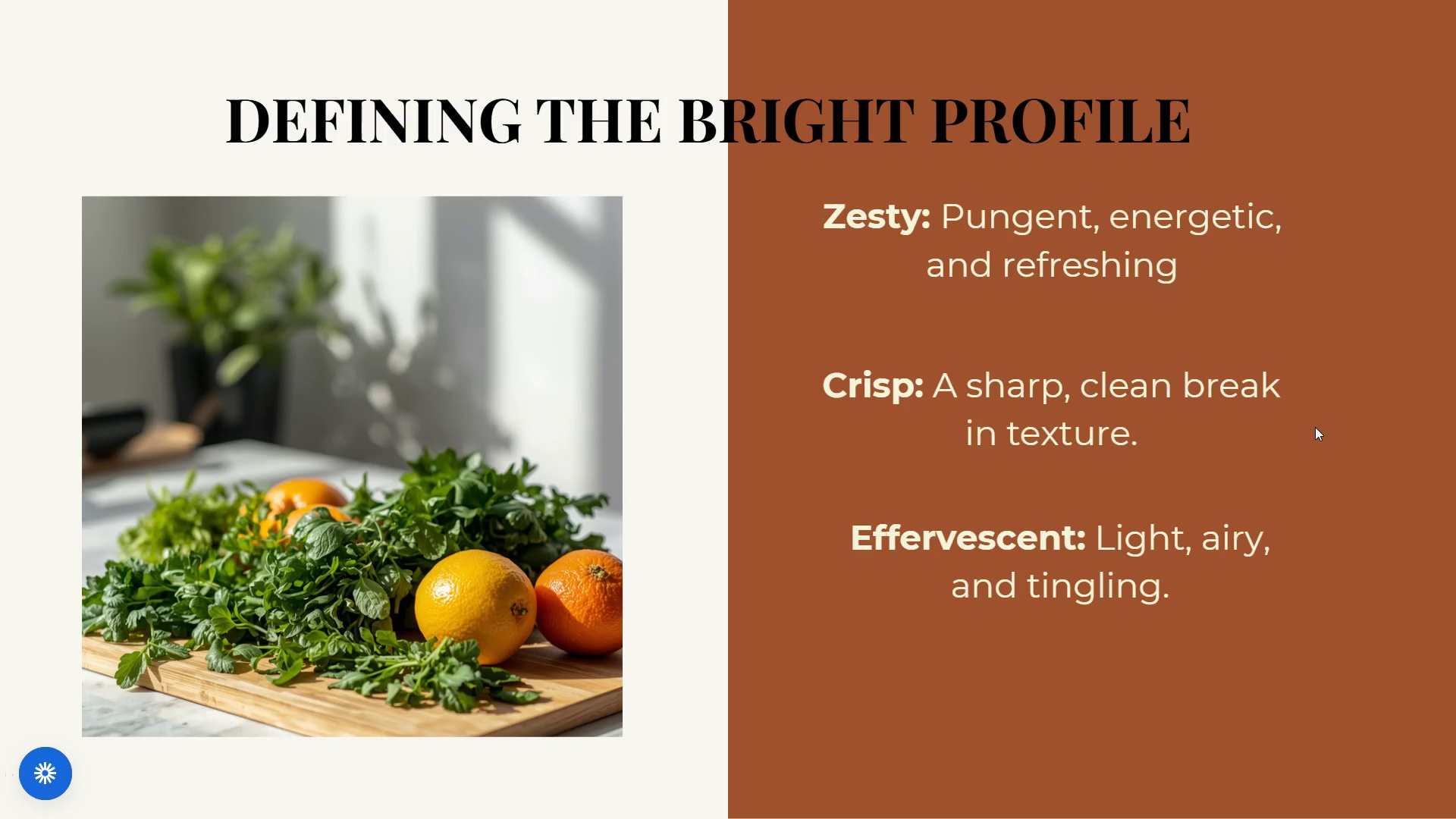 
wait(5.17)
 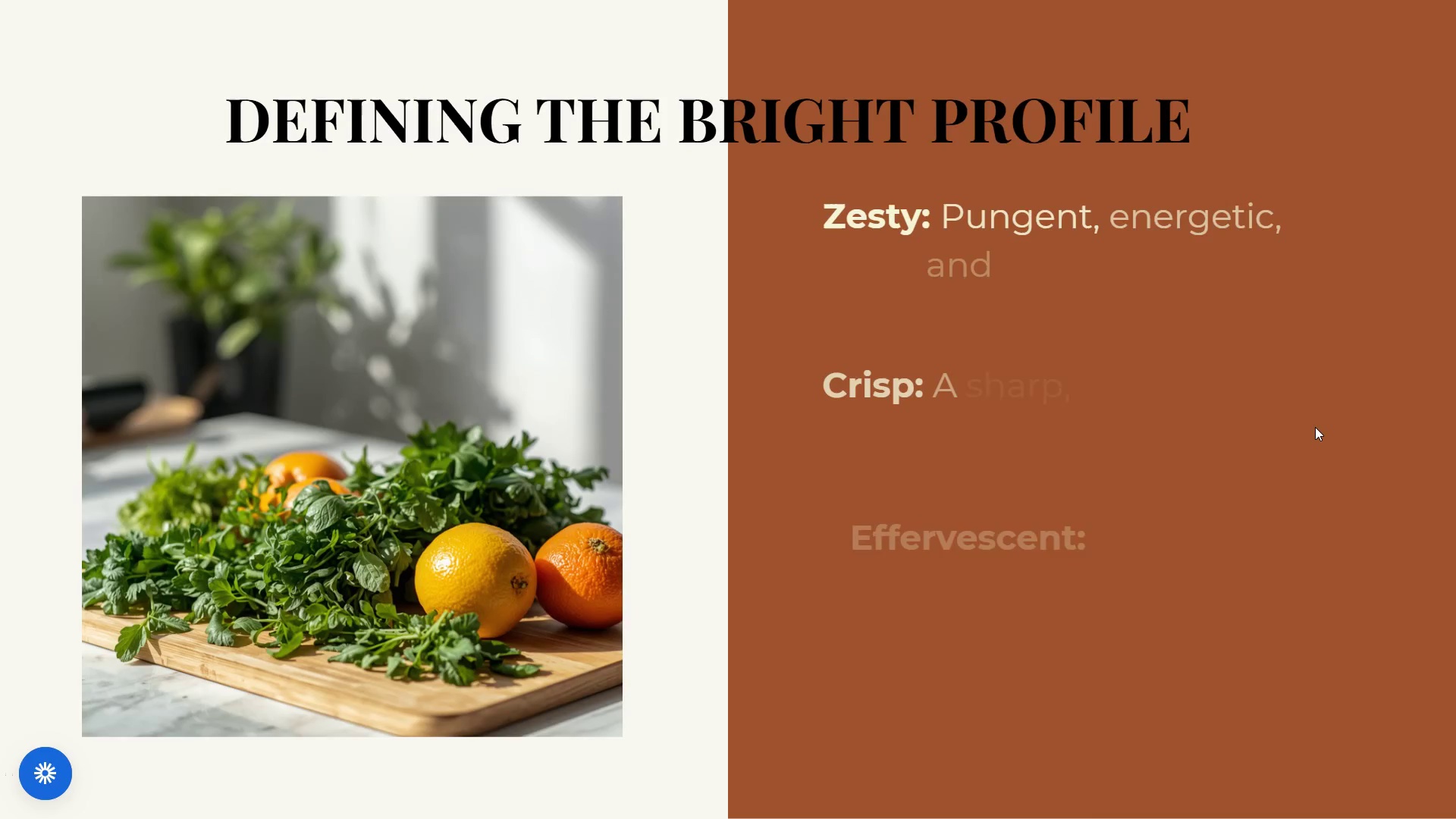 
left_click([1211, 493])
 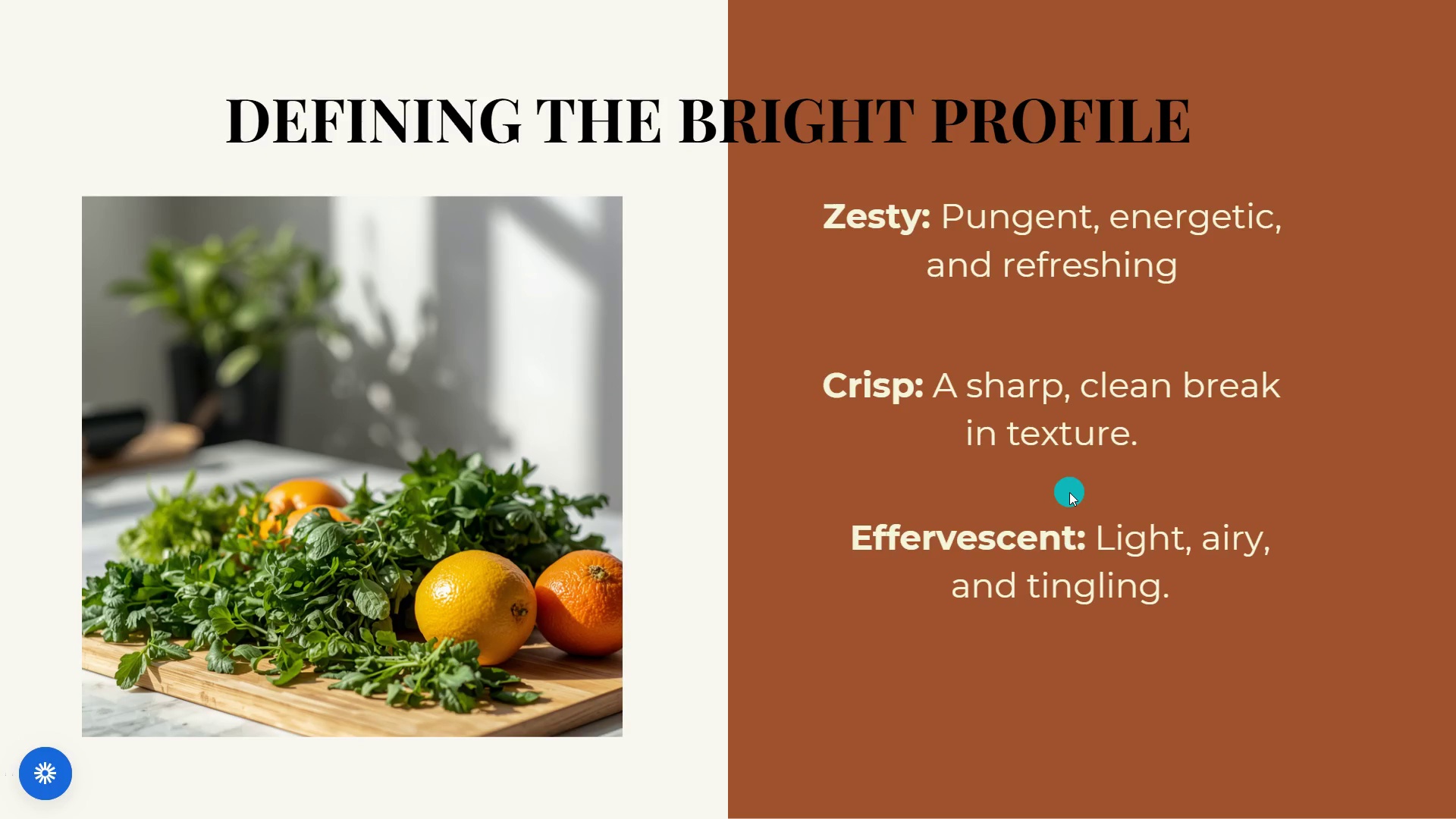 
key(Escape)
 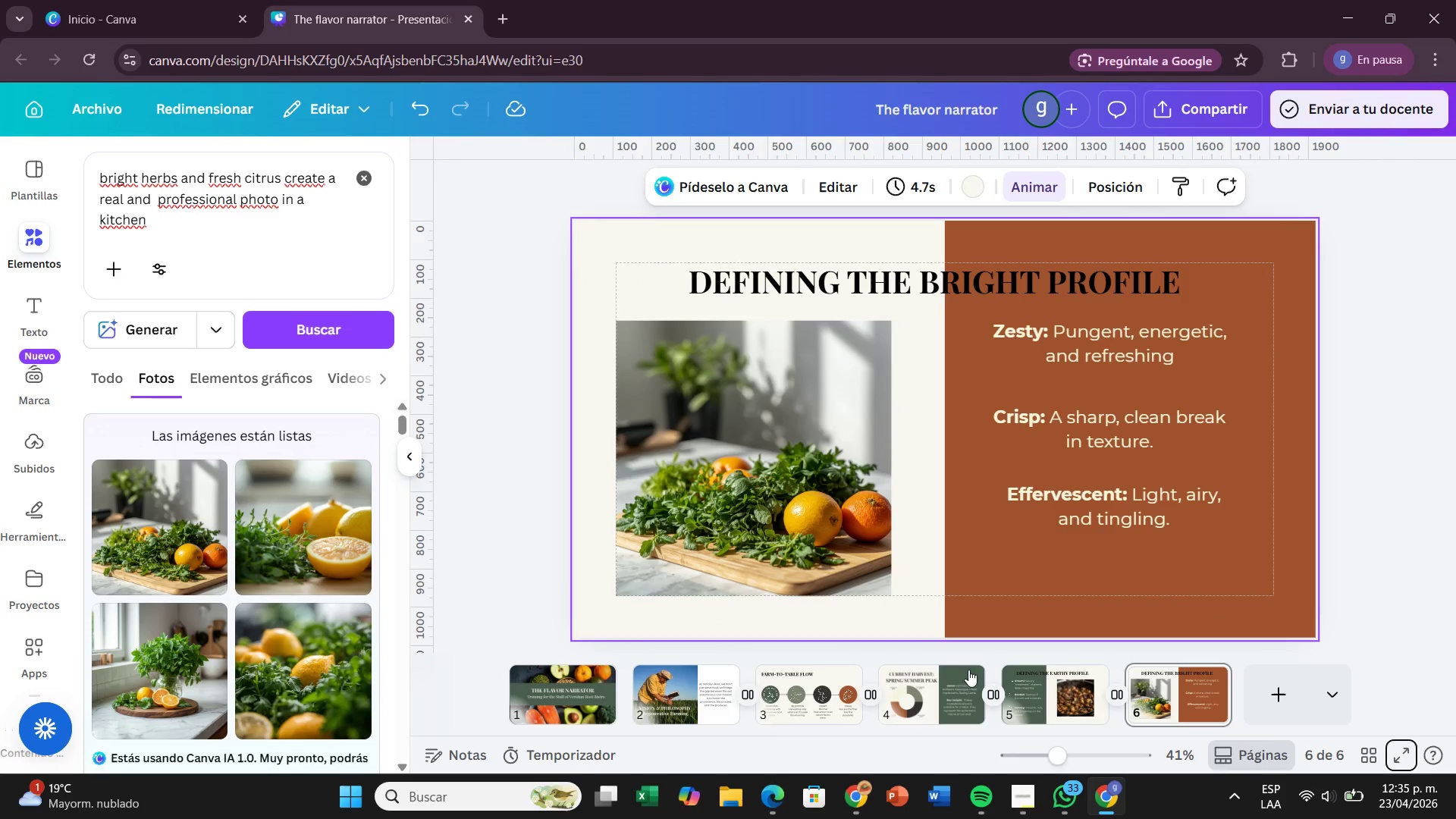 
left_click([905, 681])
 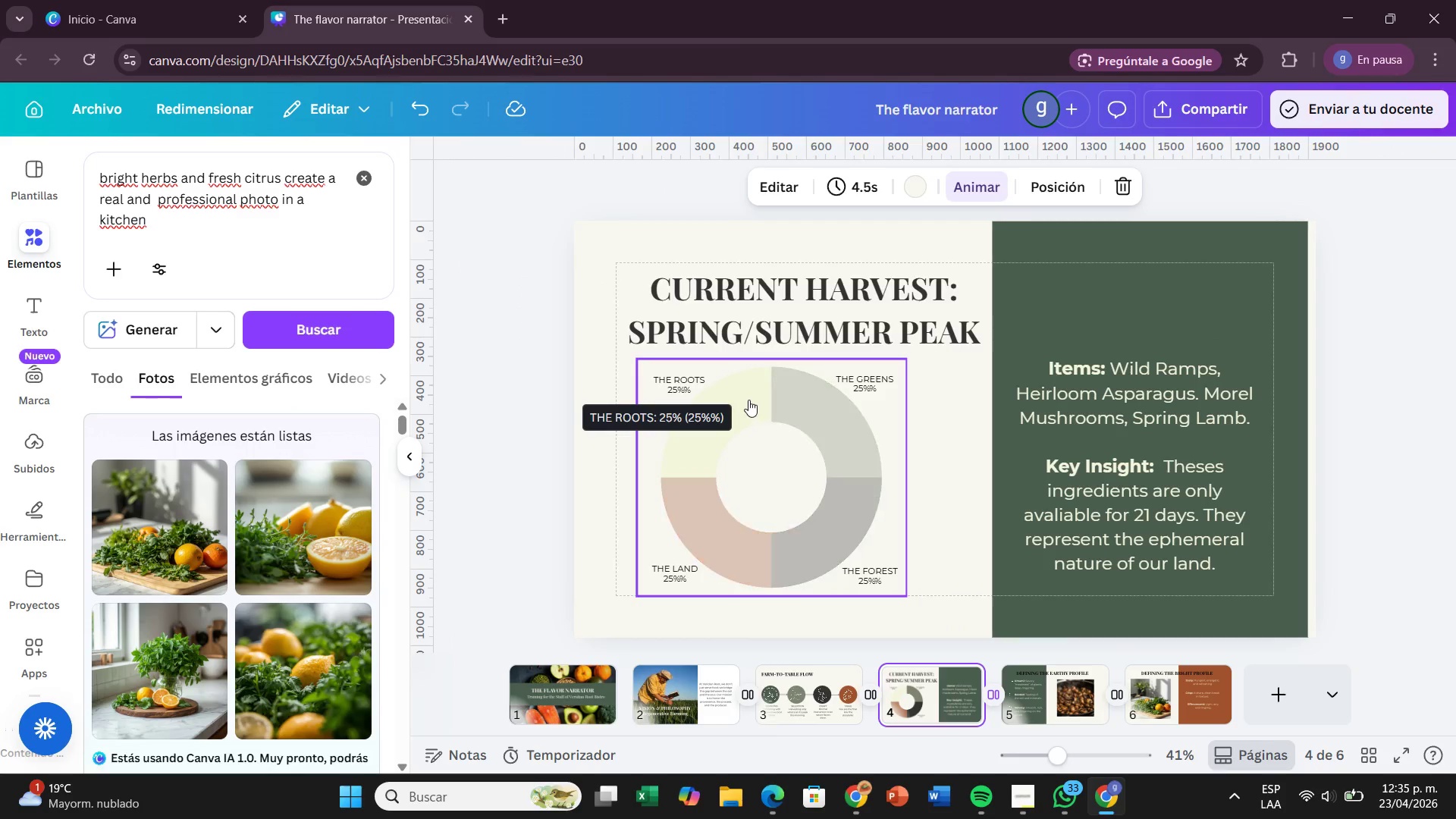 
left_click([745, 400])
 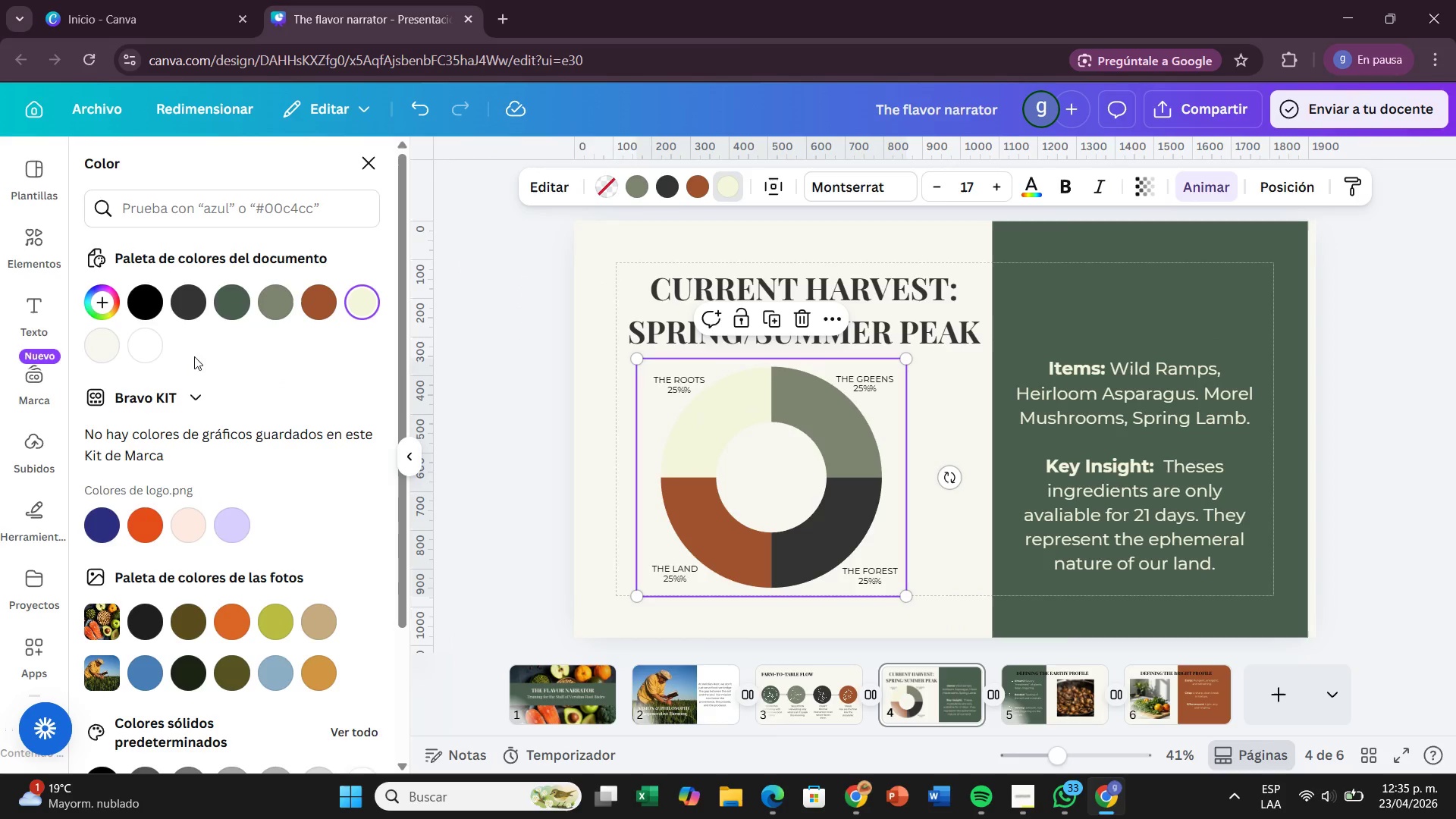 
left_click([271, 313])
 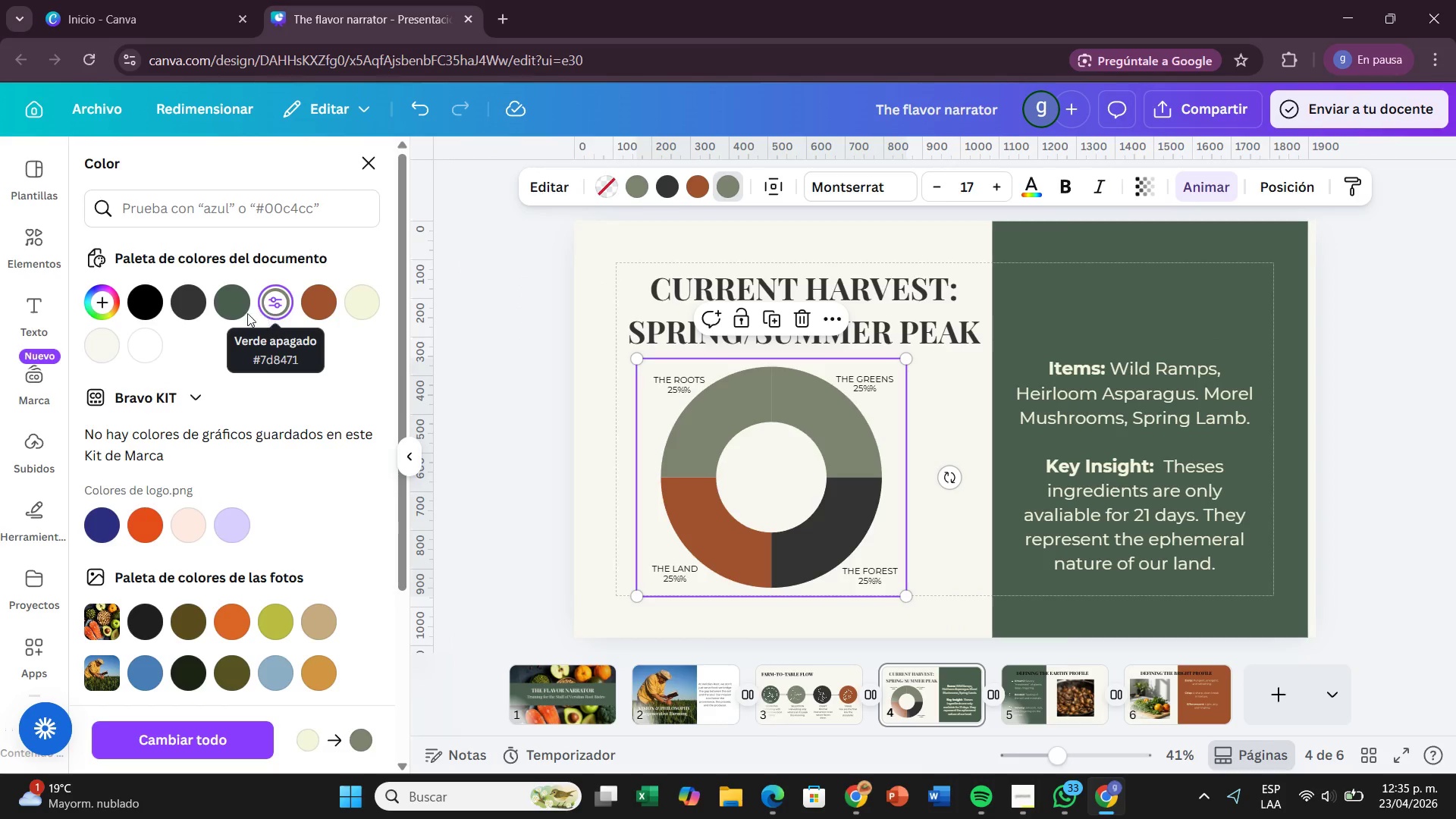 
left_click([236, 312])
 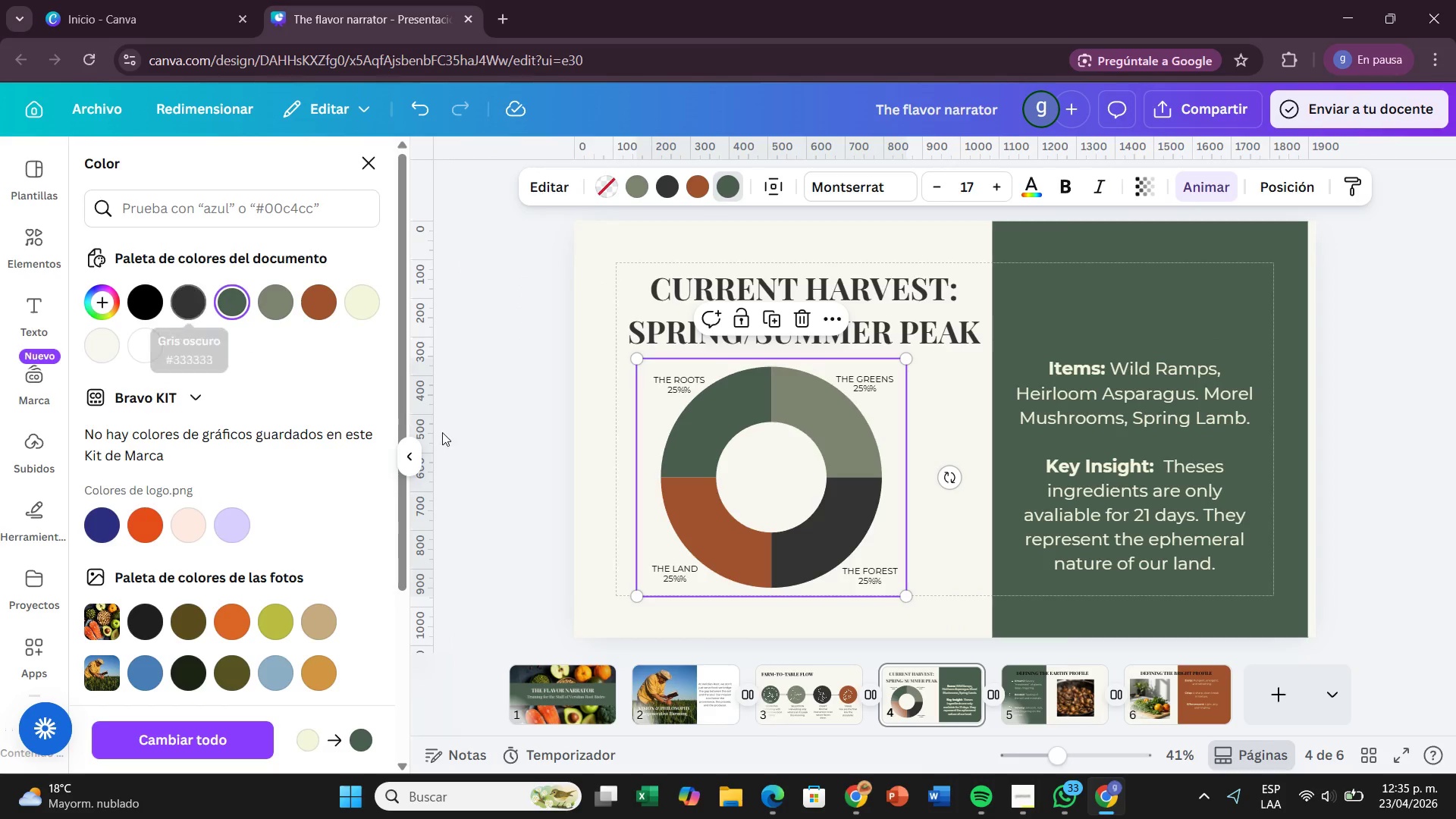 
left_click([537, 441])
 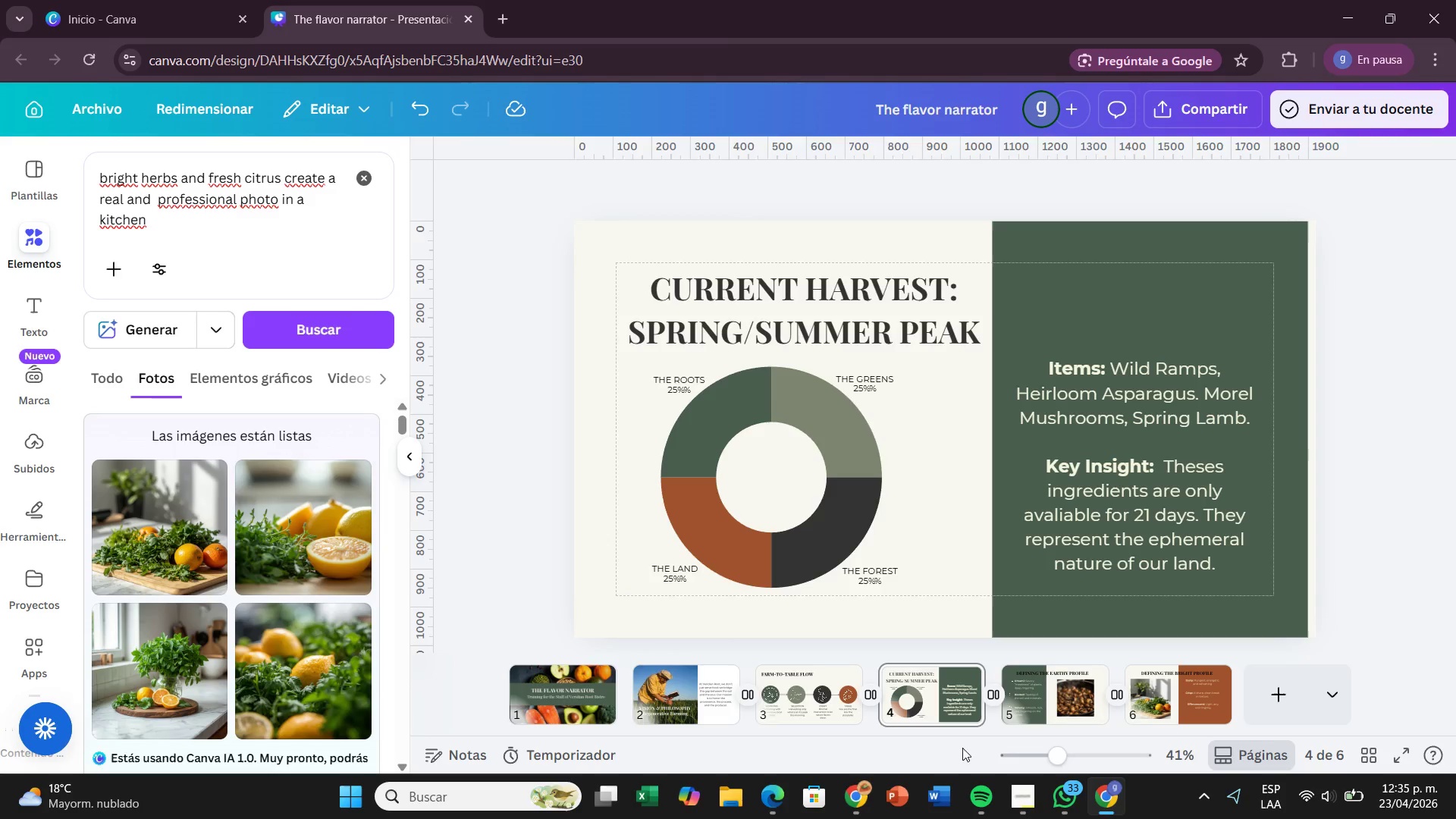 
left_click([1189, 101])
 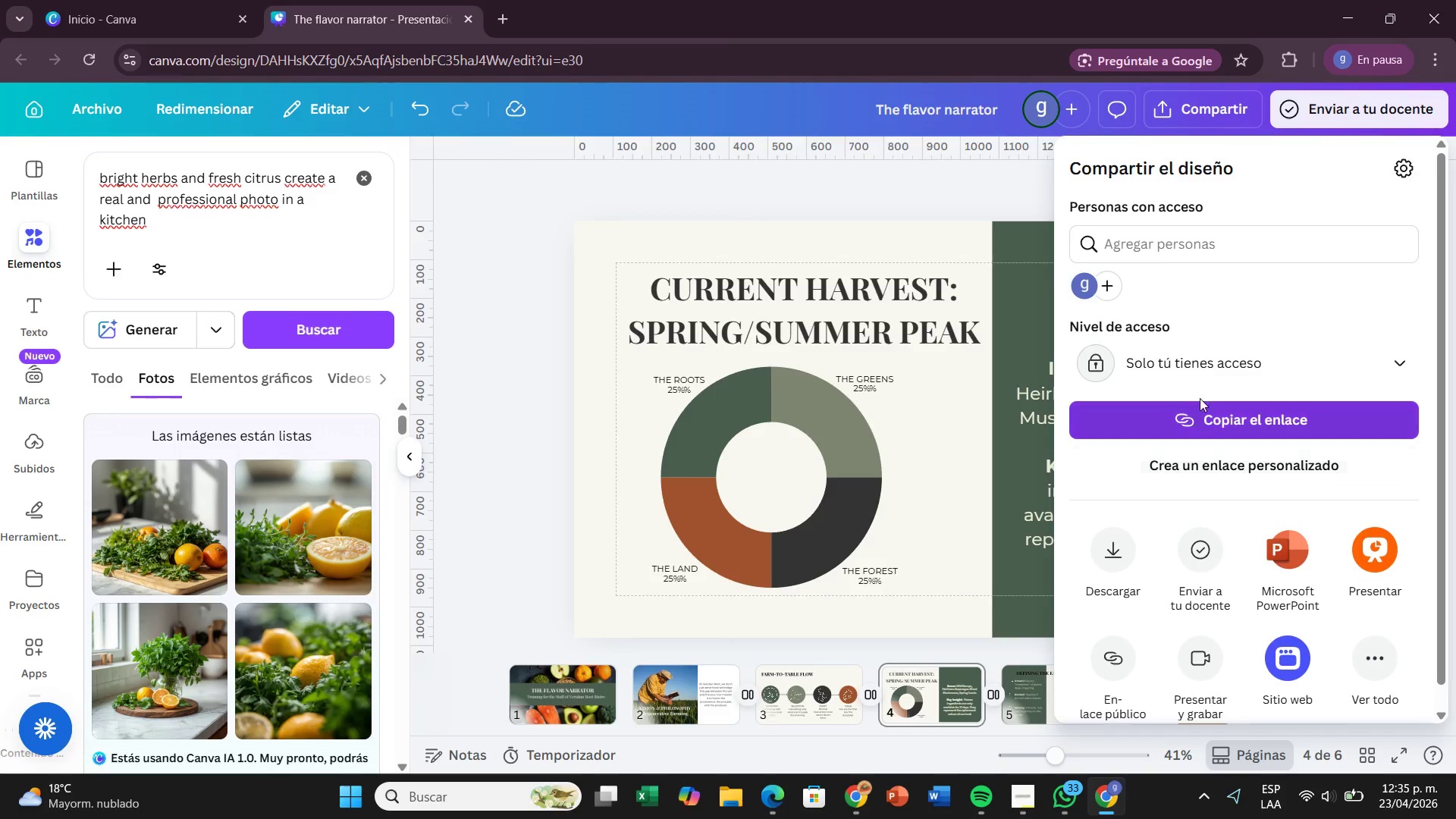 
left_click([1239, 374])
 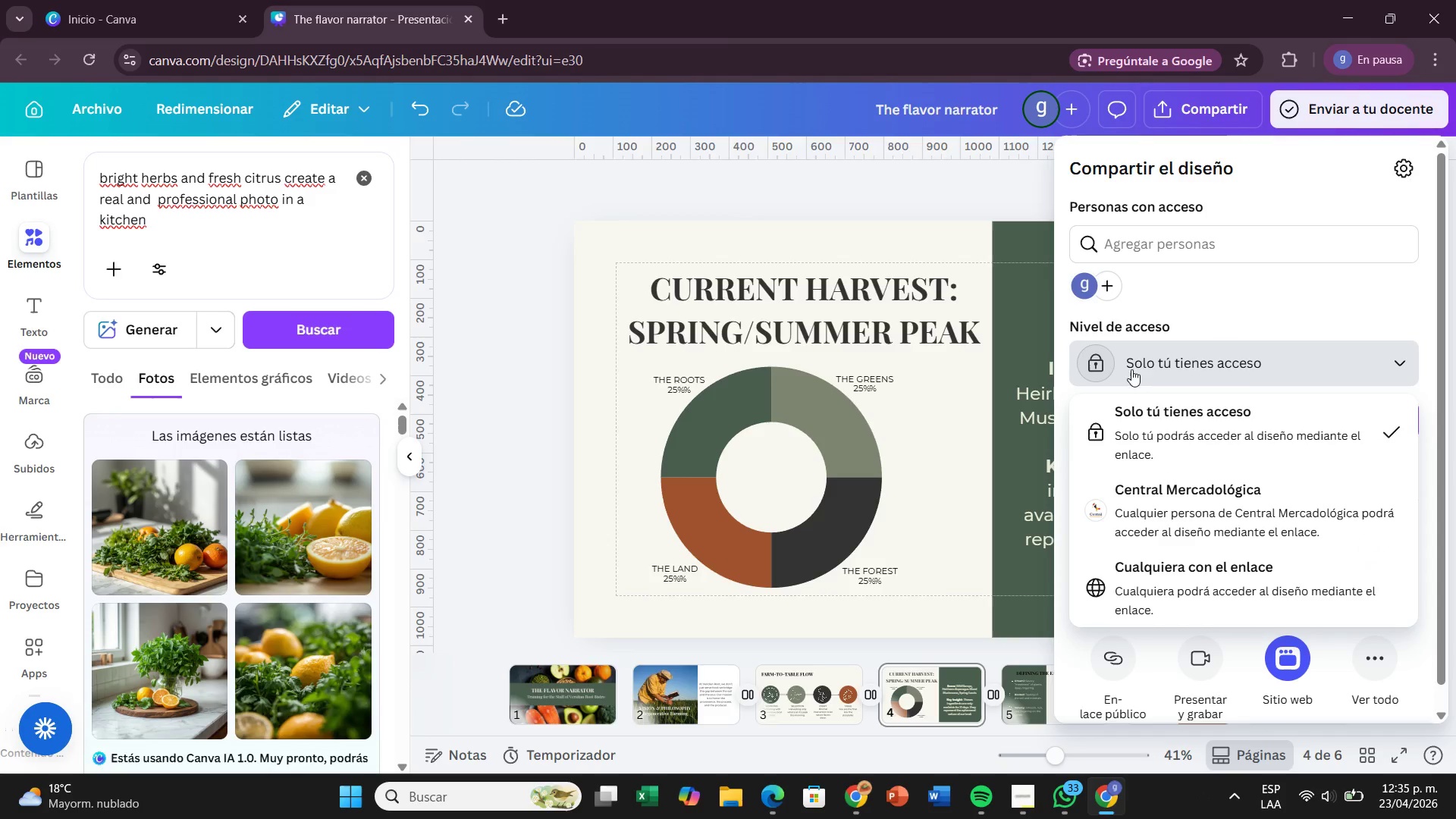 
left_click([1140, 361])
 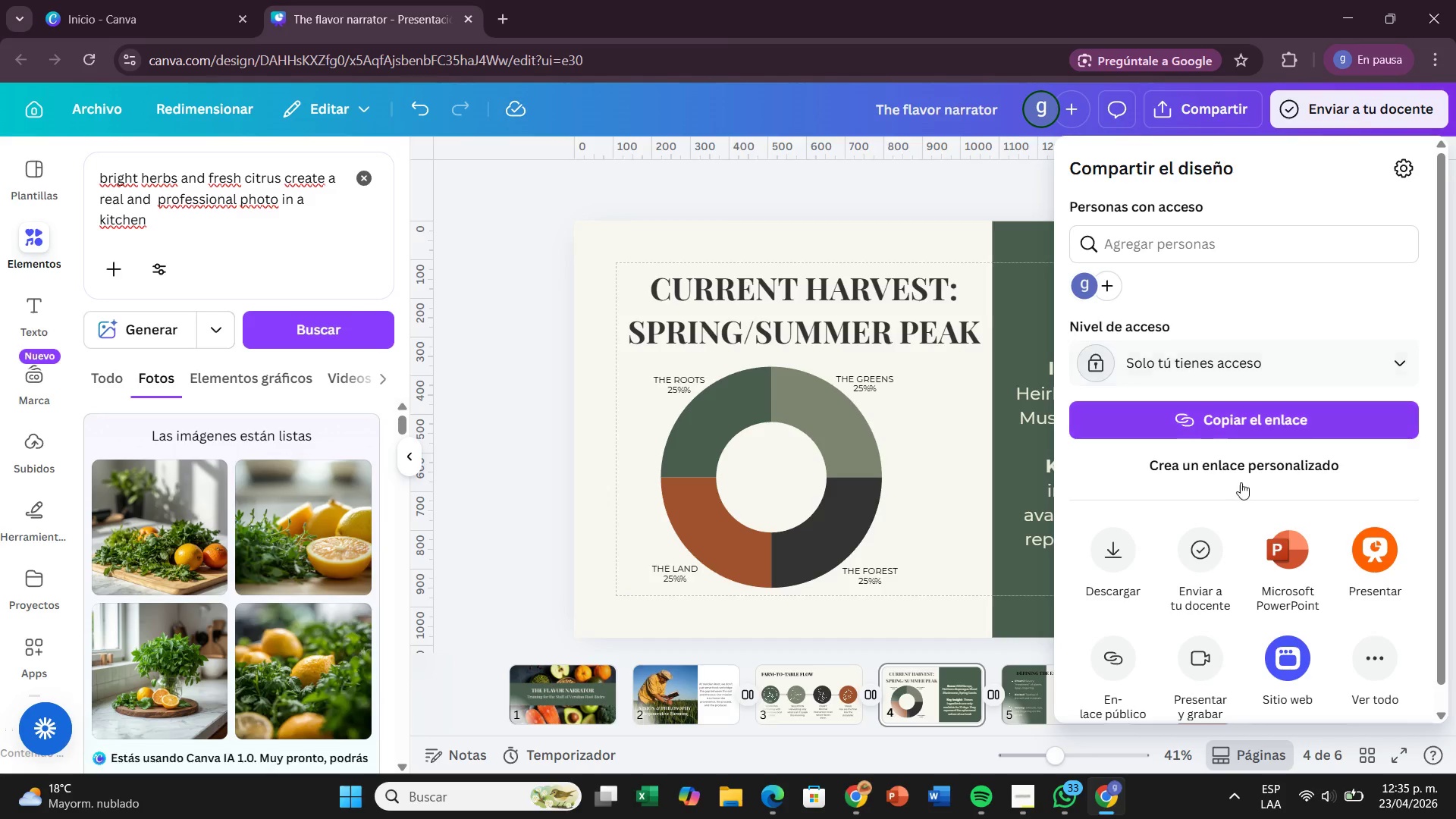 
scroll: coordinate [1222, 566], scroll_direction: down, amount: 2.0
 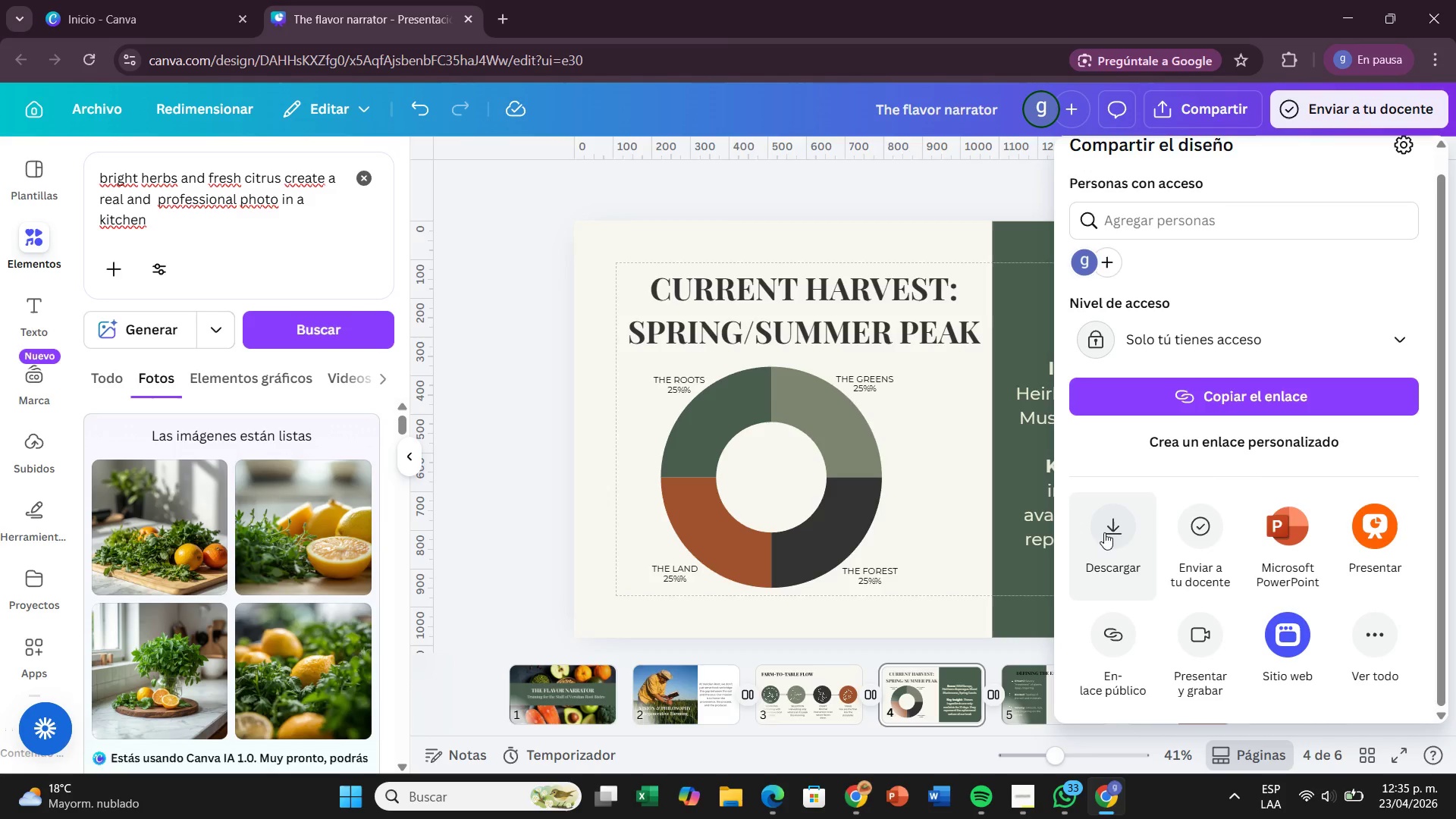 
left_click([1114, 532])
 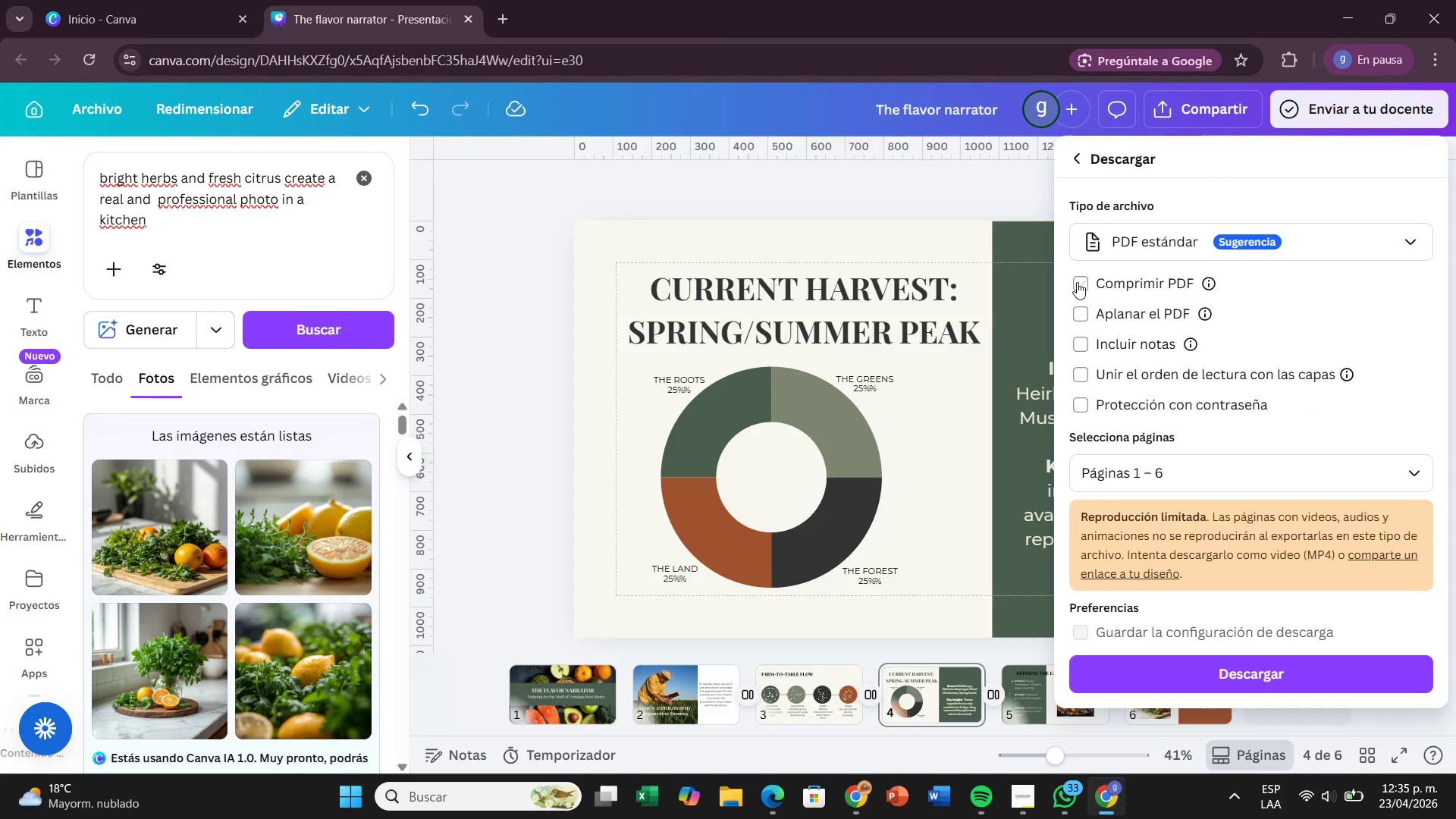 
left_click([1077, 282])
 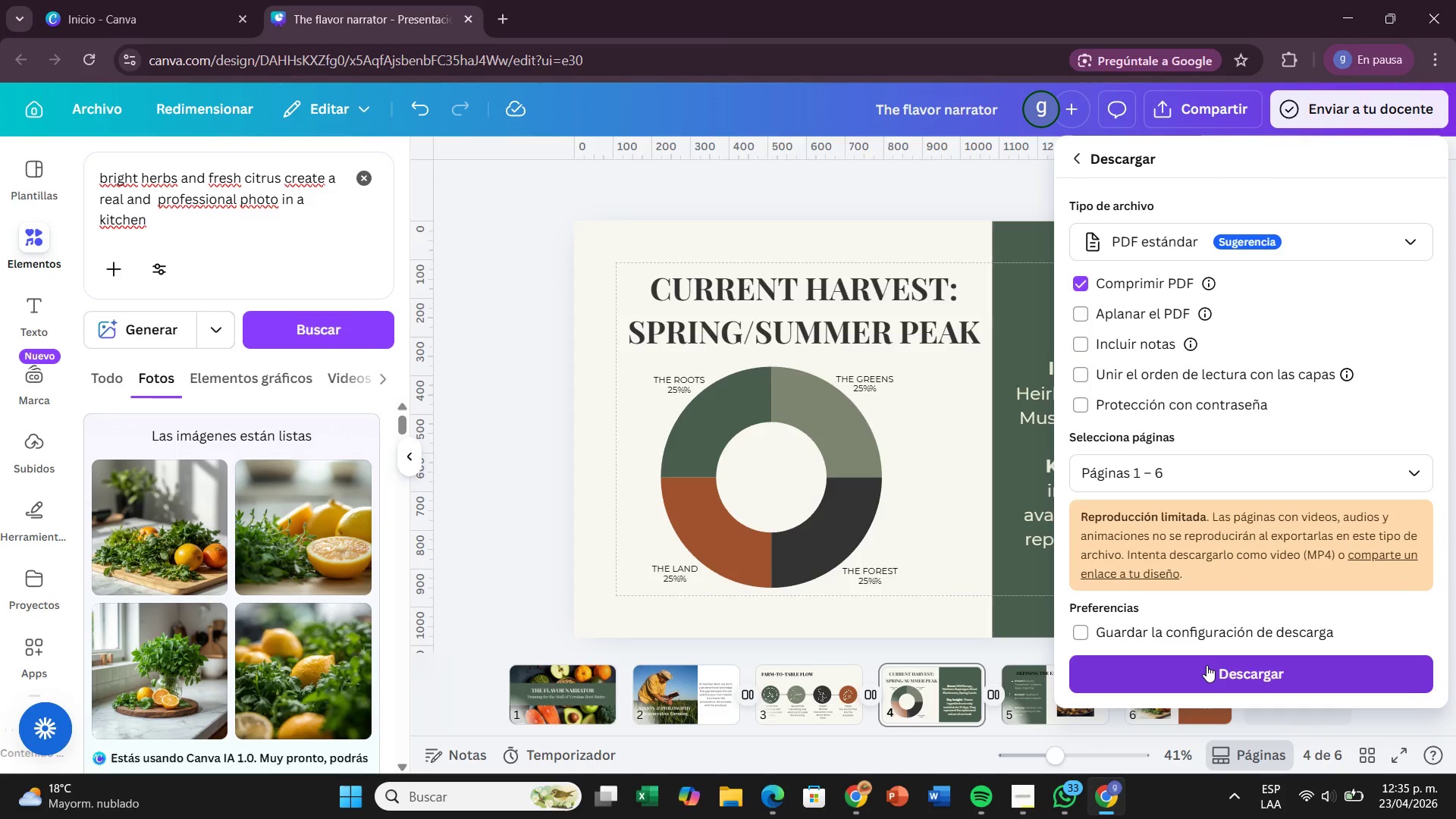 
left_click([1207, 665])
 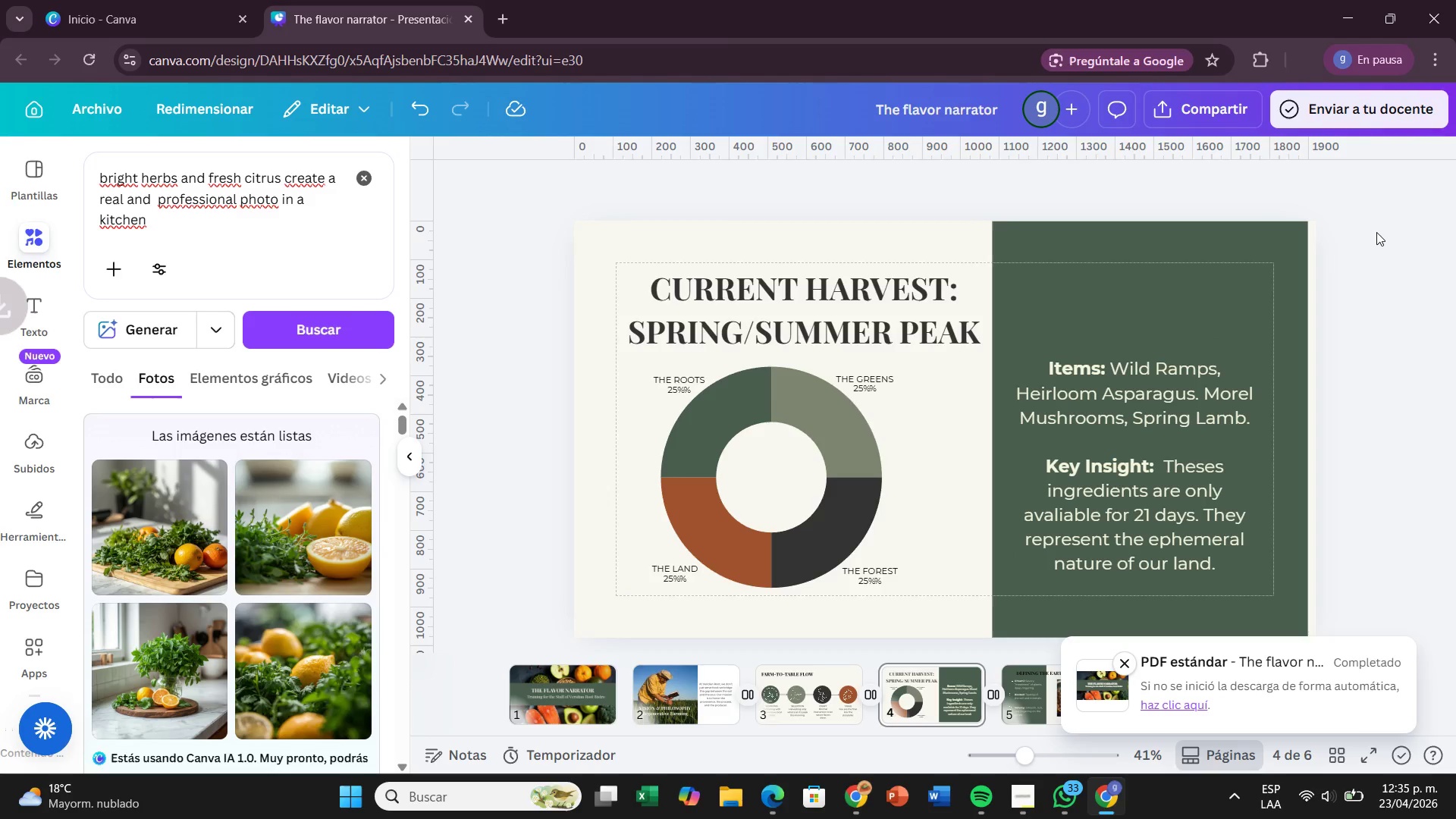 
wait(6.67)
 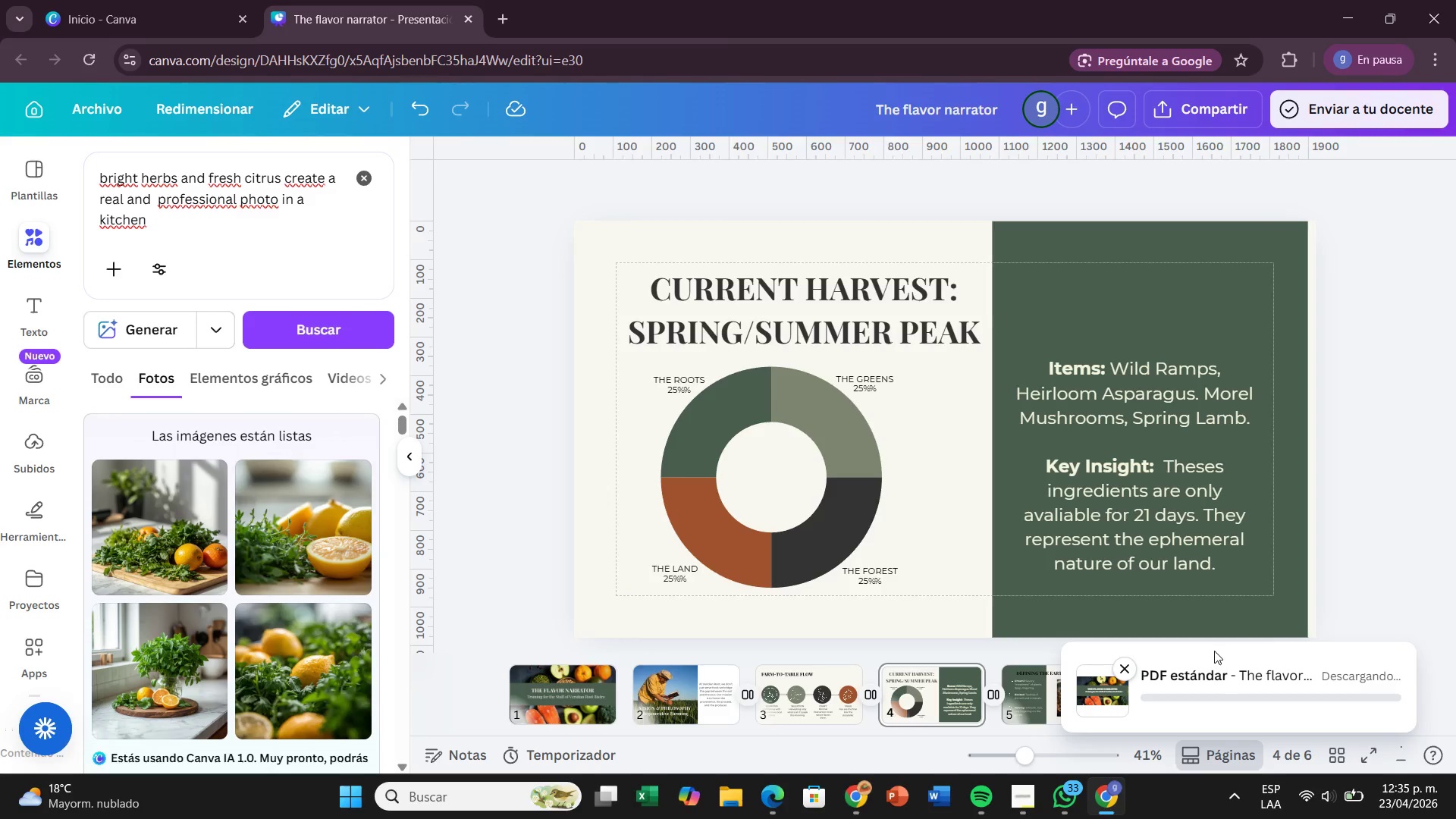 
left_click([1170, 114])
 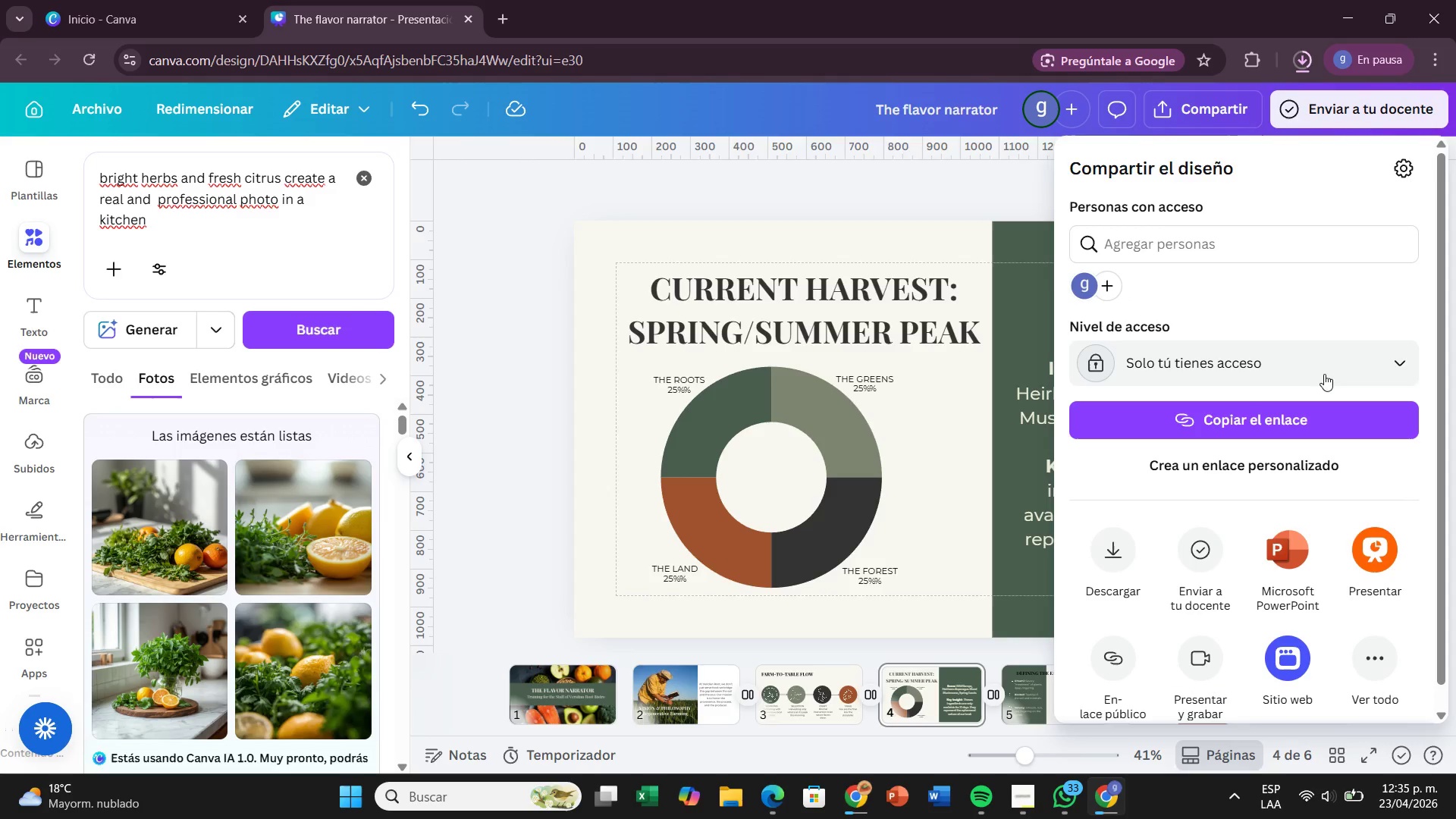 
scroll: coordinate [1262, 437], scroll_direction: down, amount: 3.0
 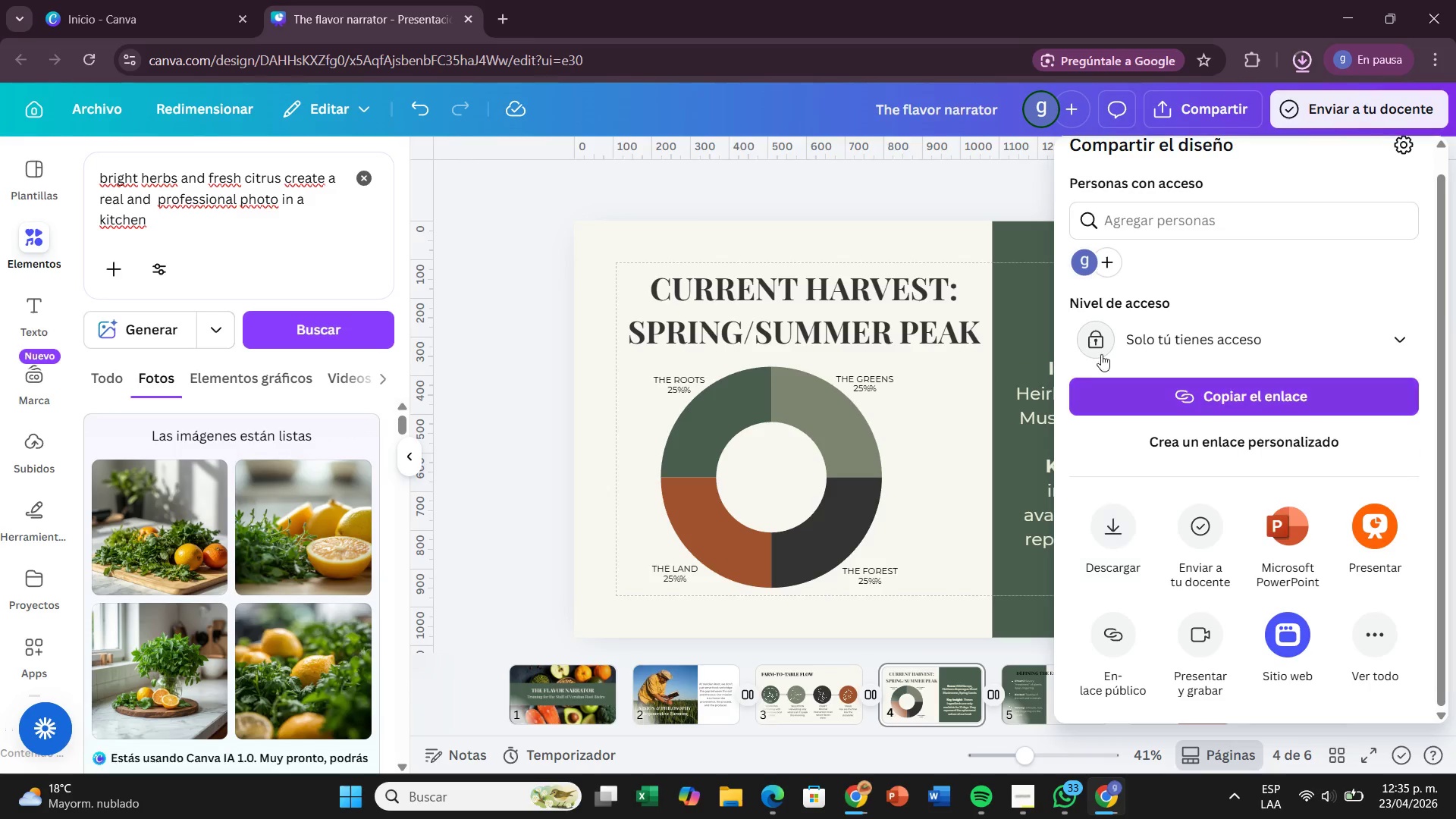 
left_click([1103, 351])
 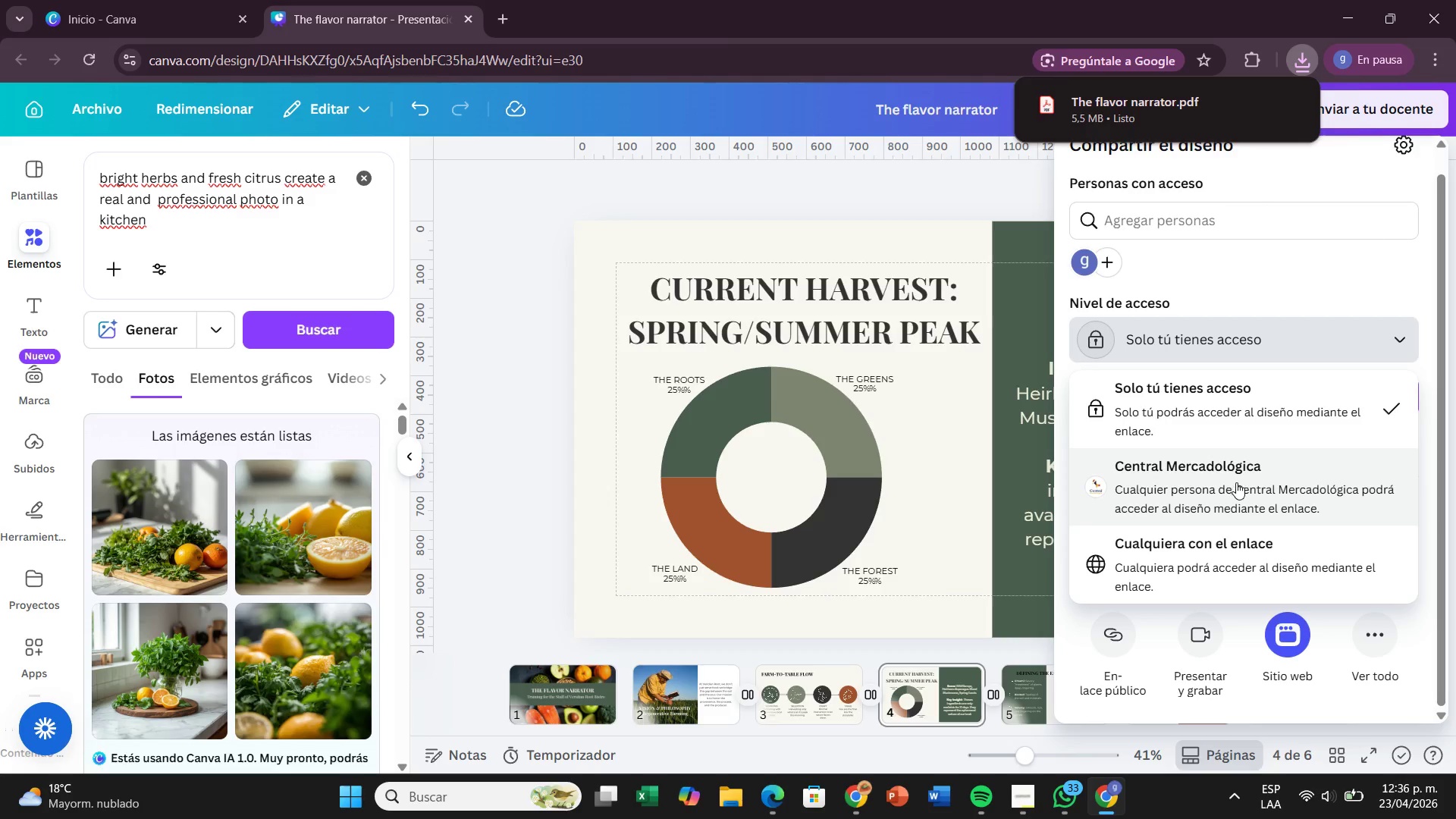 
wait(5.75)
 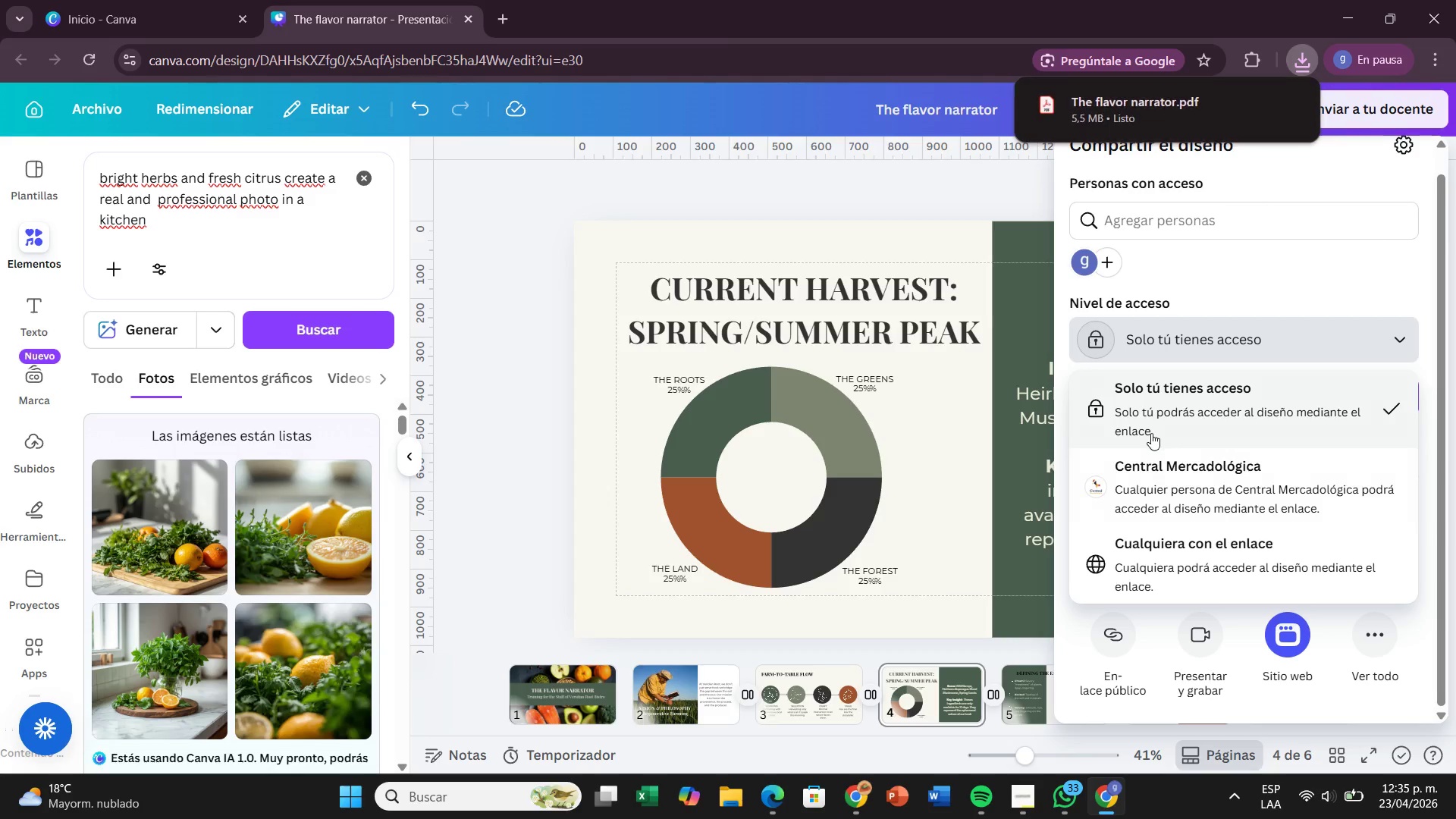 
left_click([1263, 550])
 